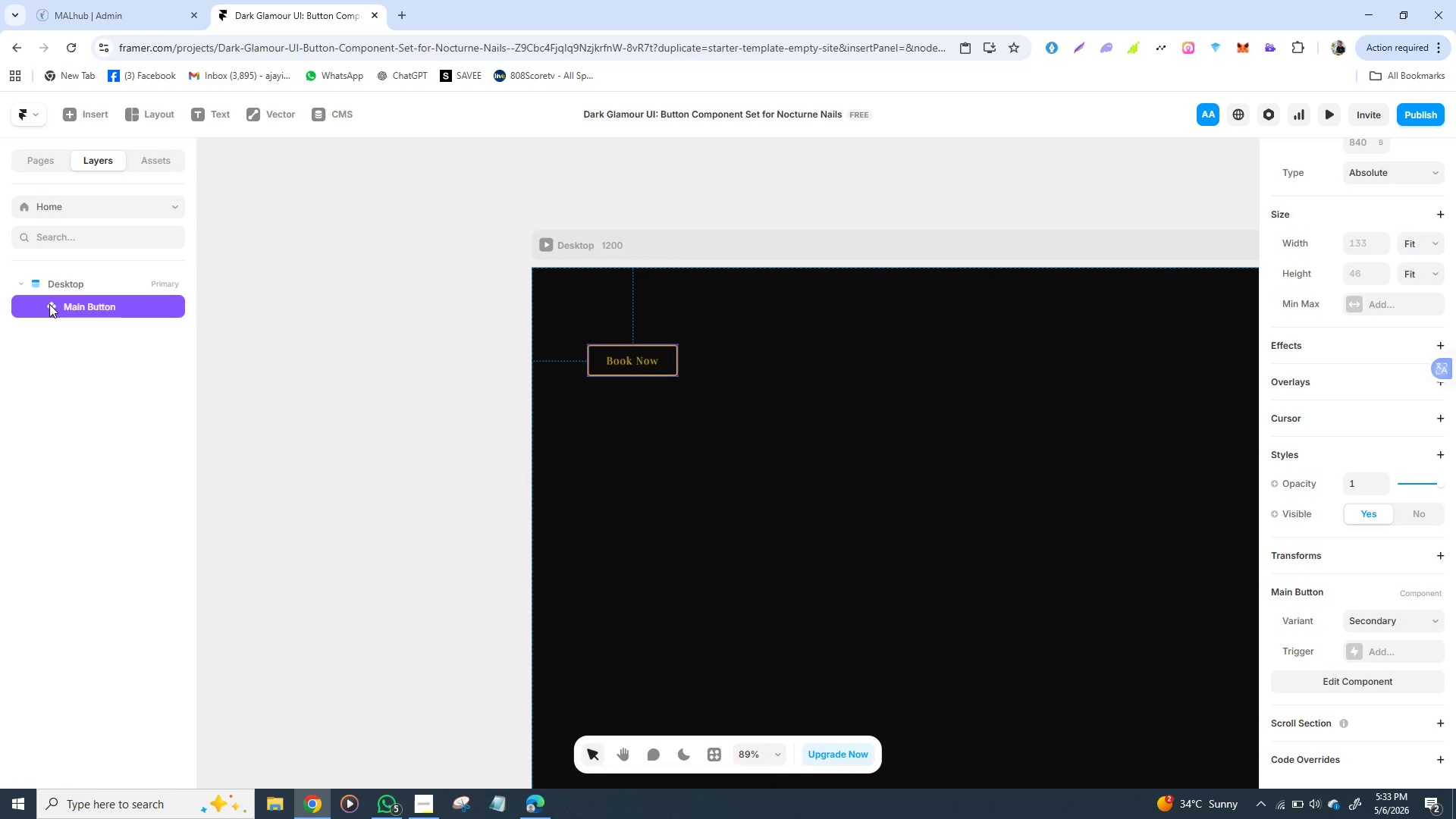 
double_click([49, 304])
 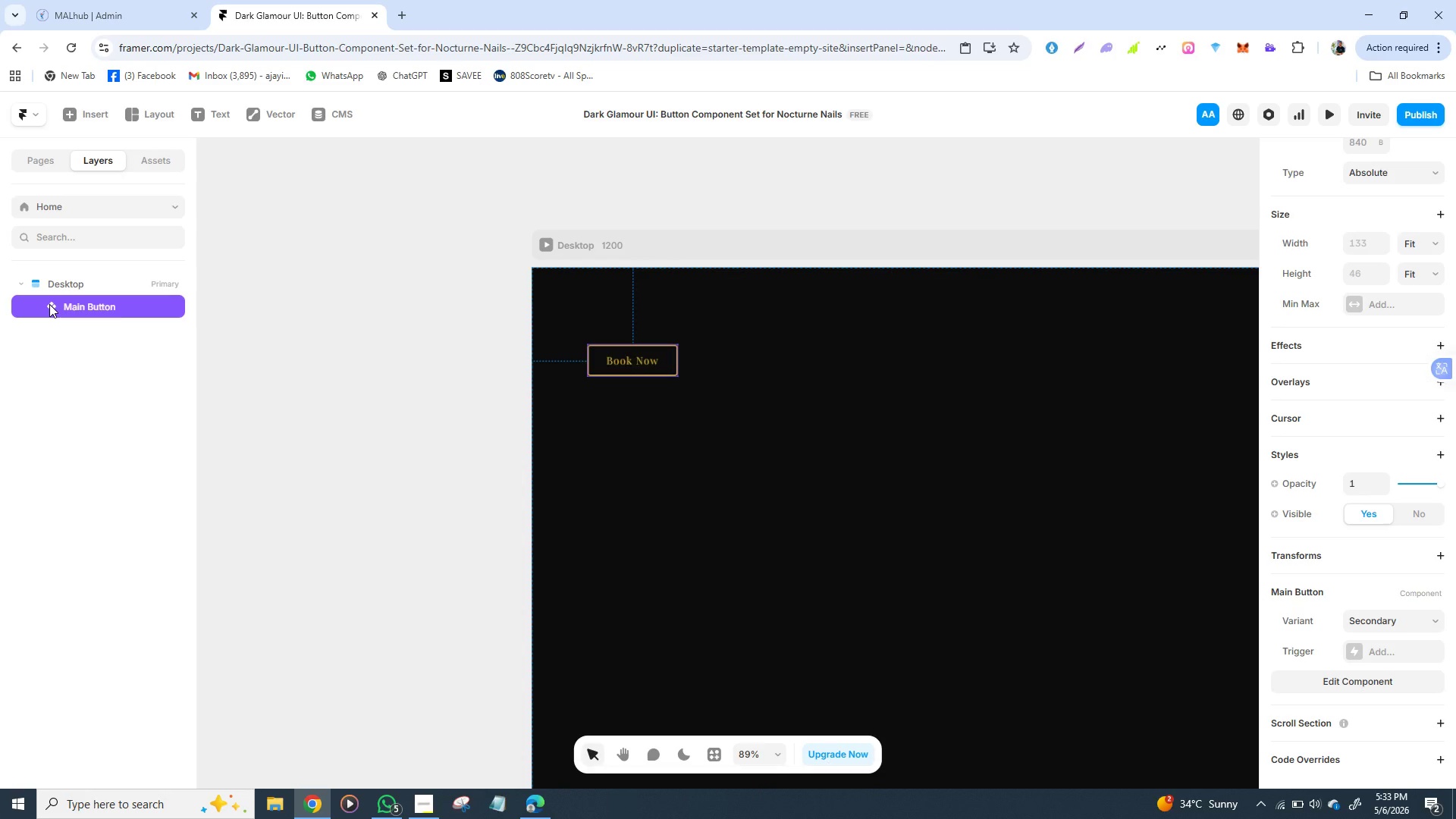 
double_click([49, 304])
 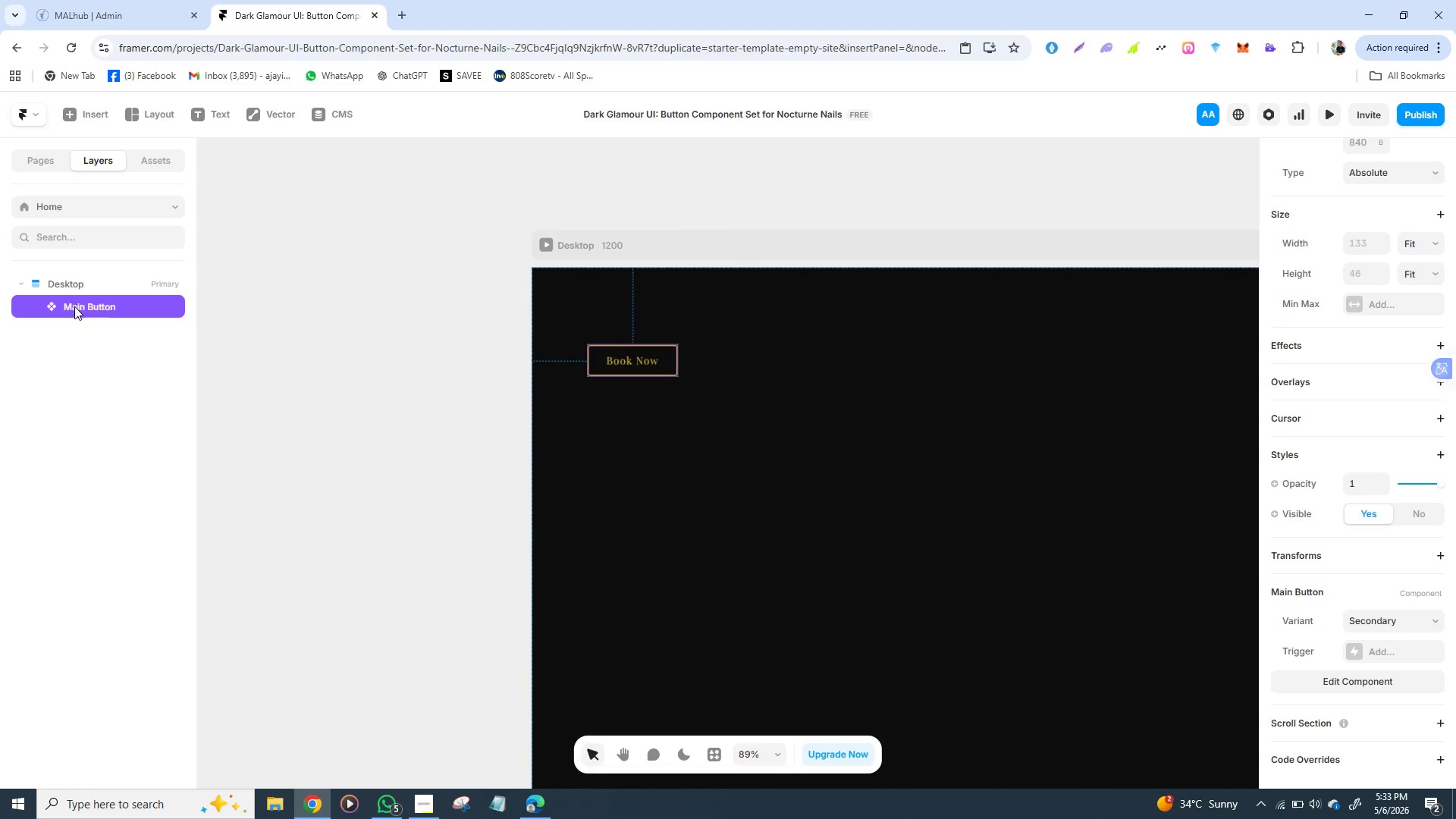 
left_click([74, 306])
 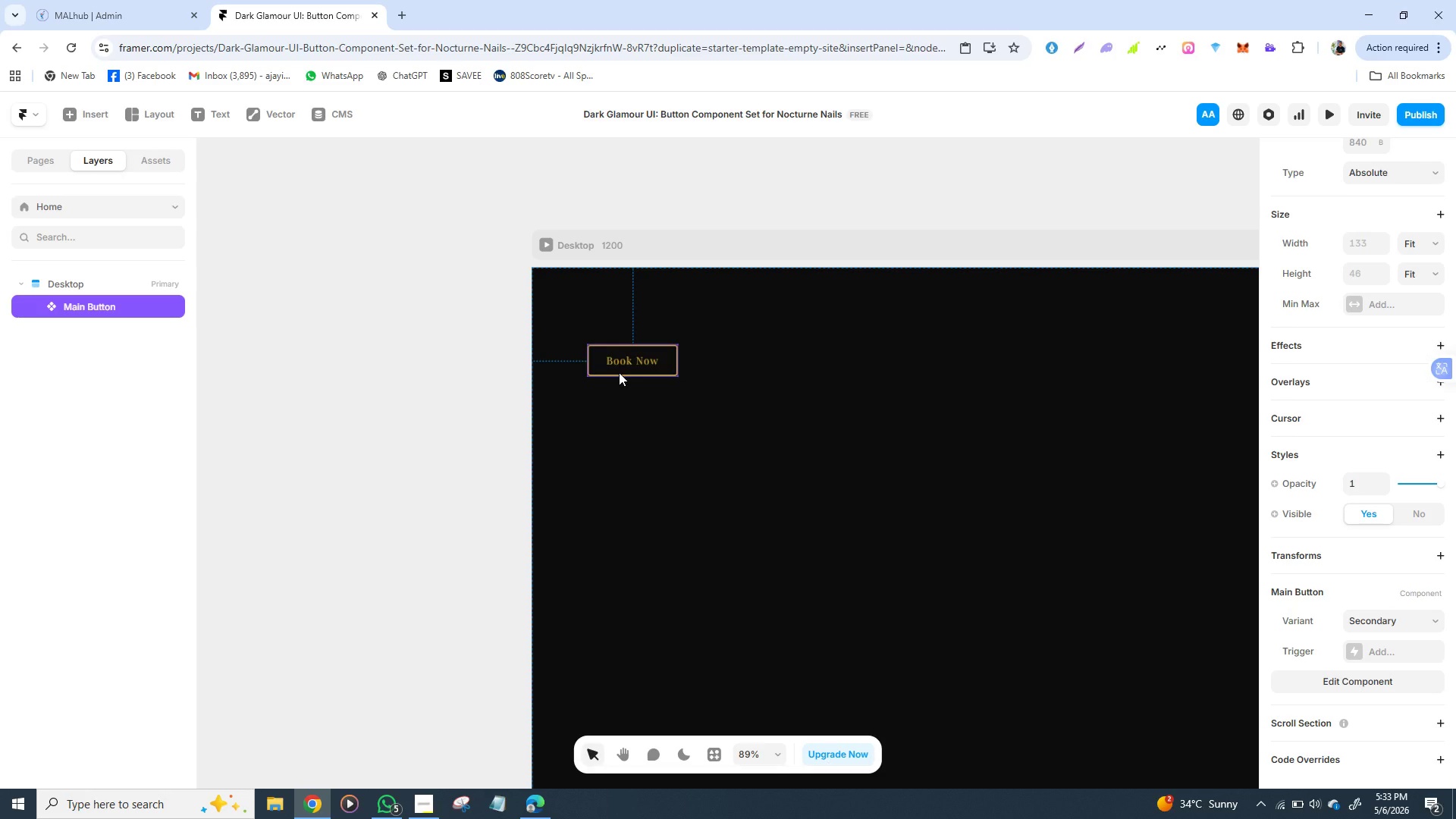 
left_click([619, 372])
 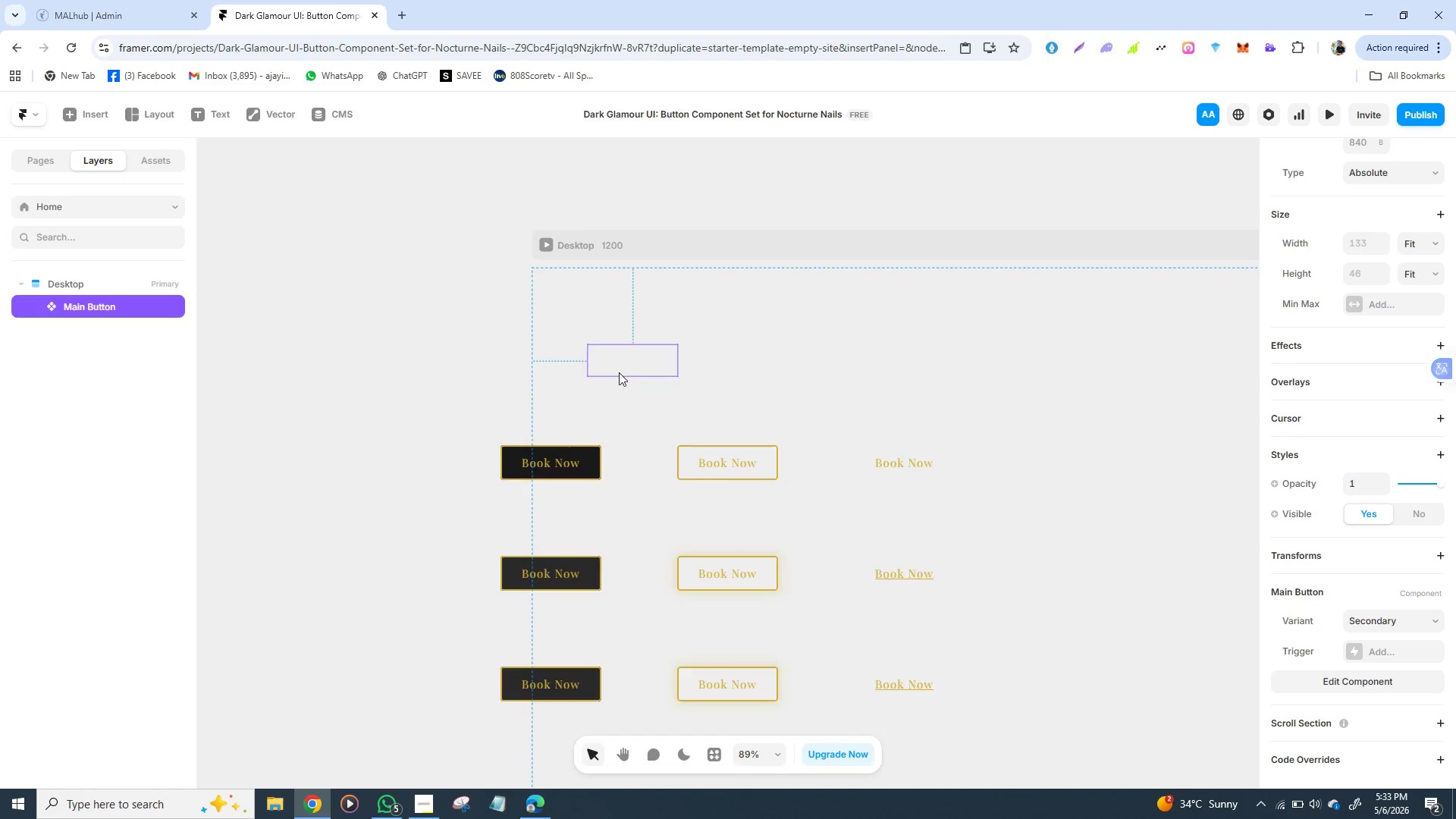 
double_click([619, 372])
 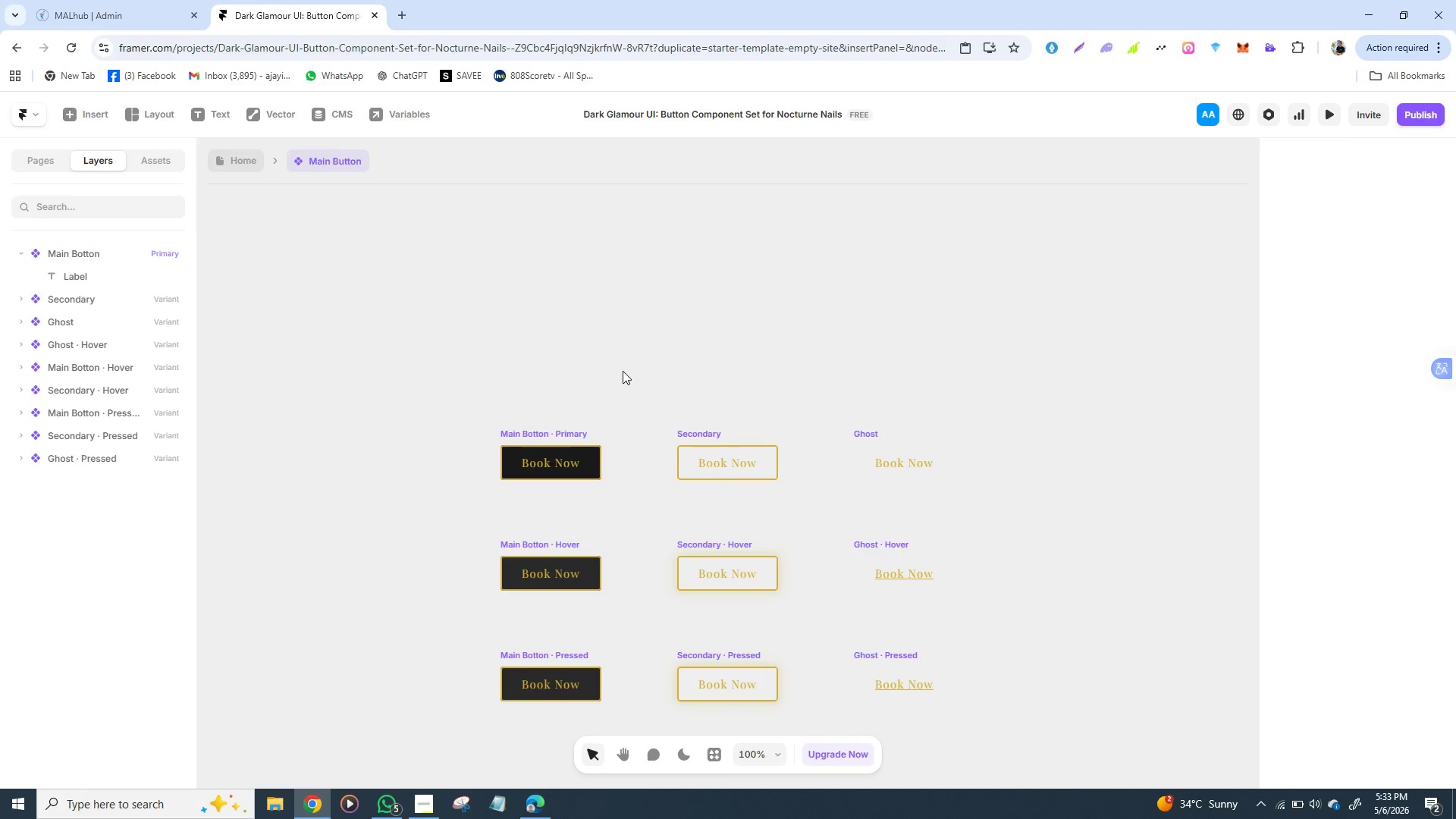 
triple_click([619, 372])
 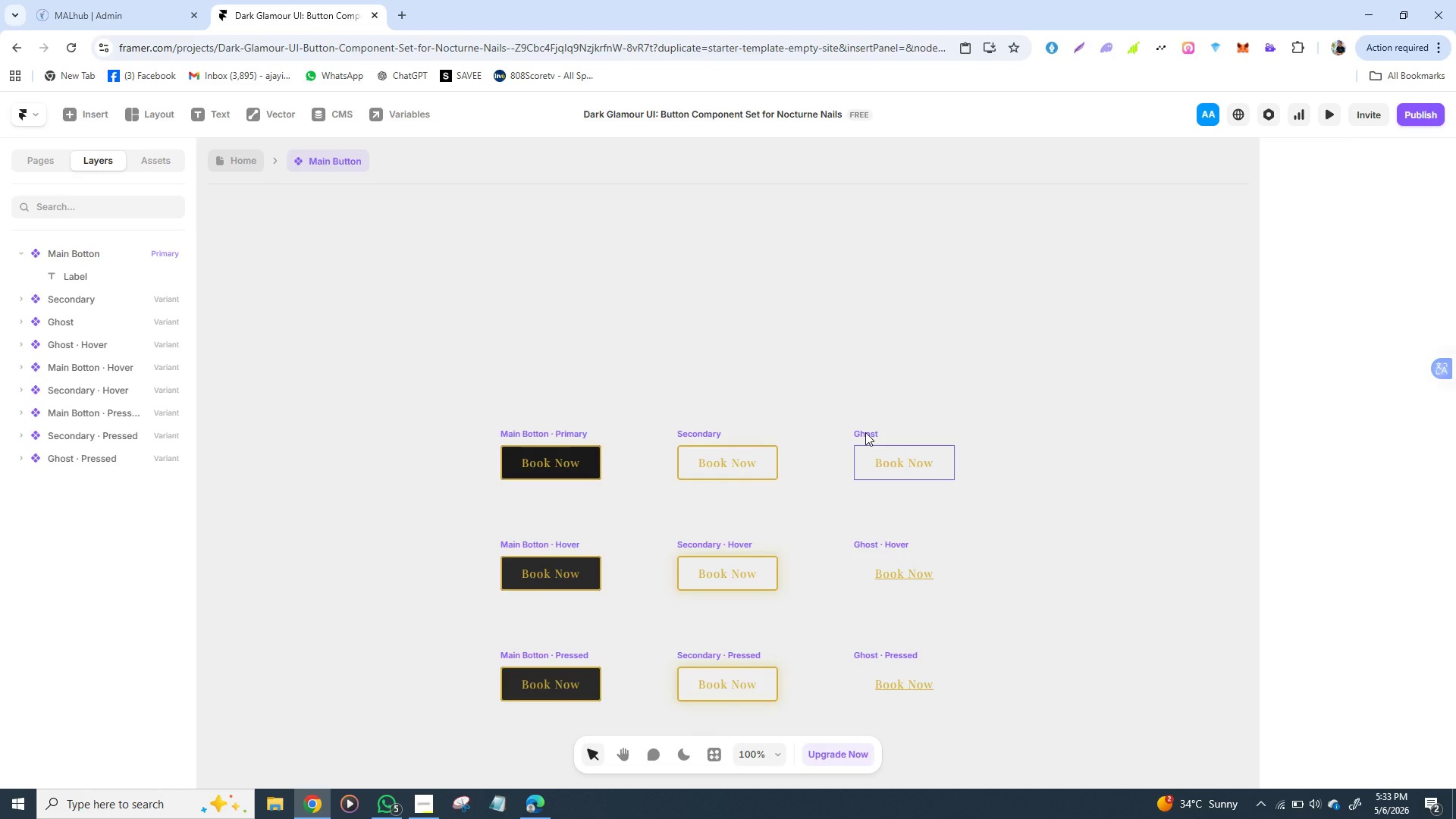 
left_click([865, 432])
 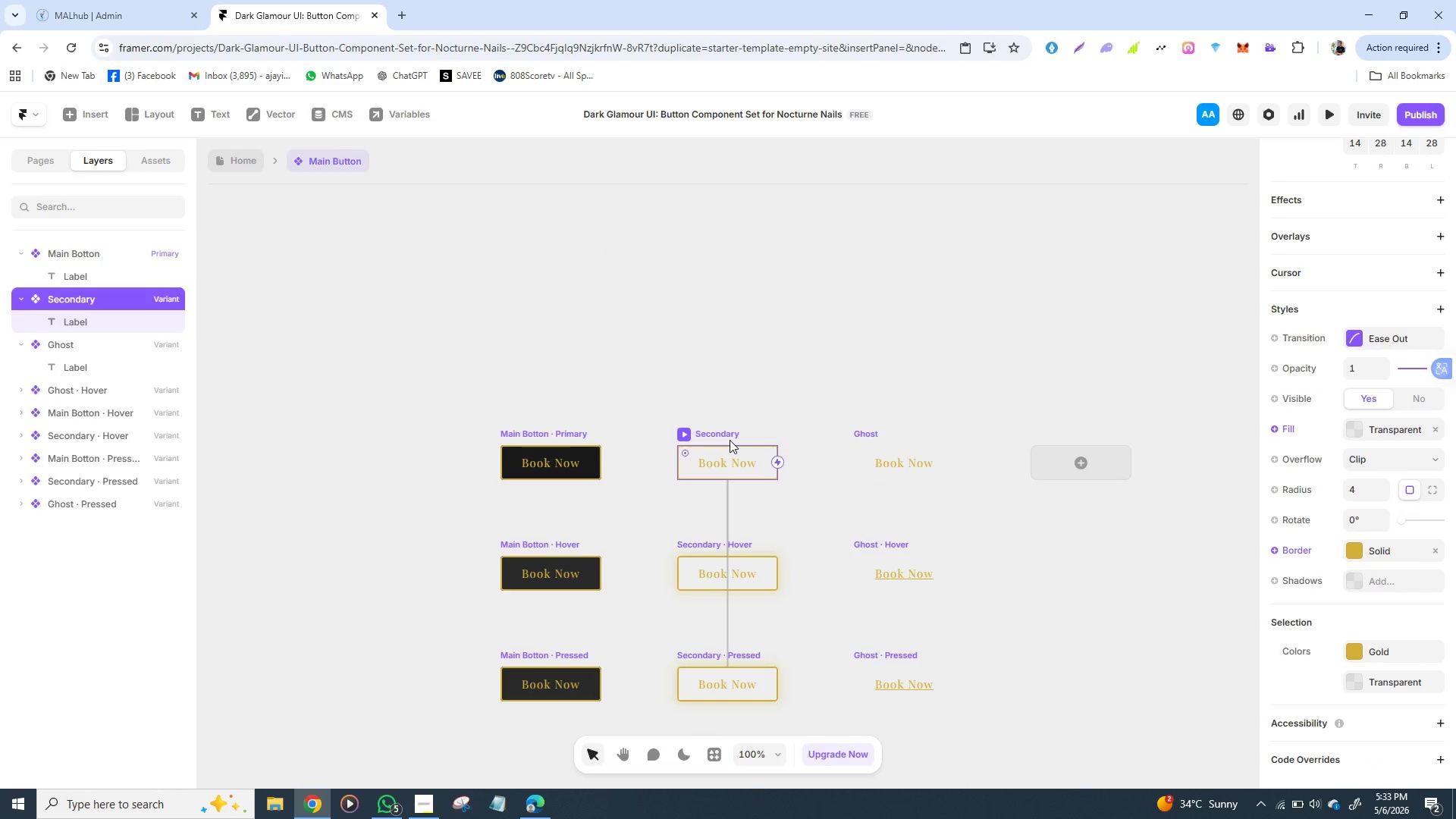 
left_click([730, 440])
 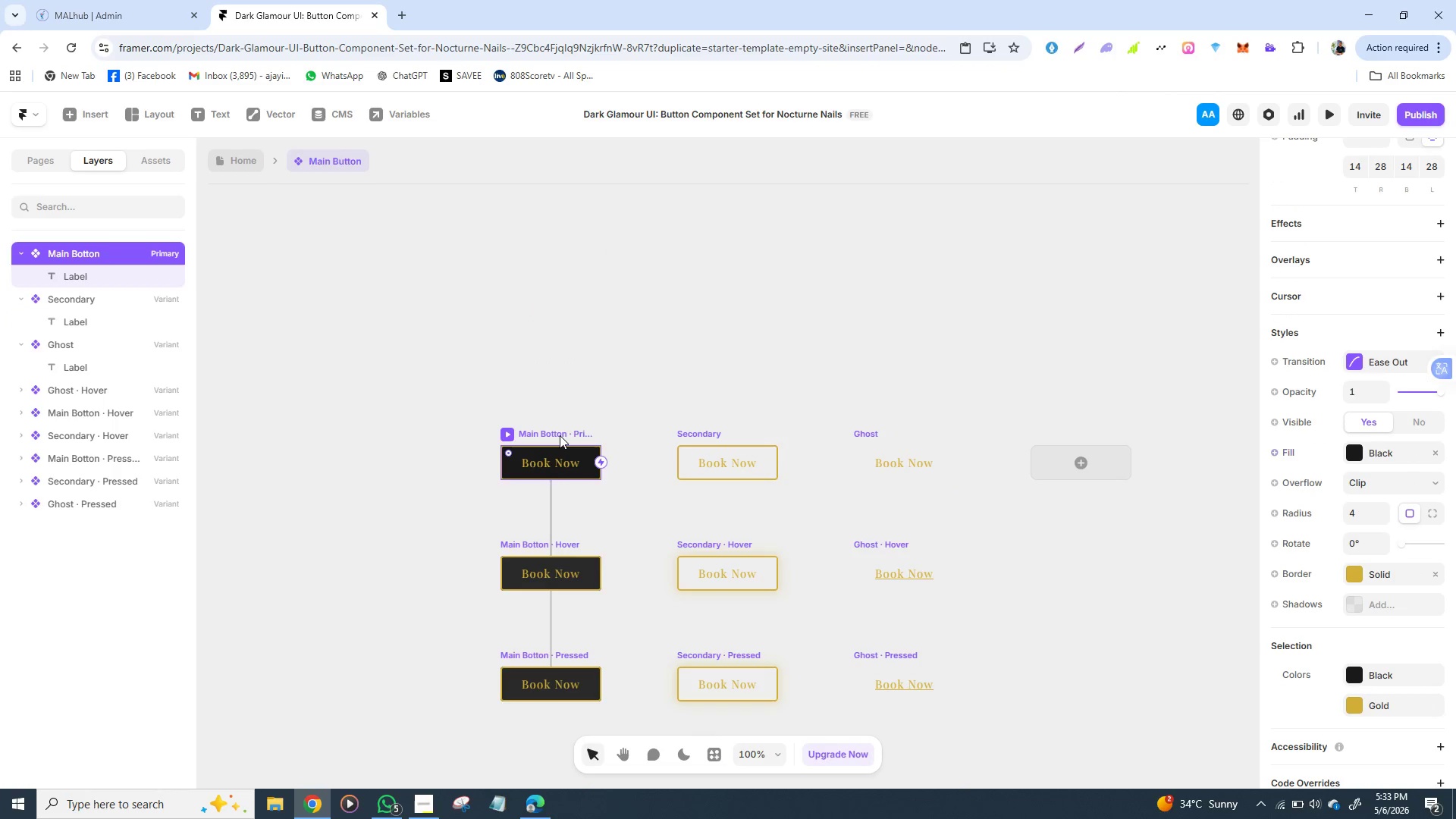 
left_click([560, 435])
 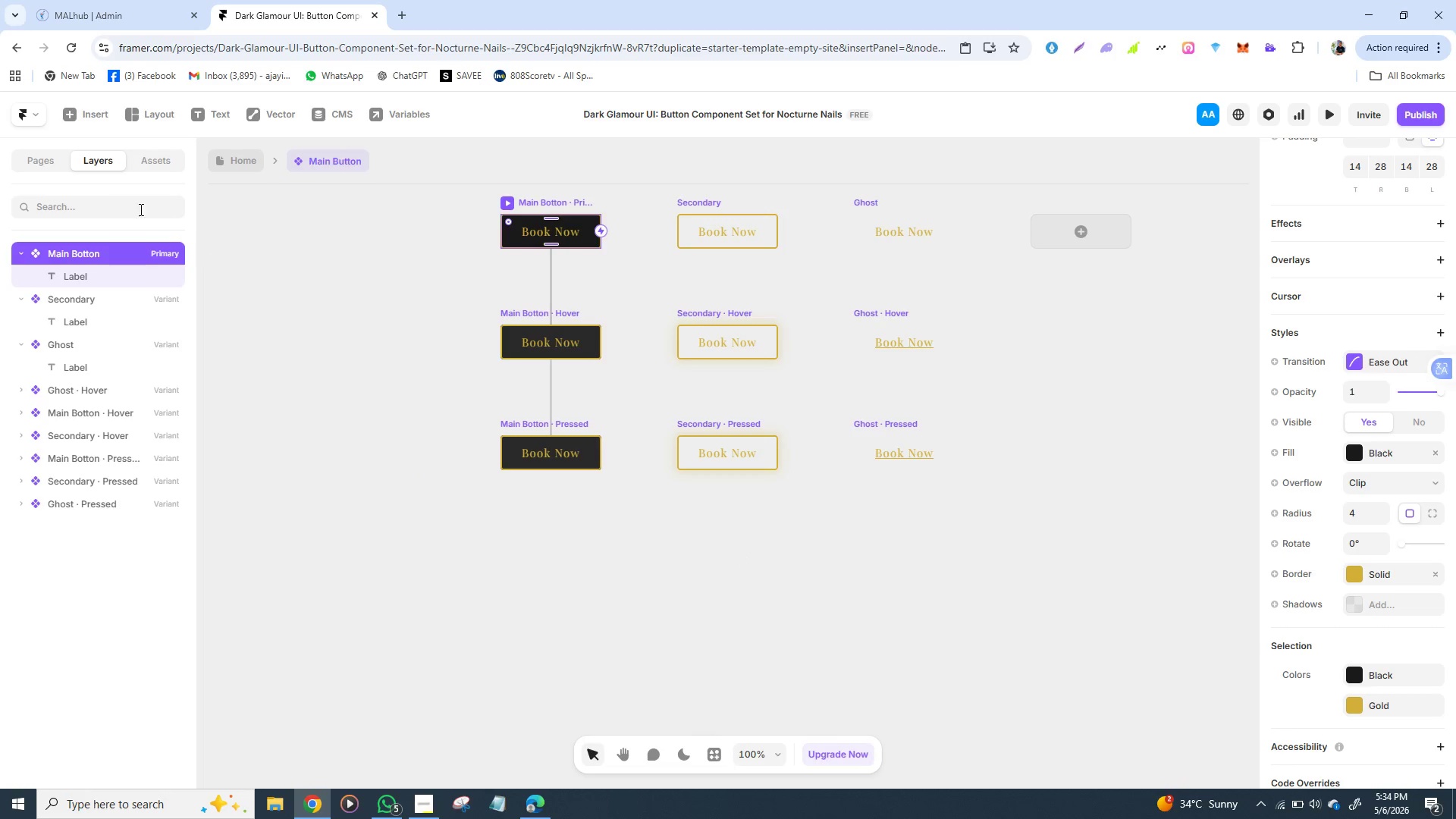 
wait(74.08)
 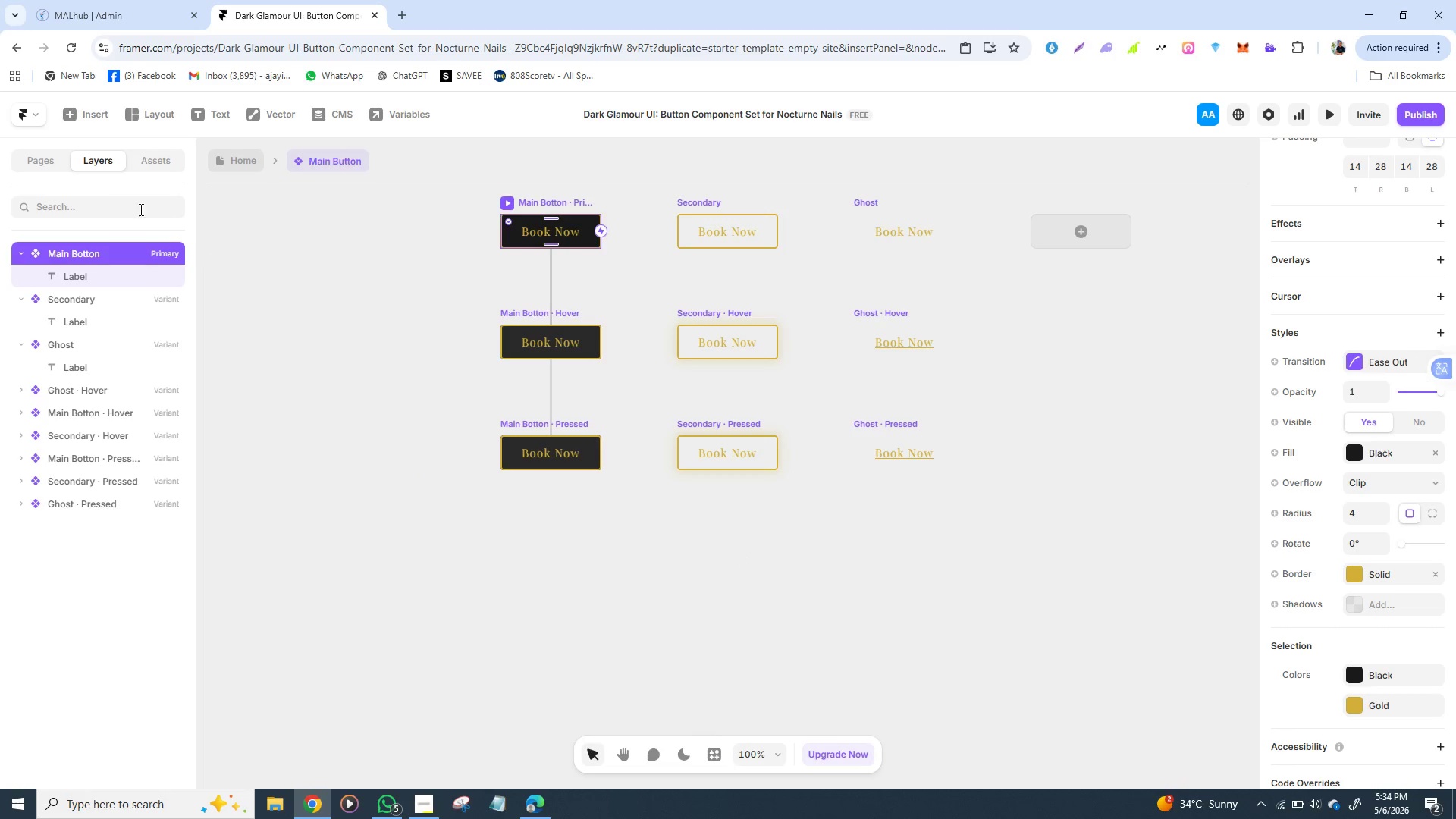 
left_click([47, 163])
 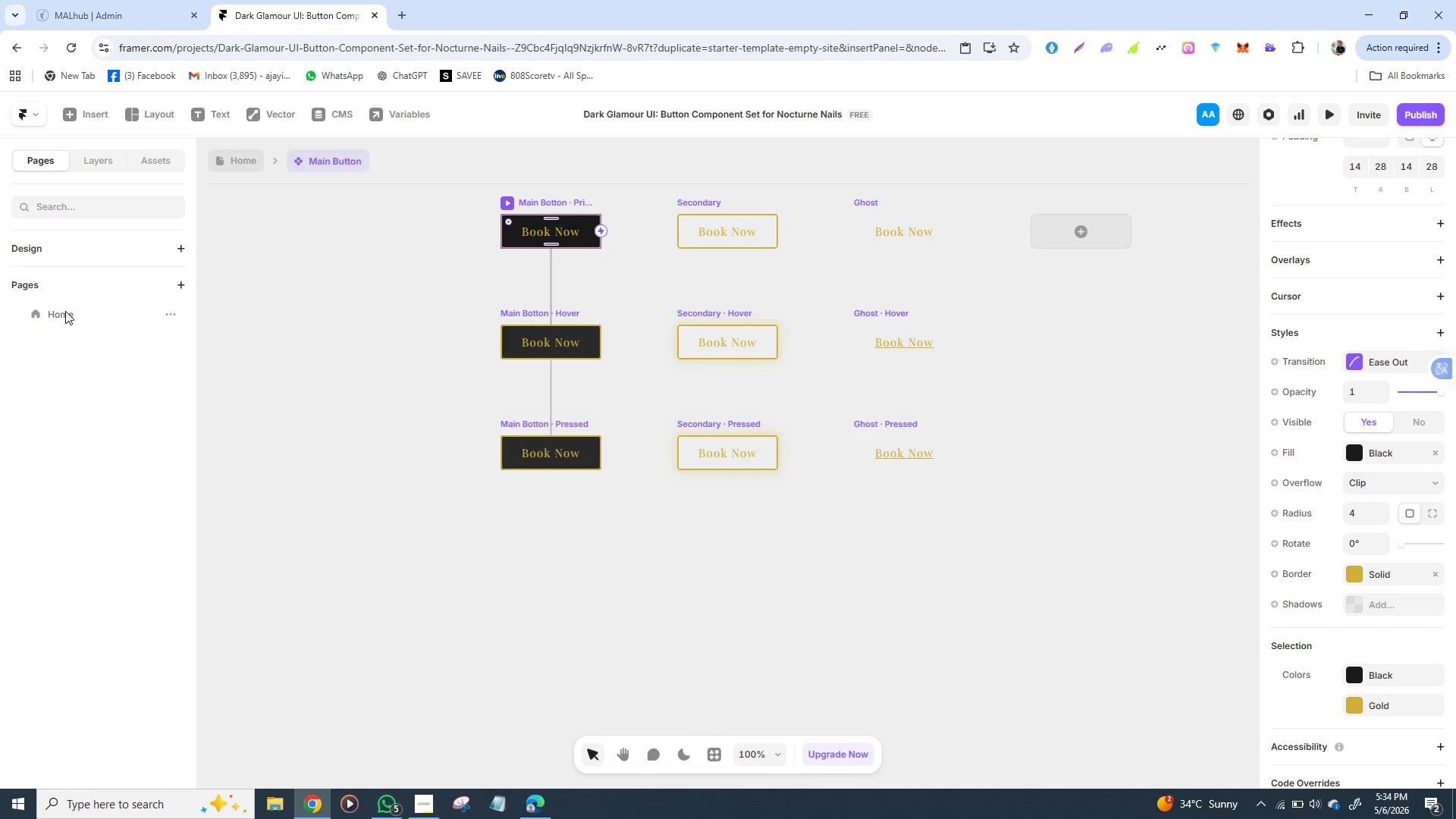 
left_click([65, 311])
 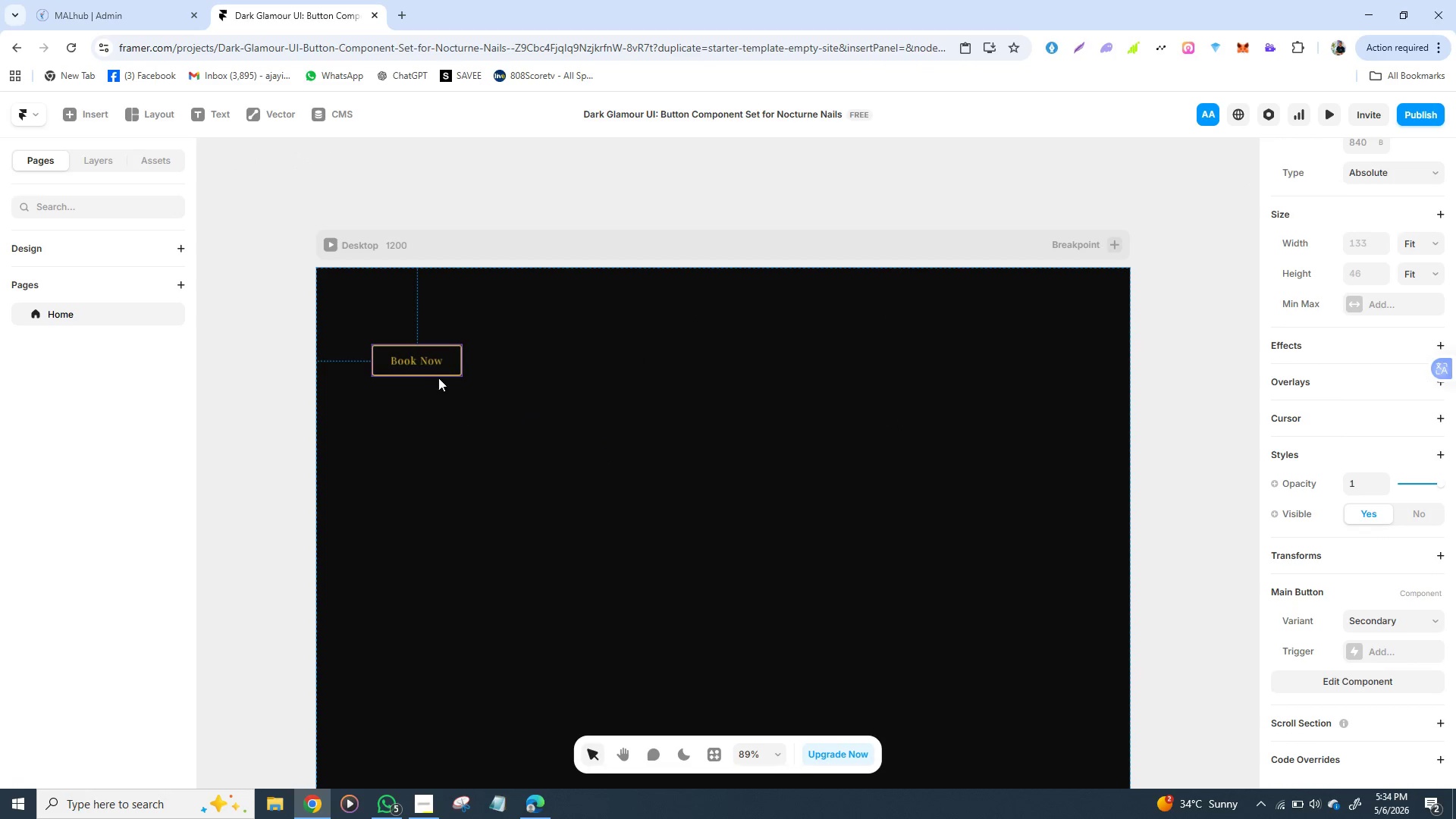 
left_click([428, 360])
 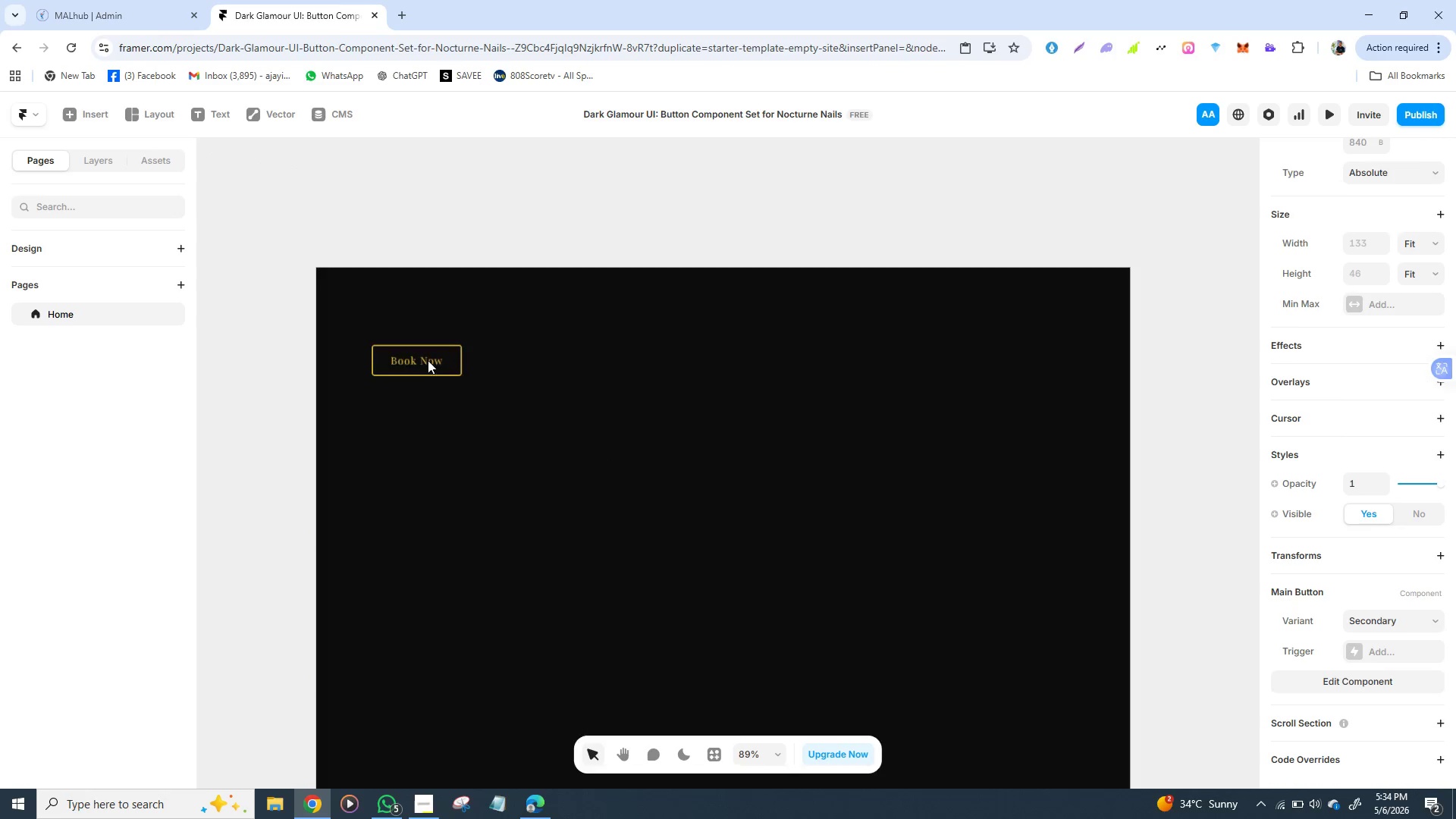 
double_click([428, 360])
 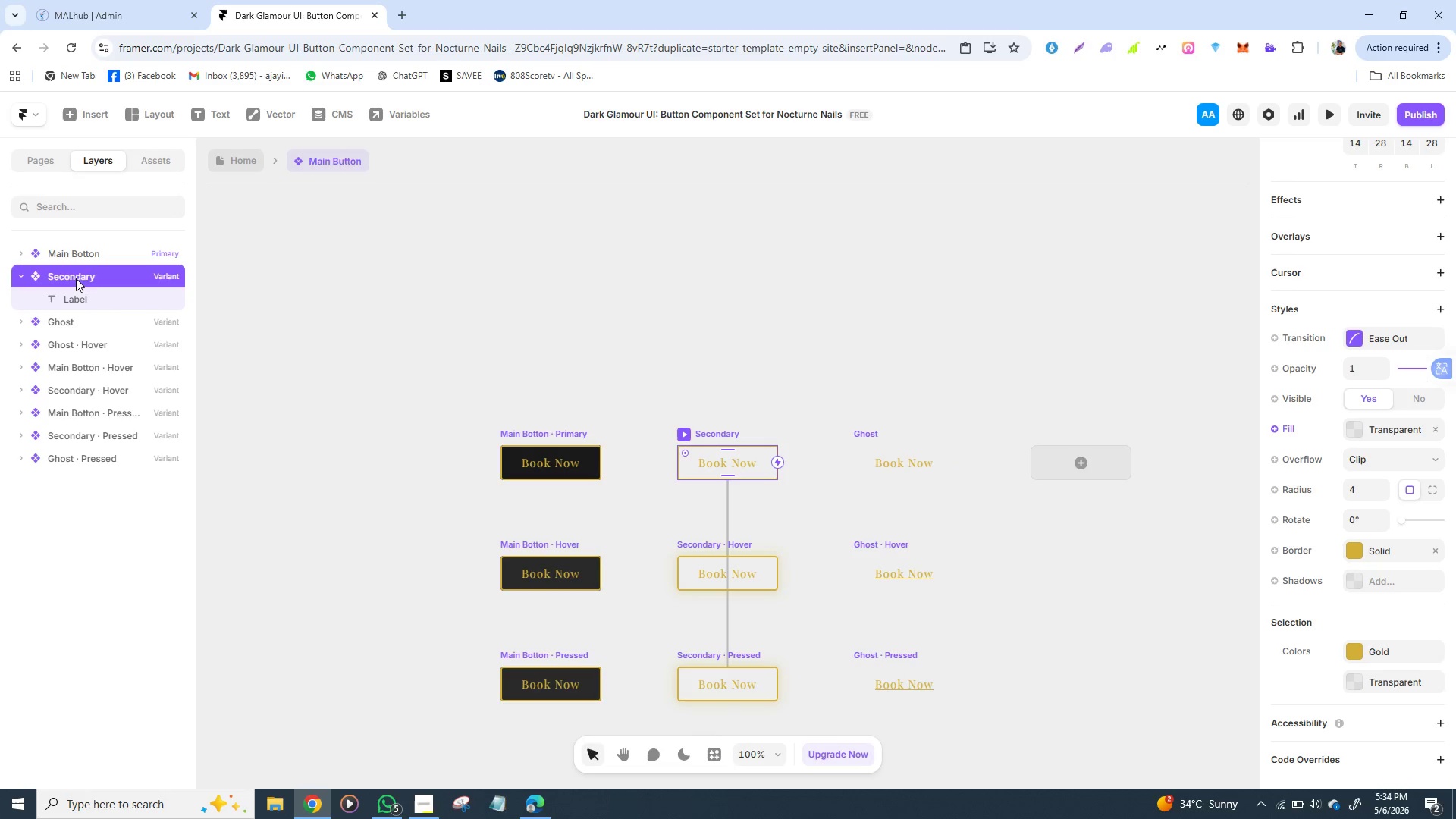 
wait(9.98)
 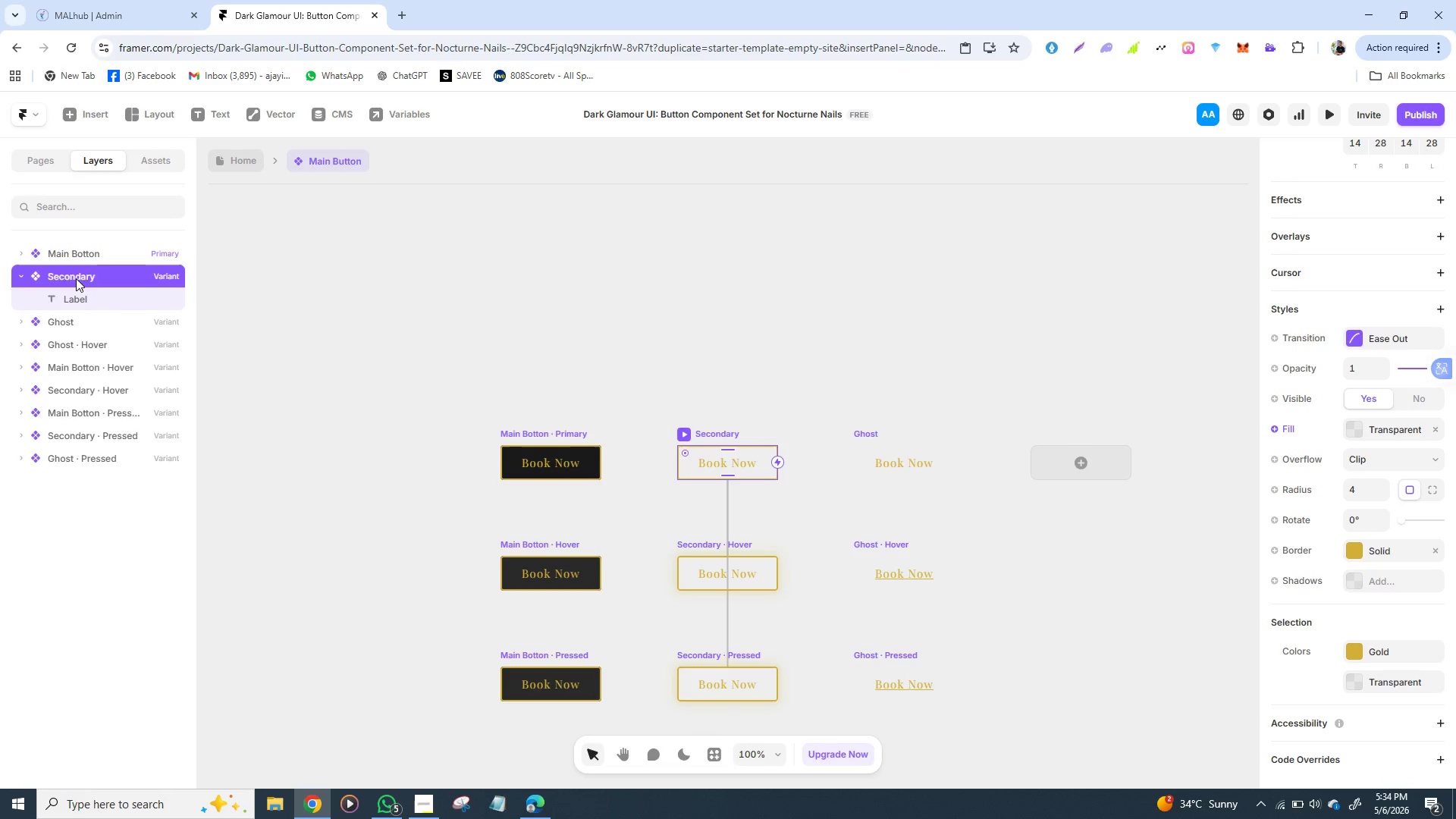 
left_click([283, 394])
 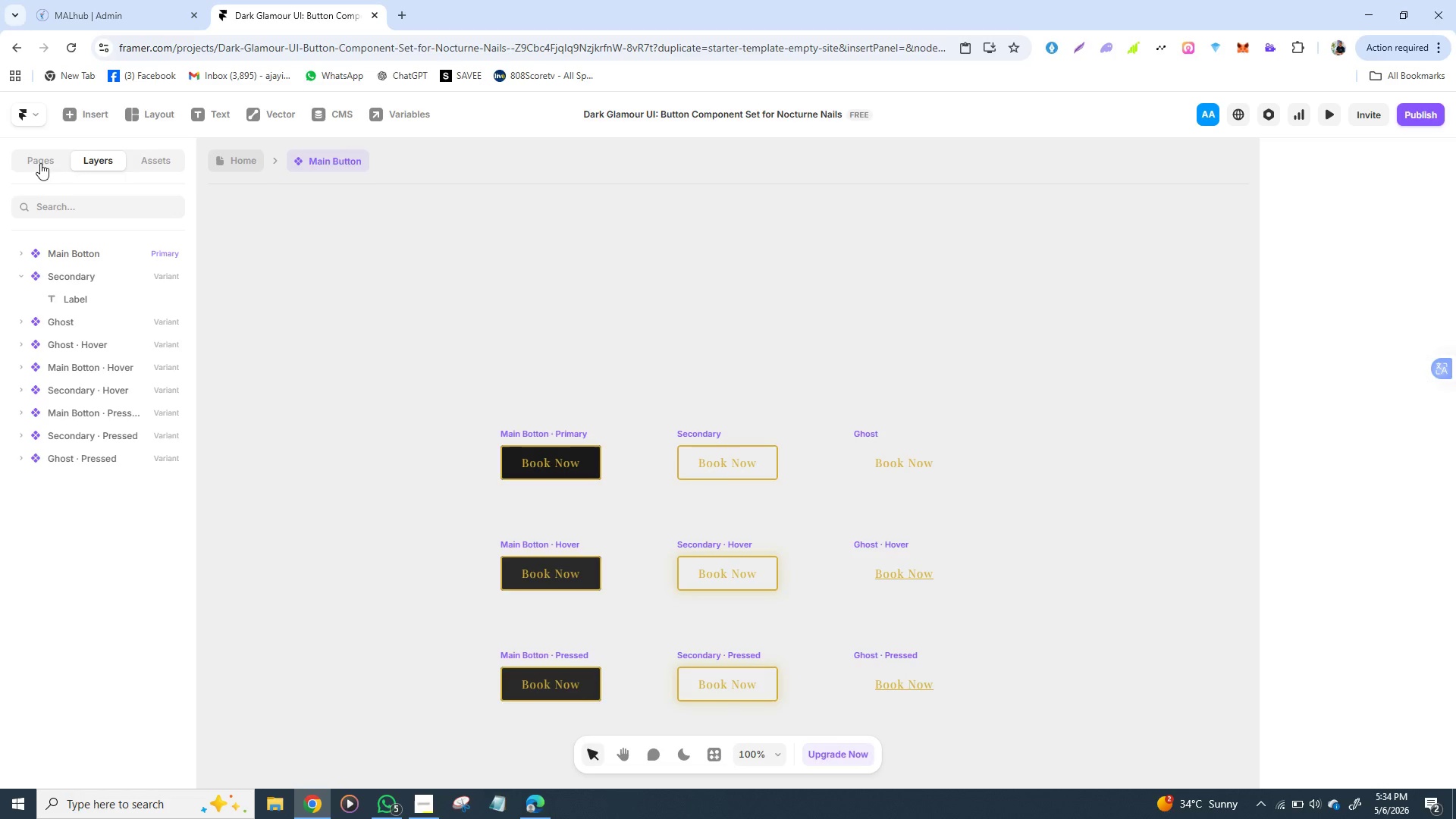 
left_click([31, 157])
 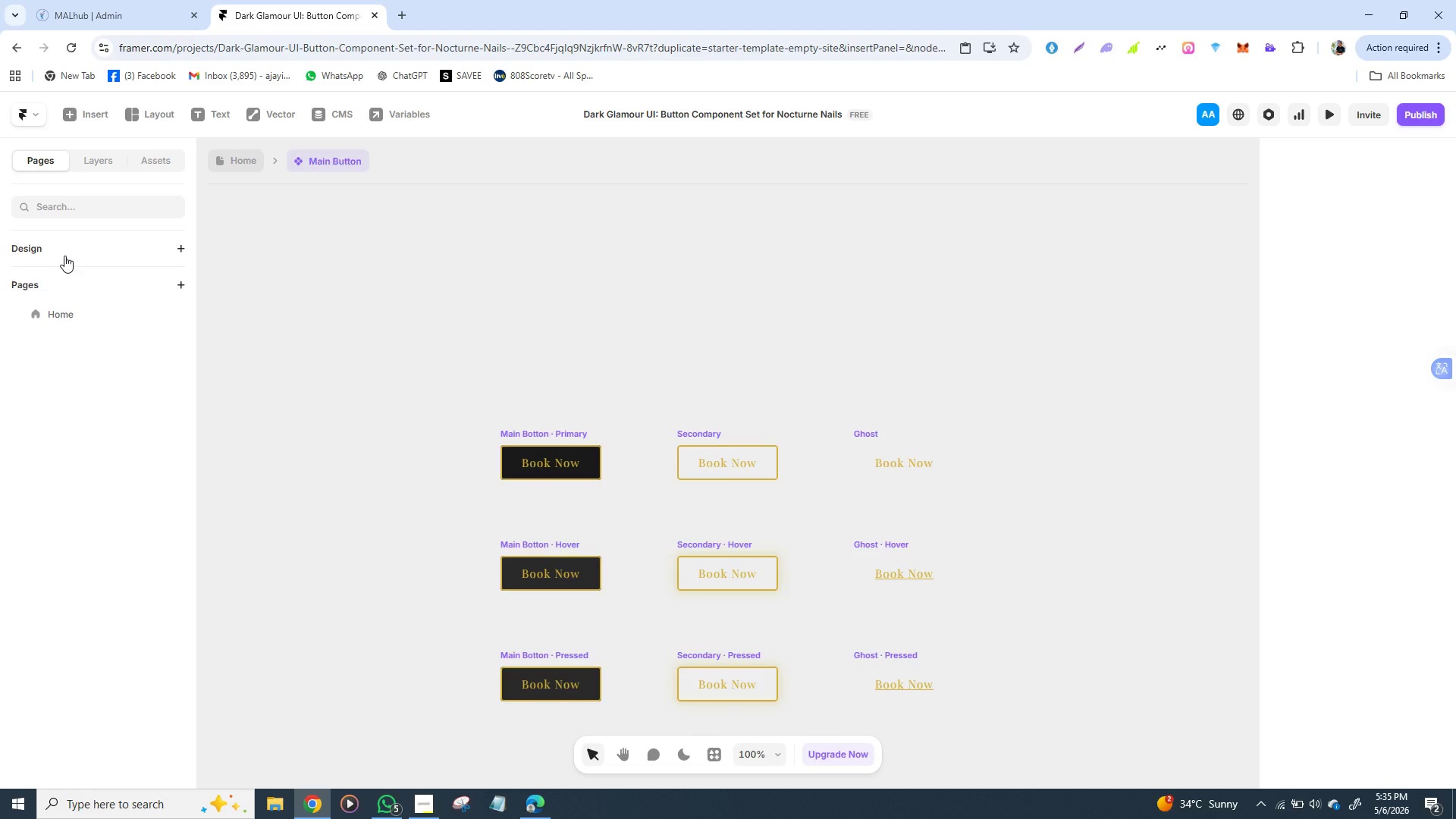 
wait(15.41)
 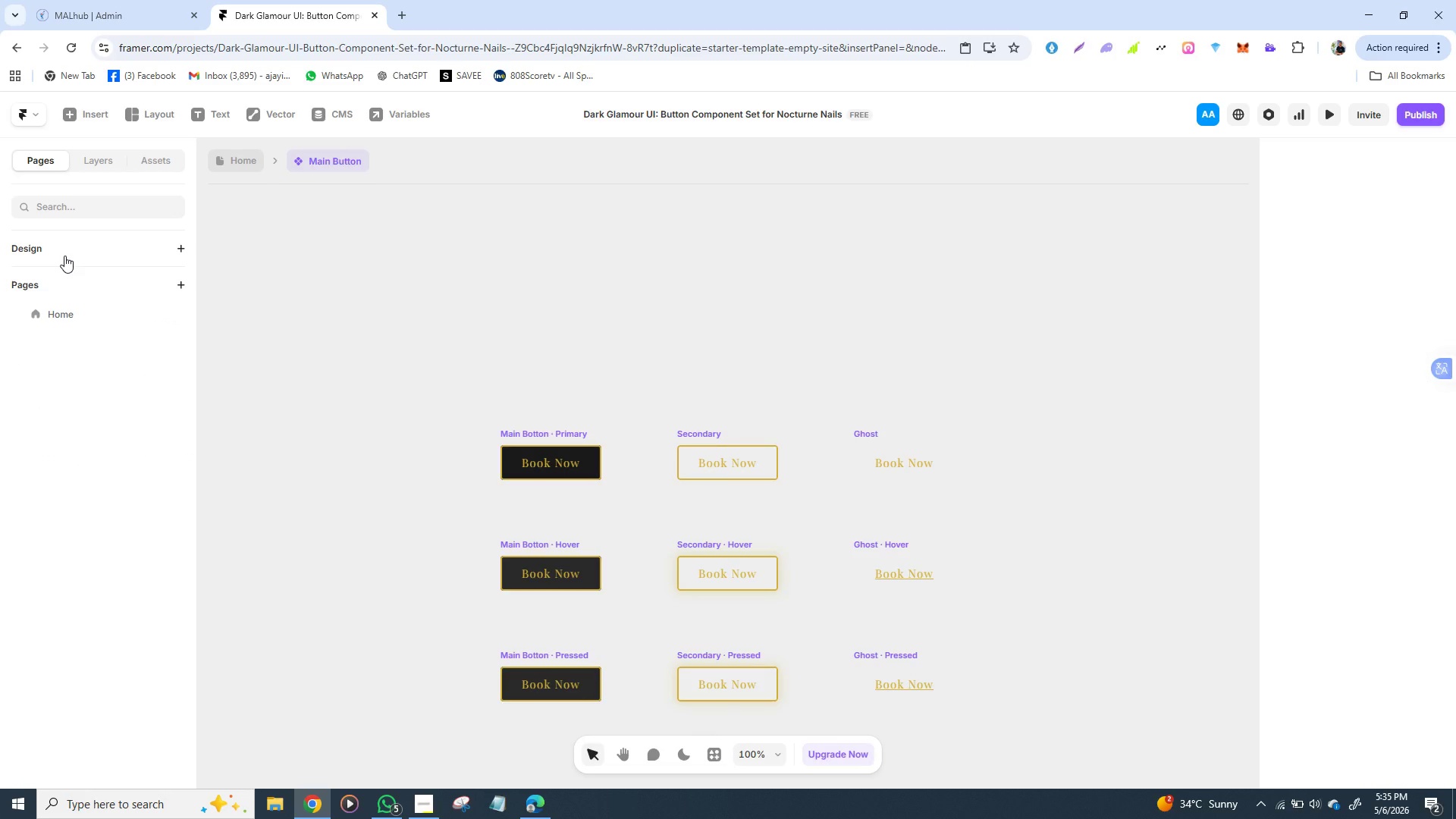 
left_click([99, 161])
 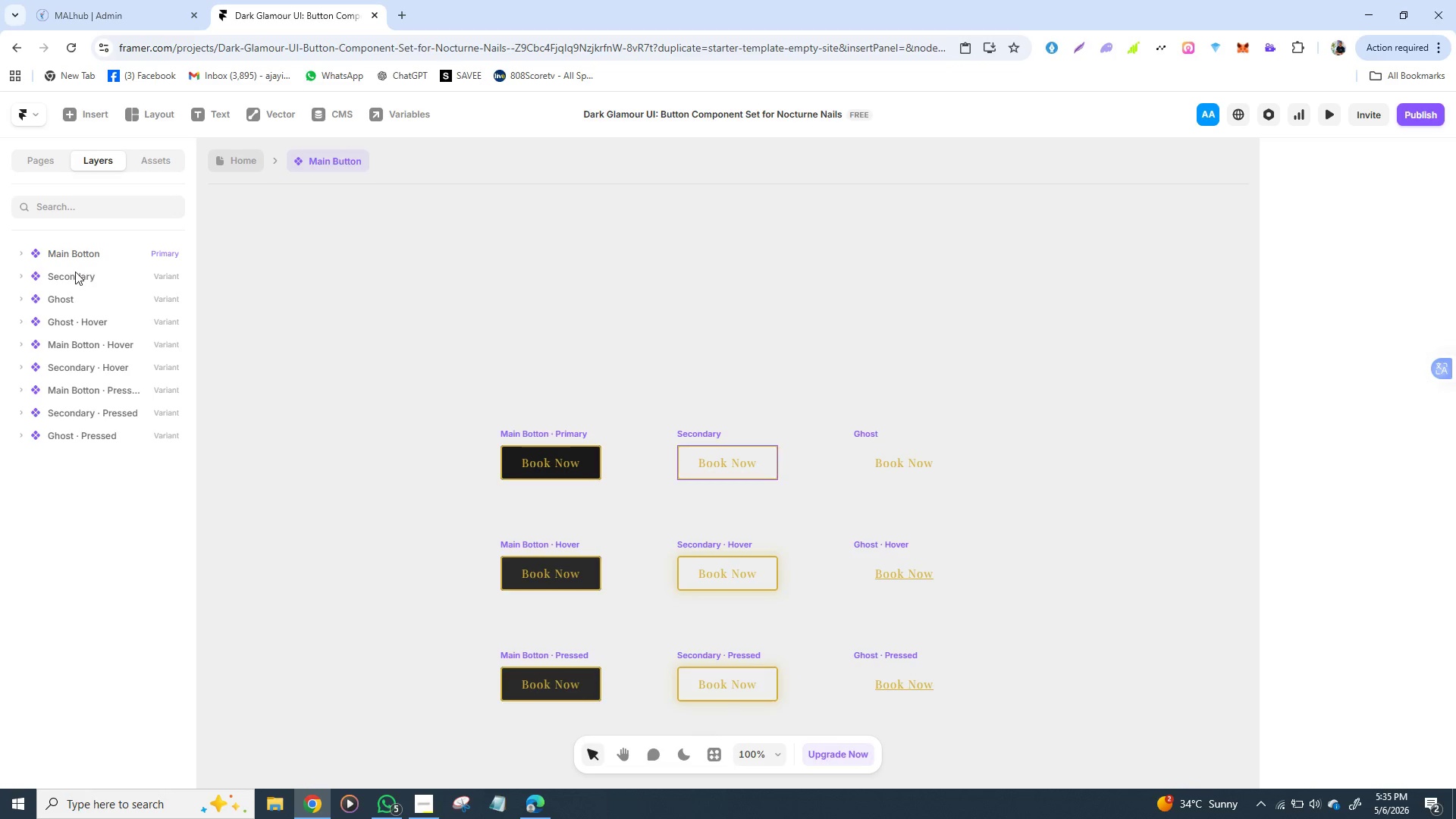 
left_click([61, 250])
 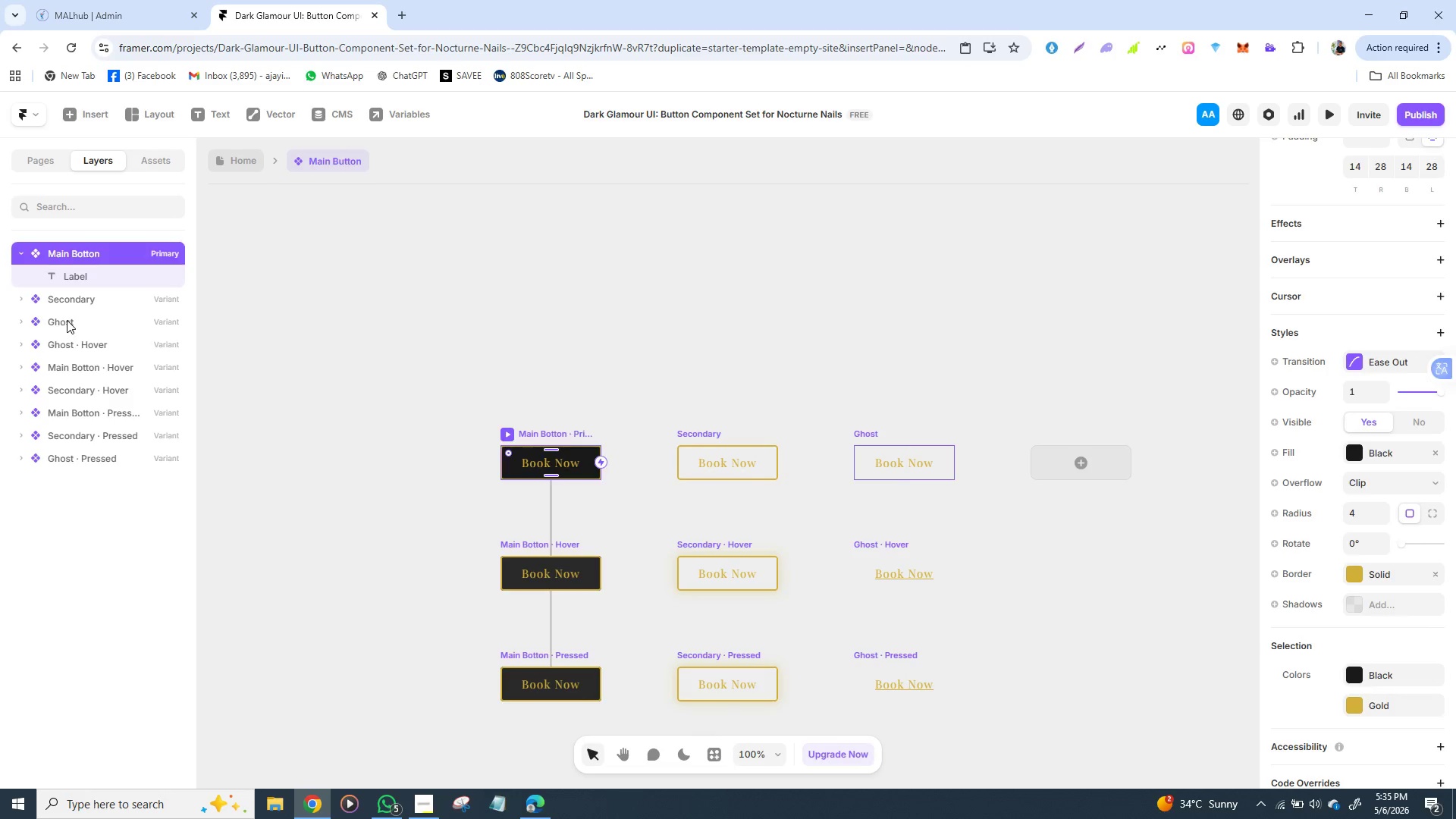 
left_click([67, 320])
 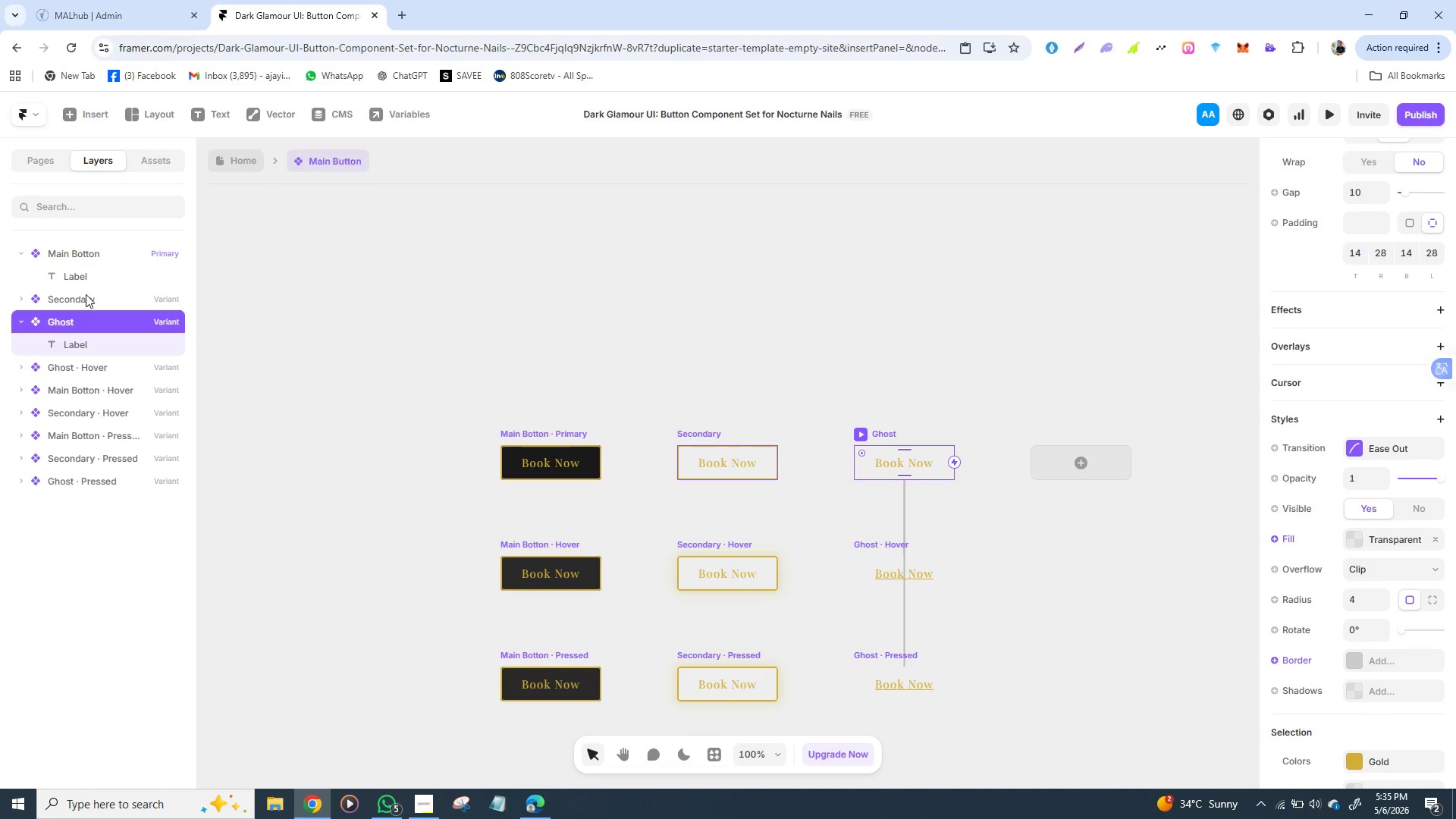 
left_click([86, 294])
 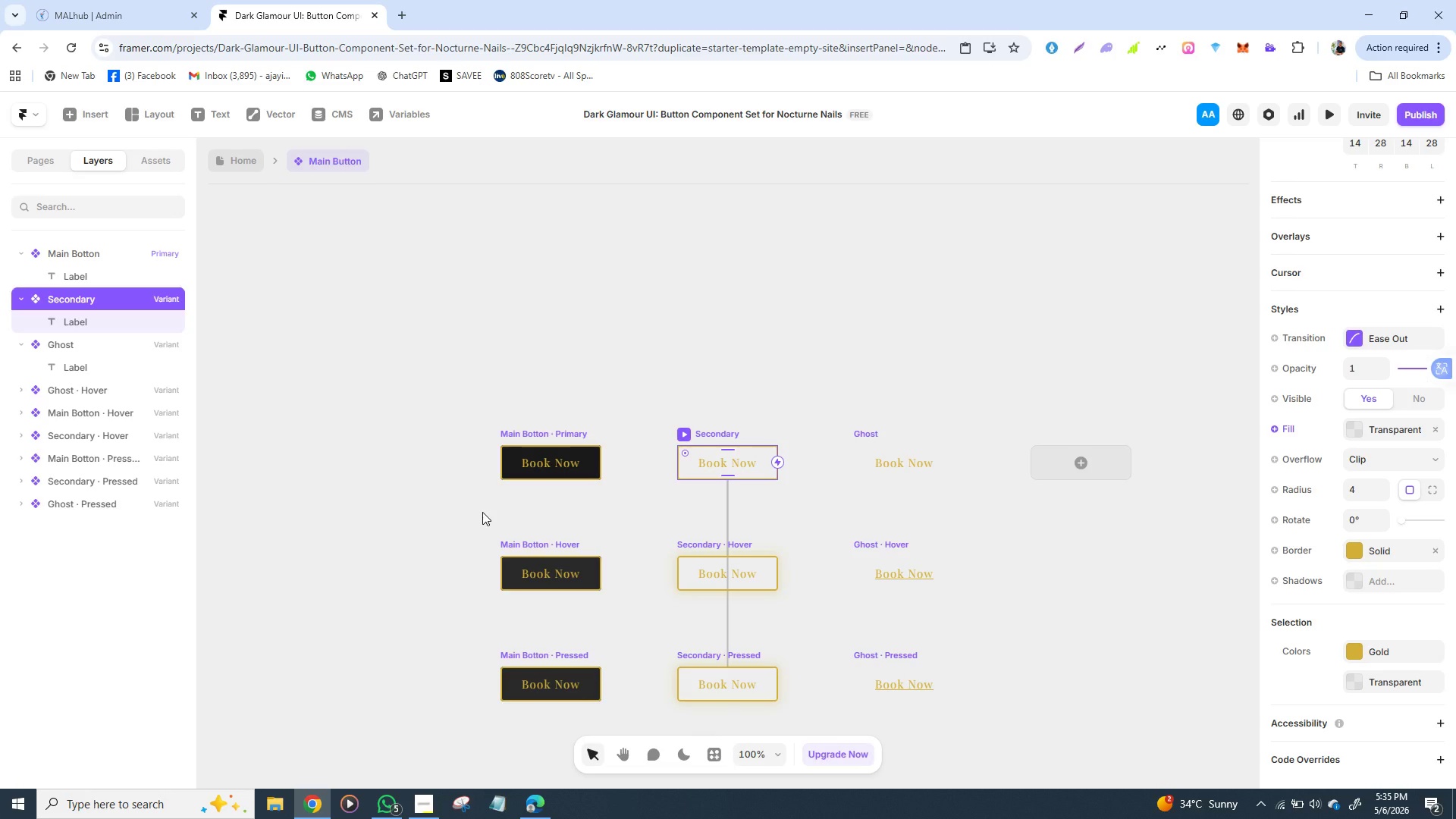 
wait(21.31)
 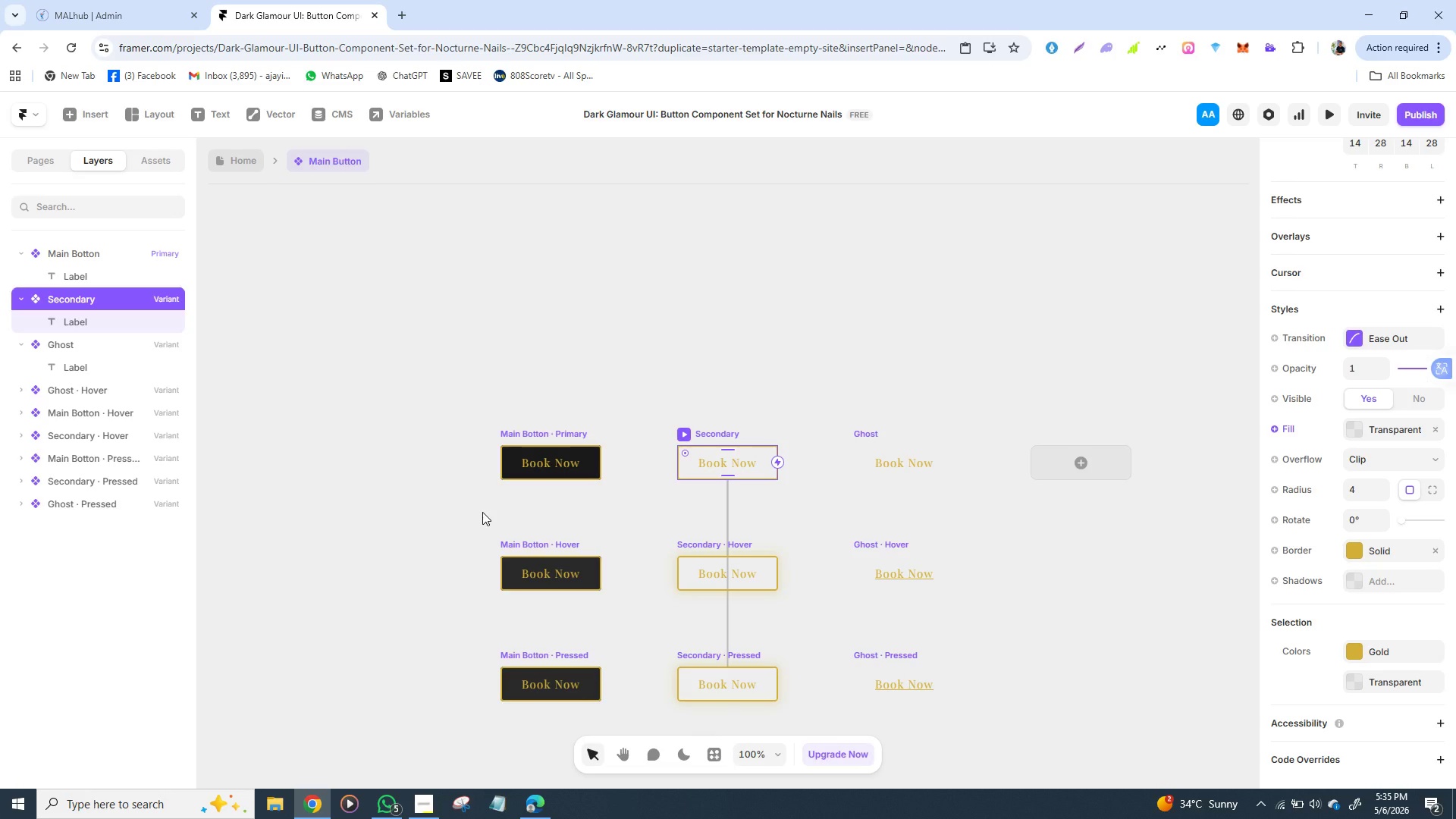 
left_click([321, 164])
 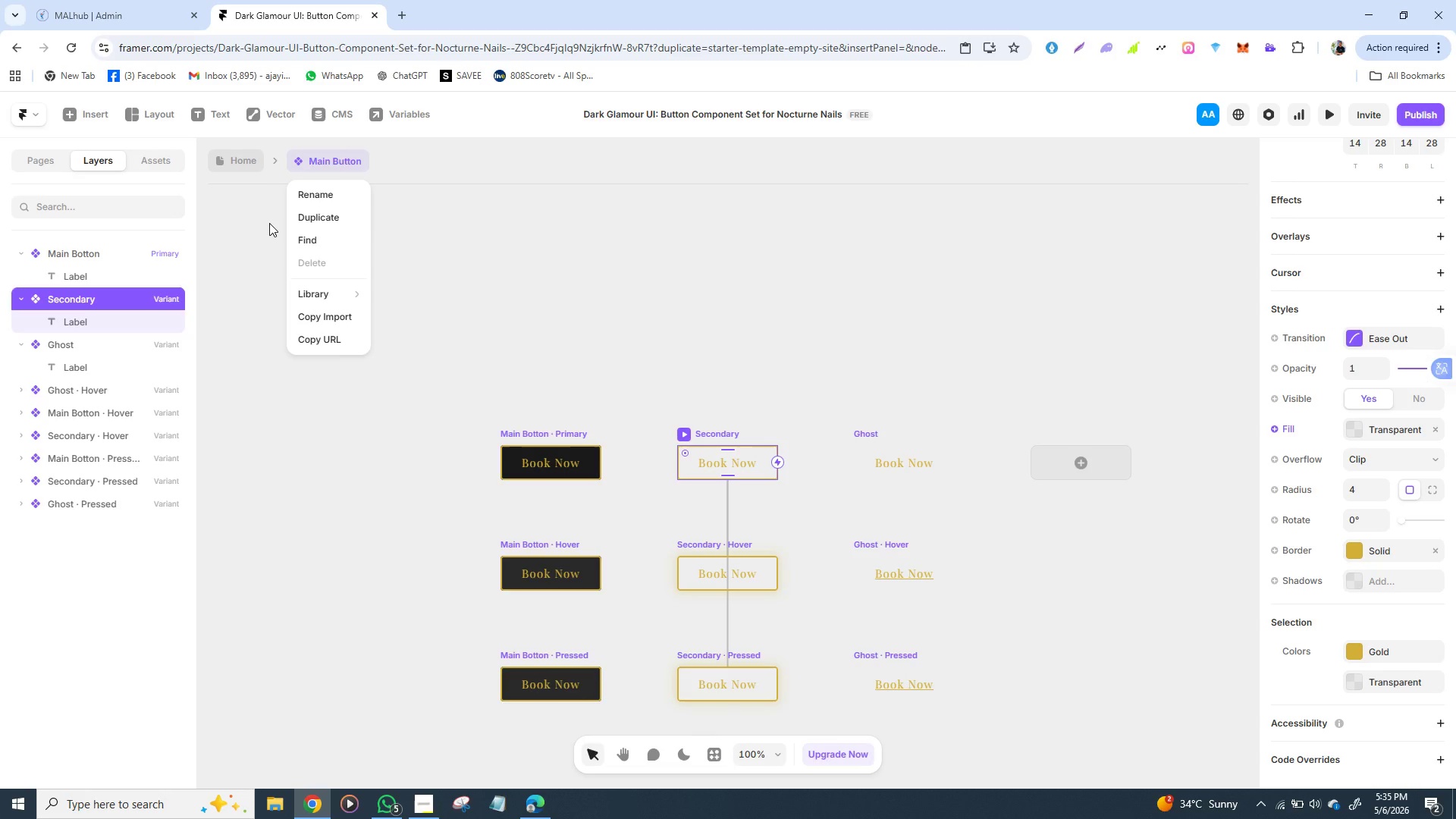 
wait(7.58)
 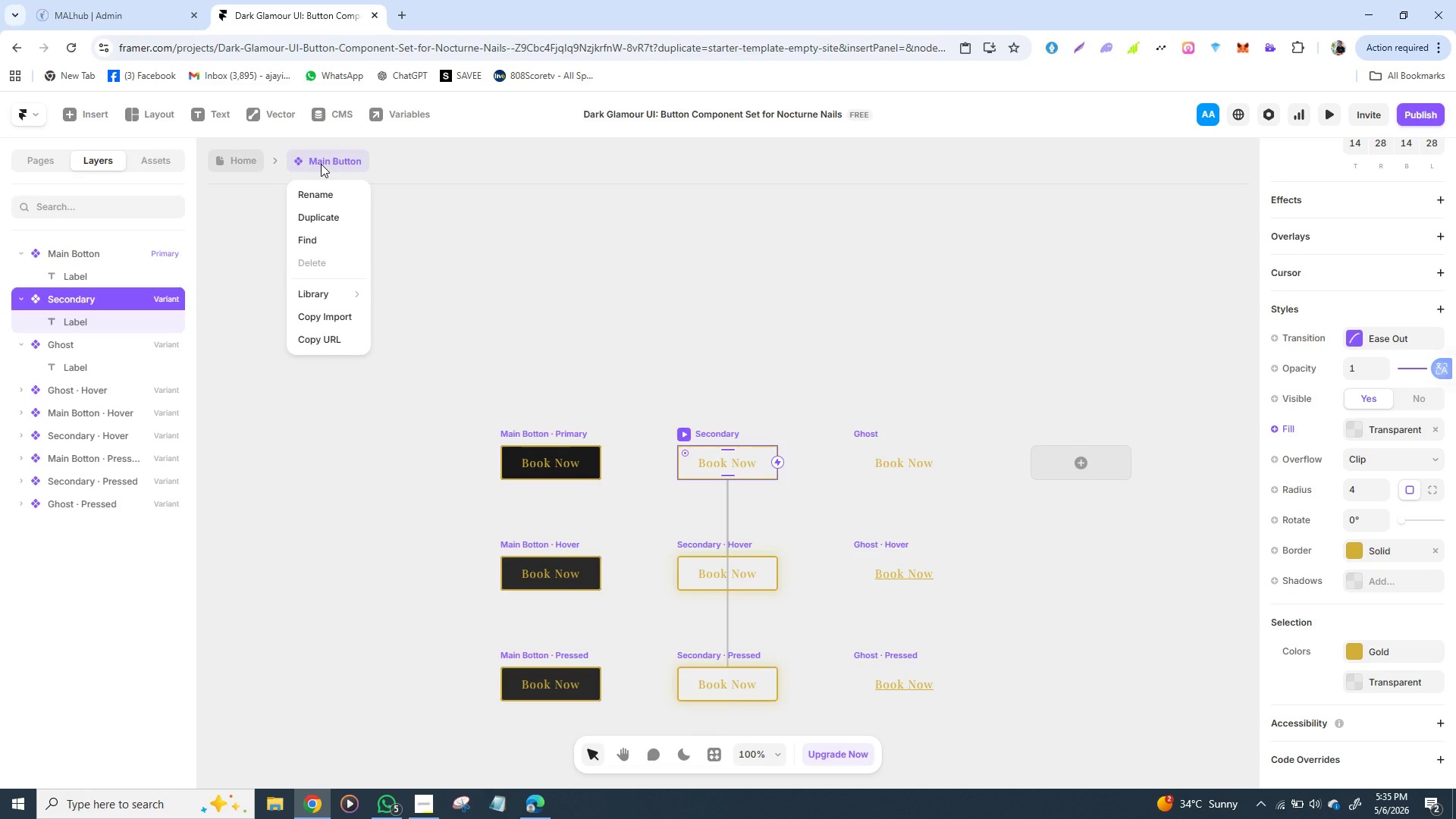 
left_click([246, 155])
 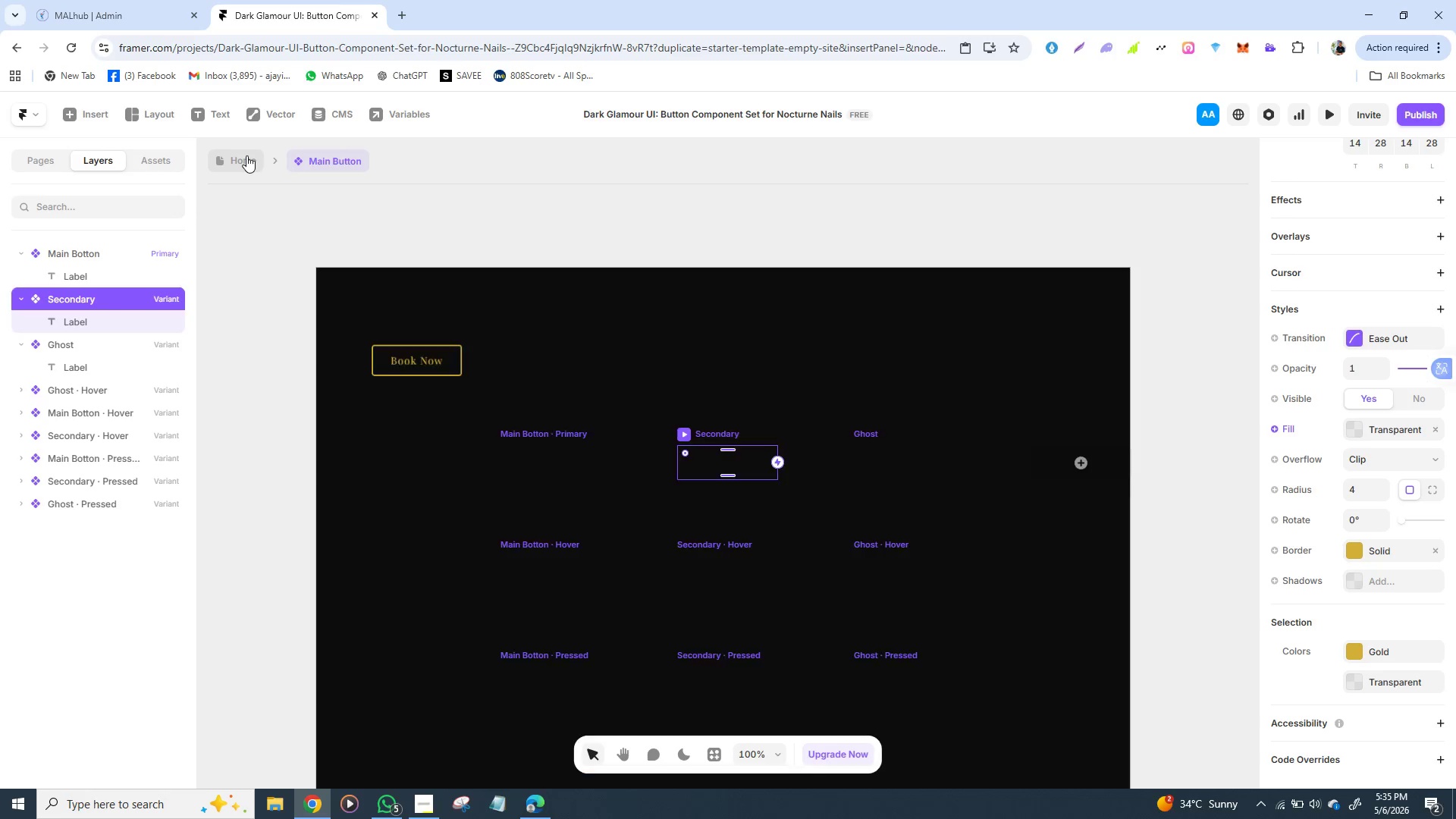 
left_click([246, 155])
 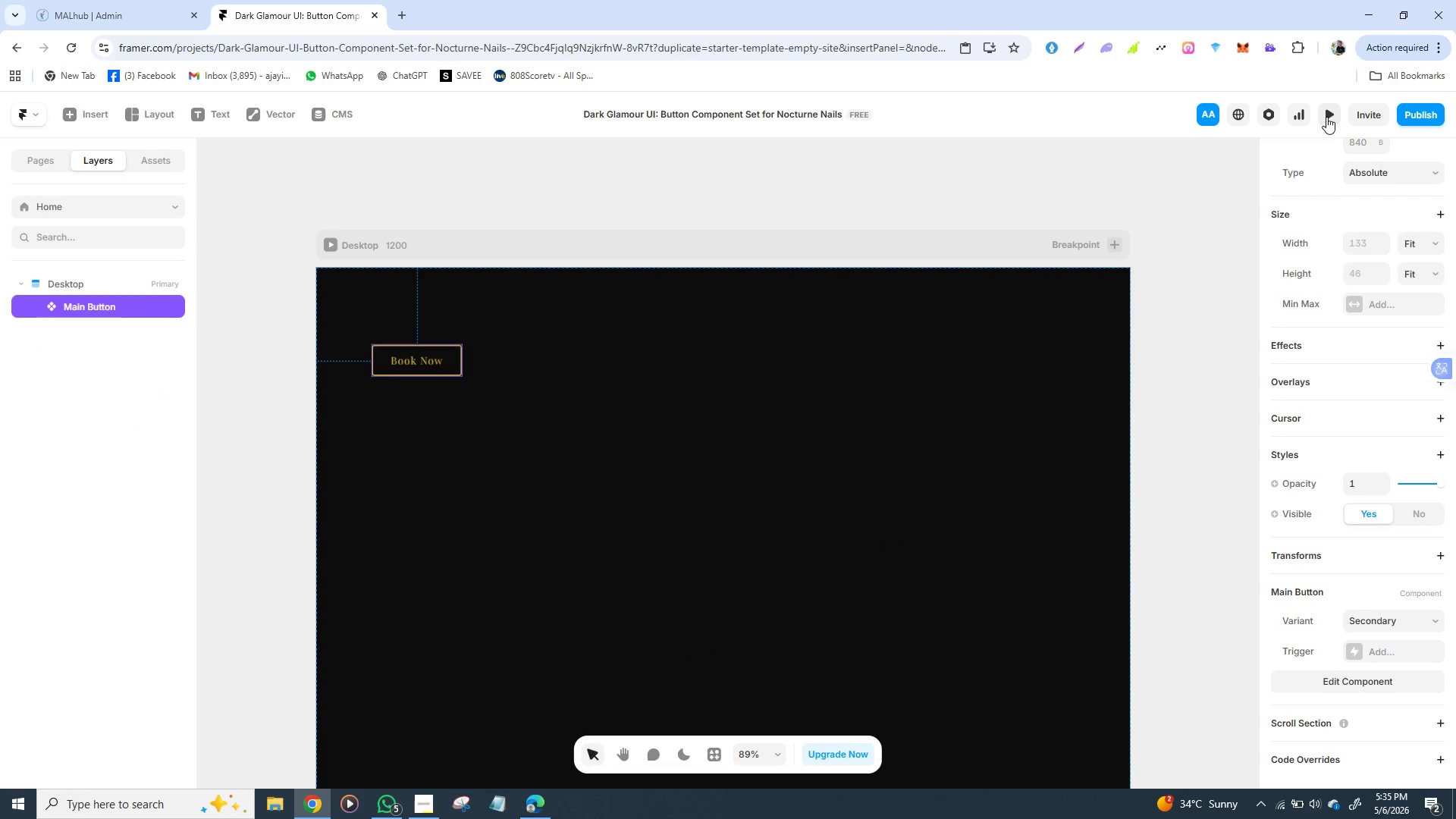 
wait(5.66)
 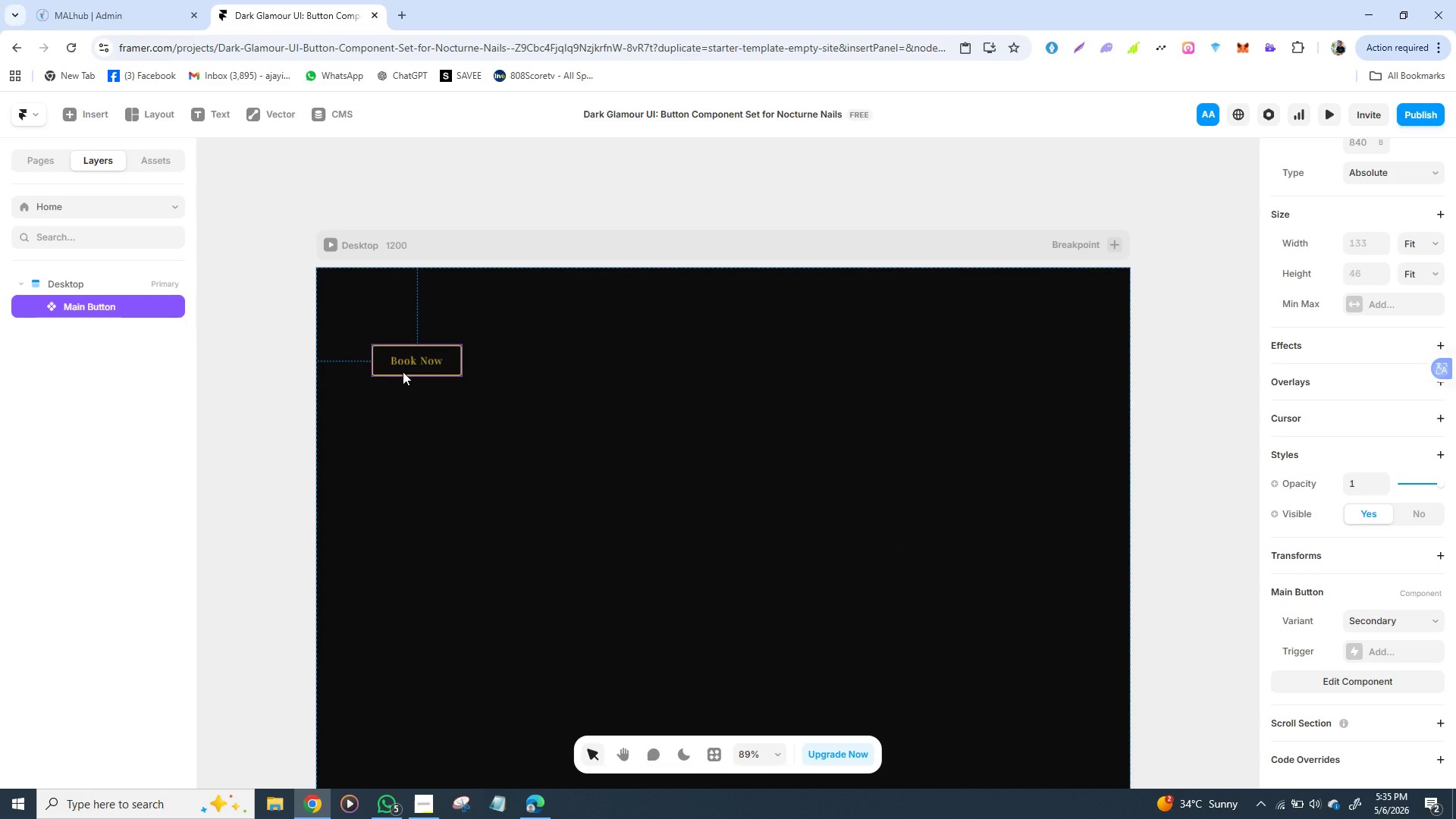 
left_click([1326, 117])
 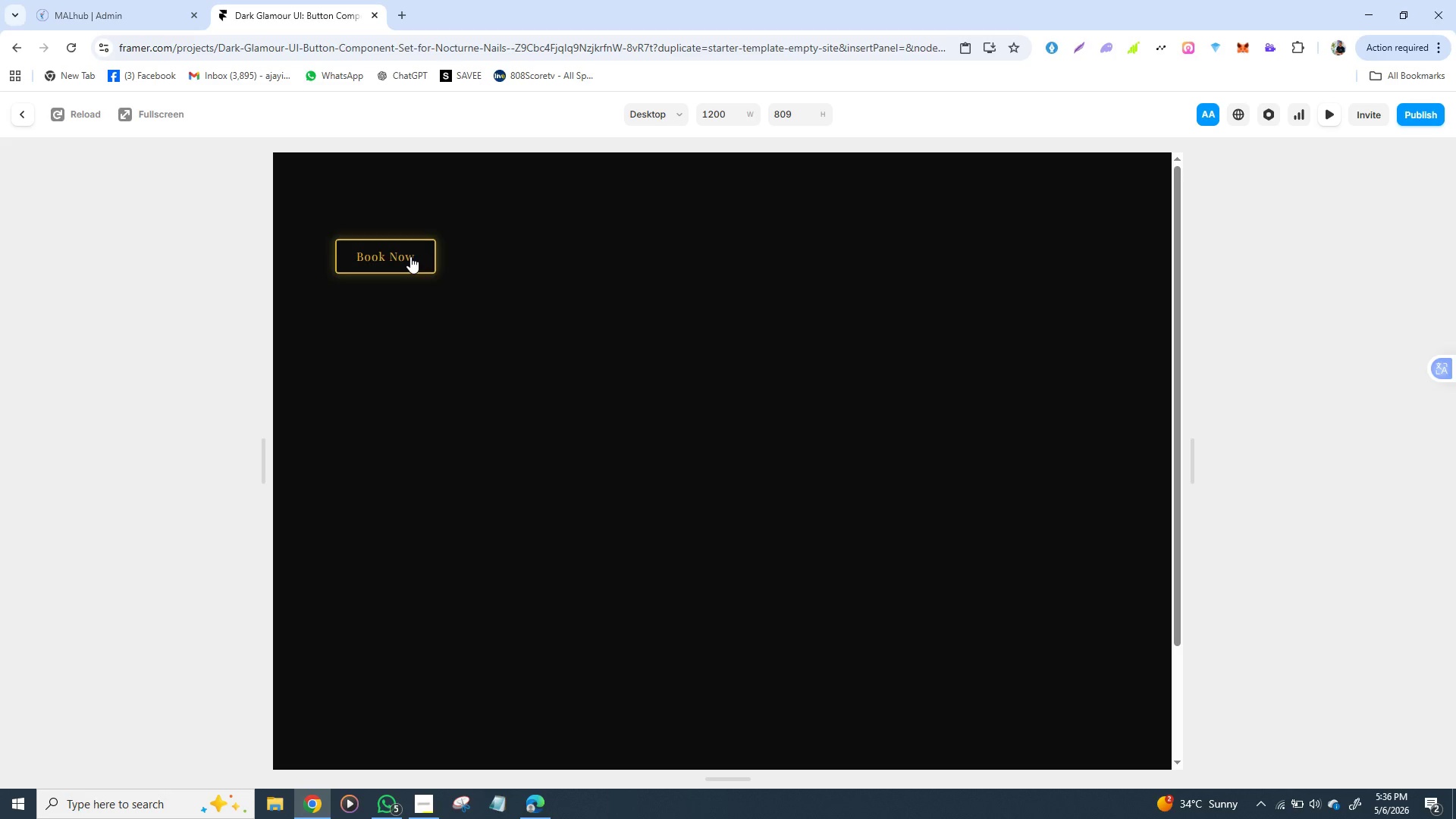 
left_click([410, 256])
 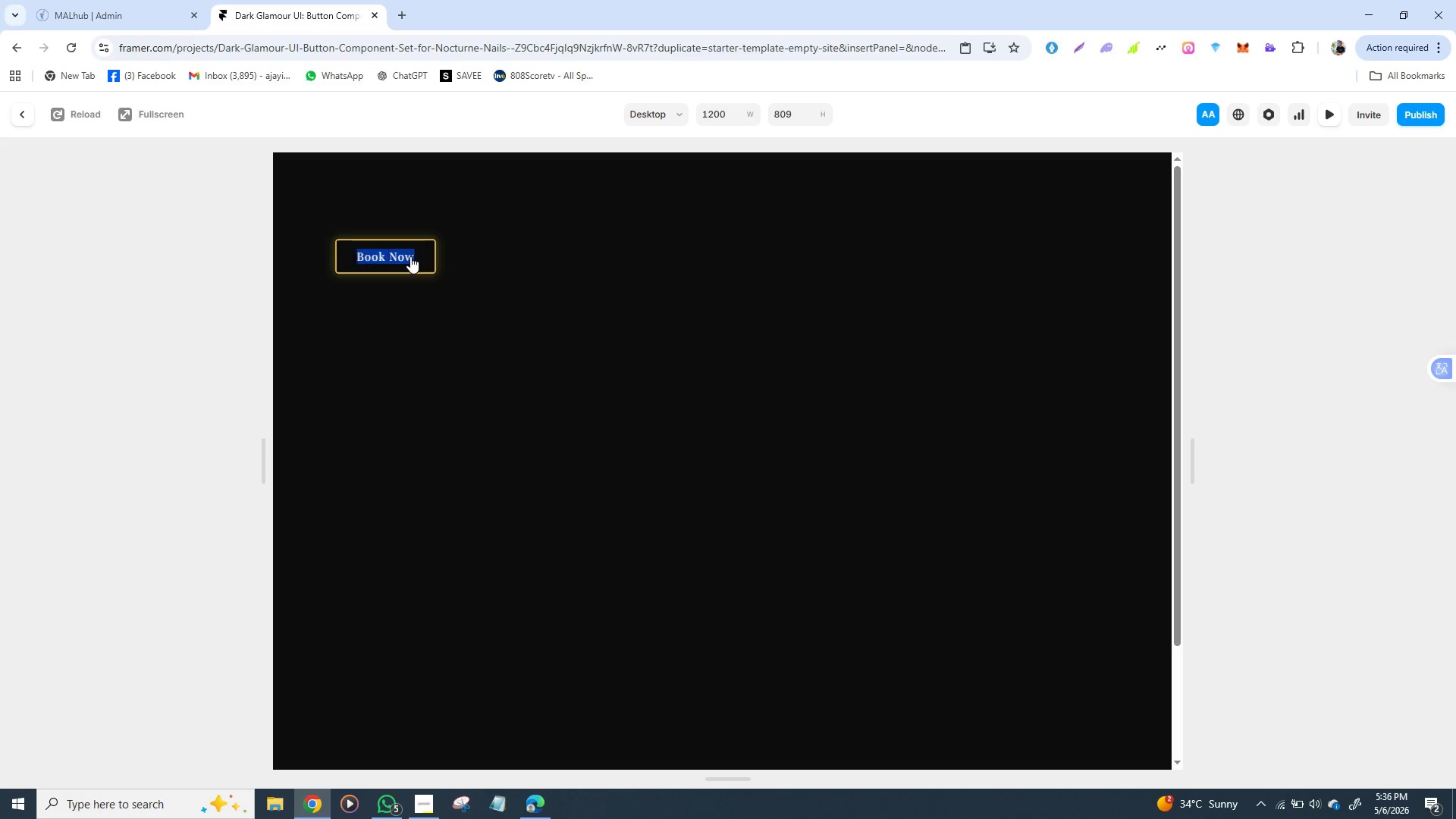 
double_click([410, 256])
 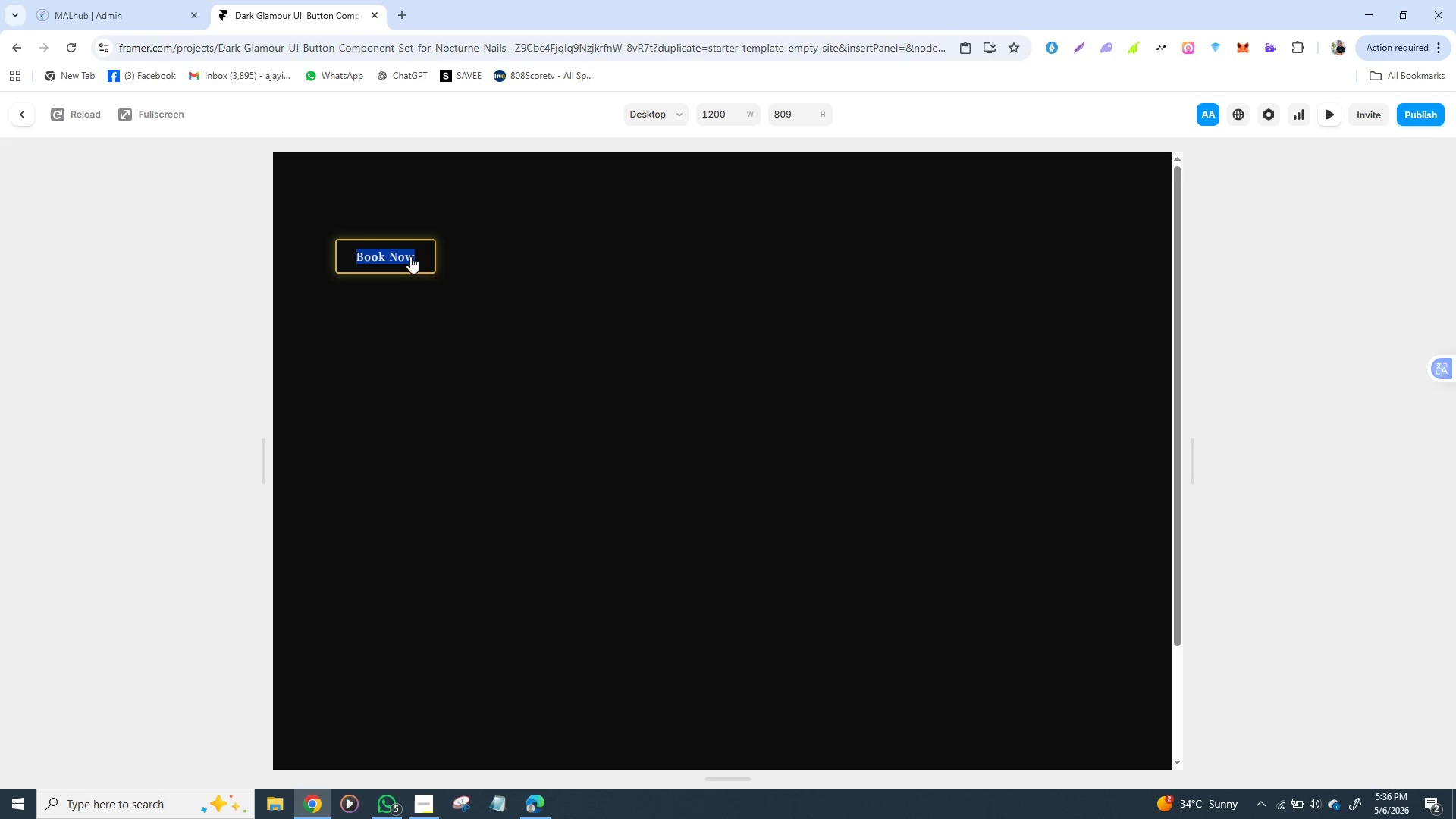 
triple_click([410, 256])
 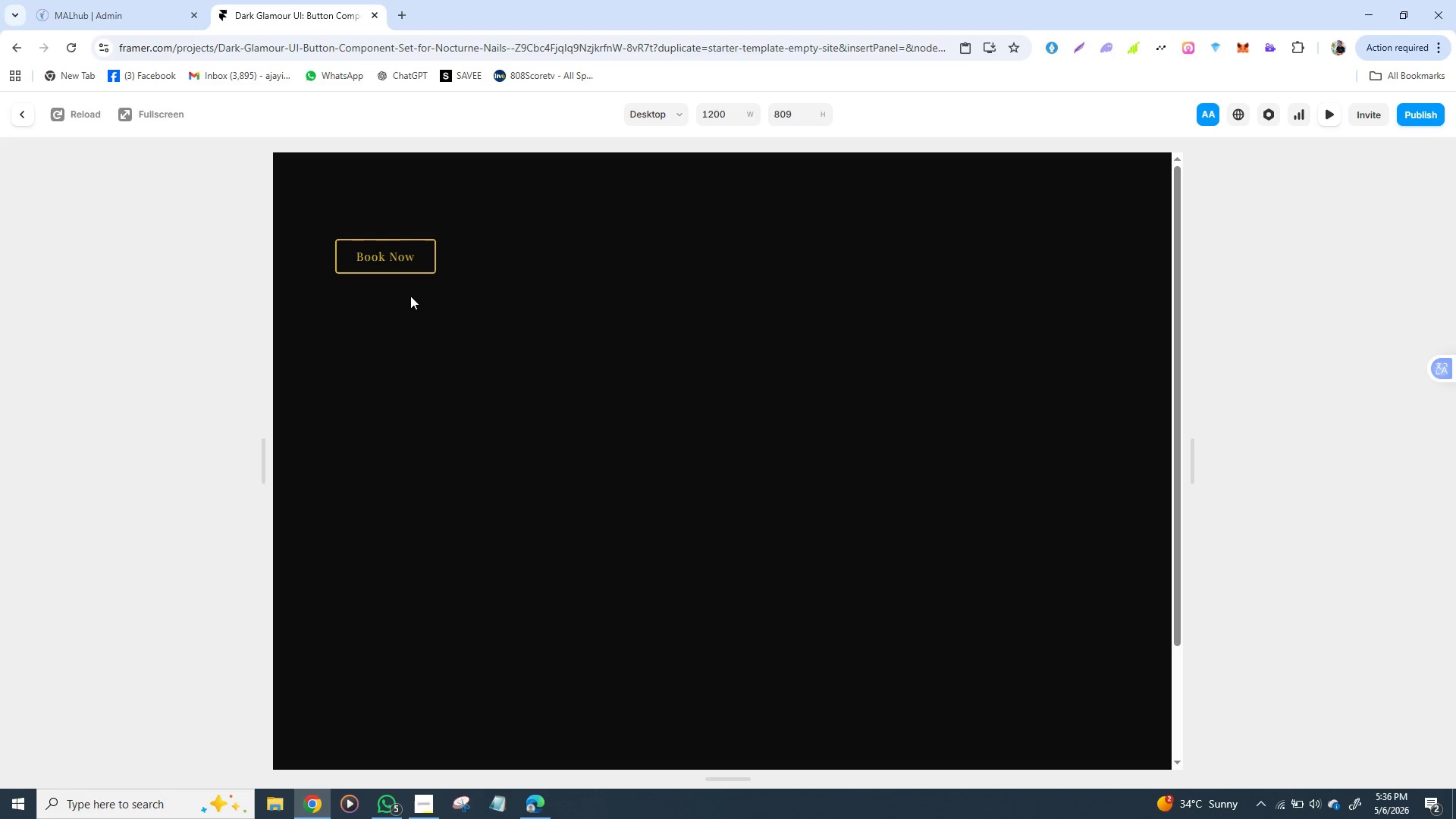 
left_click([410, 296])
 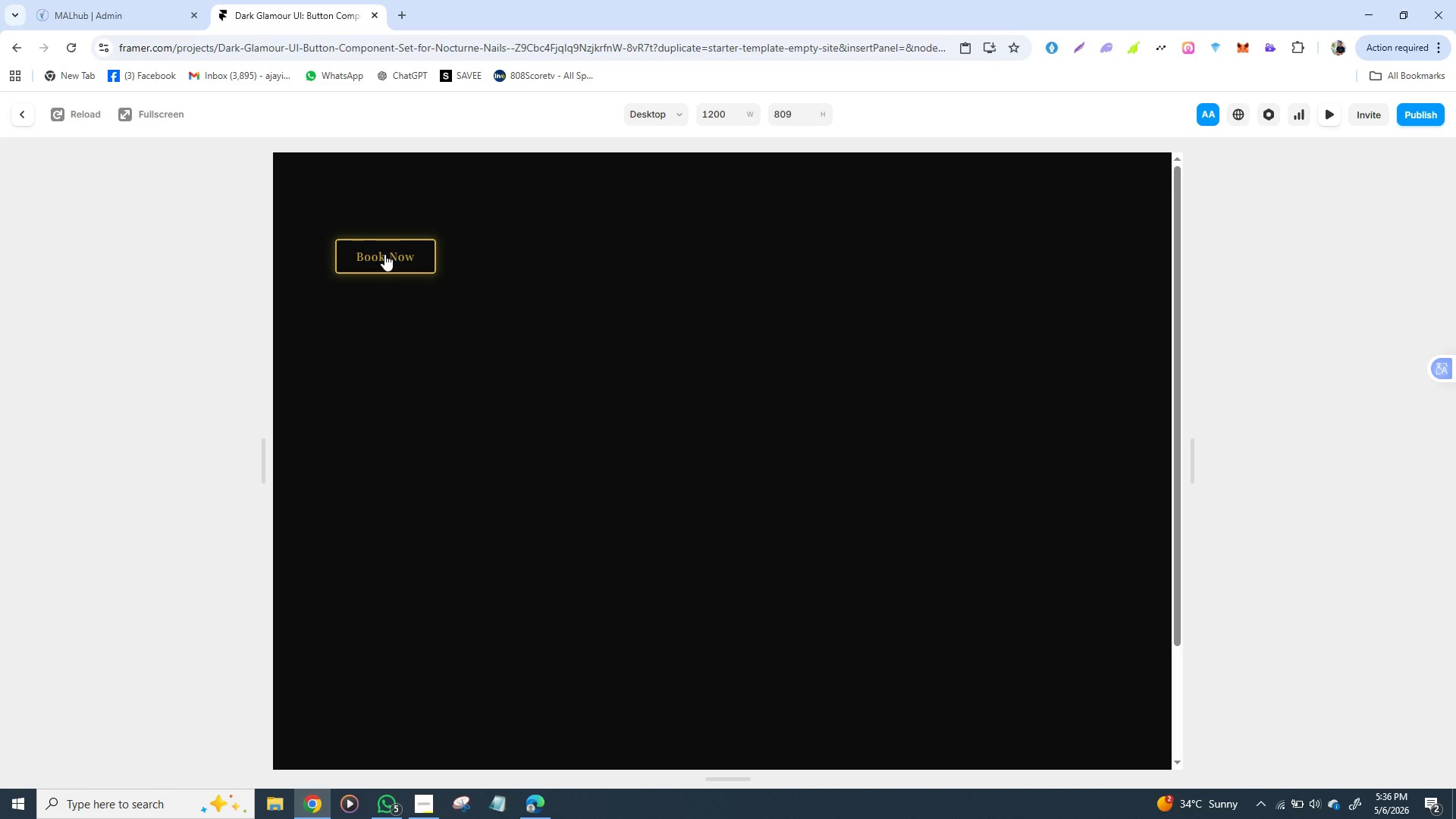 
left_click([384, 254])
 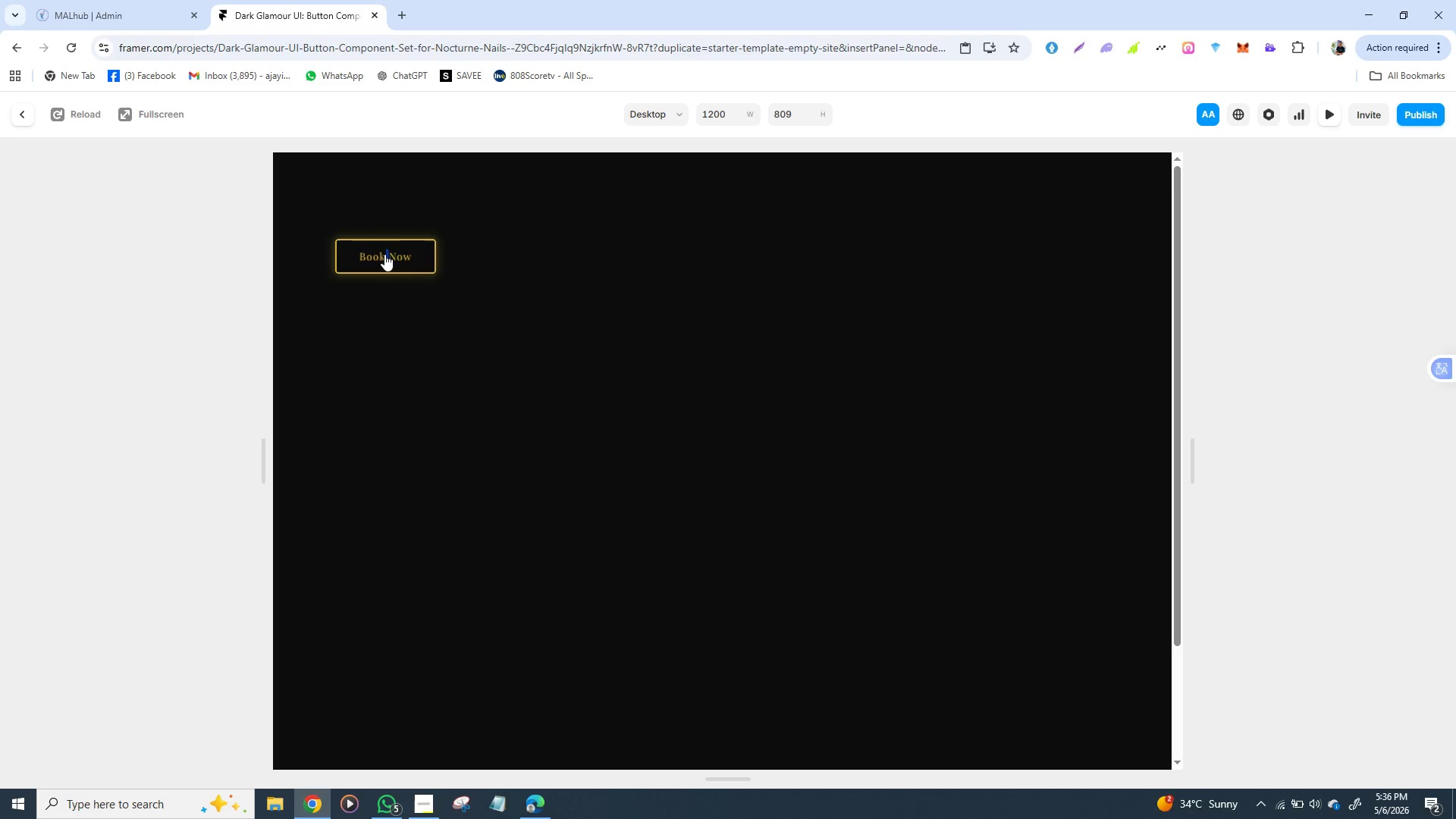 
double_click([384, 254])
 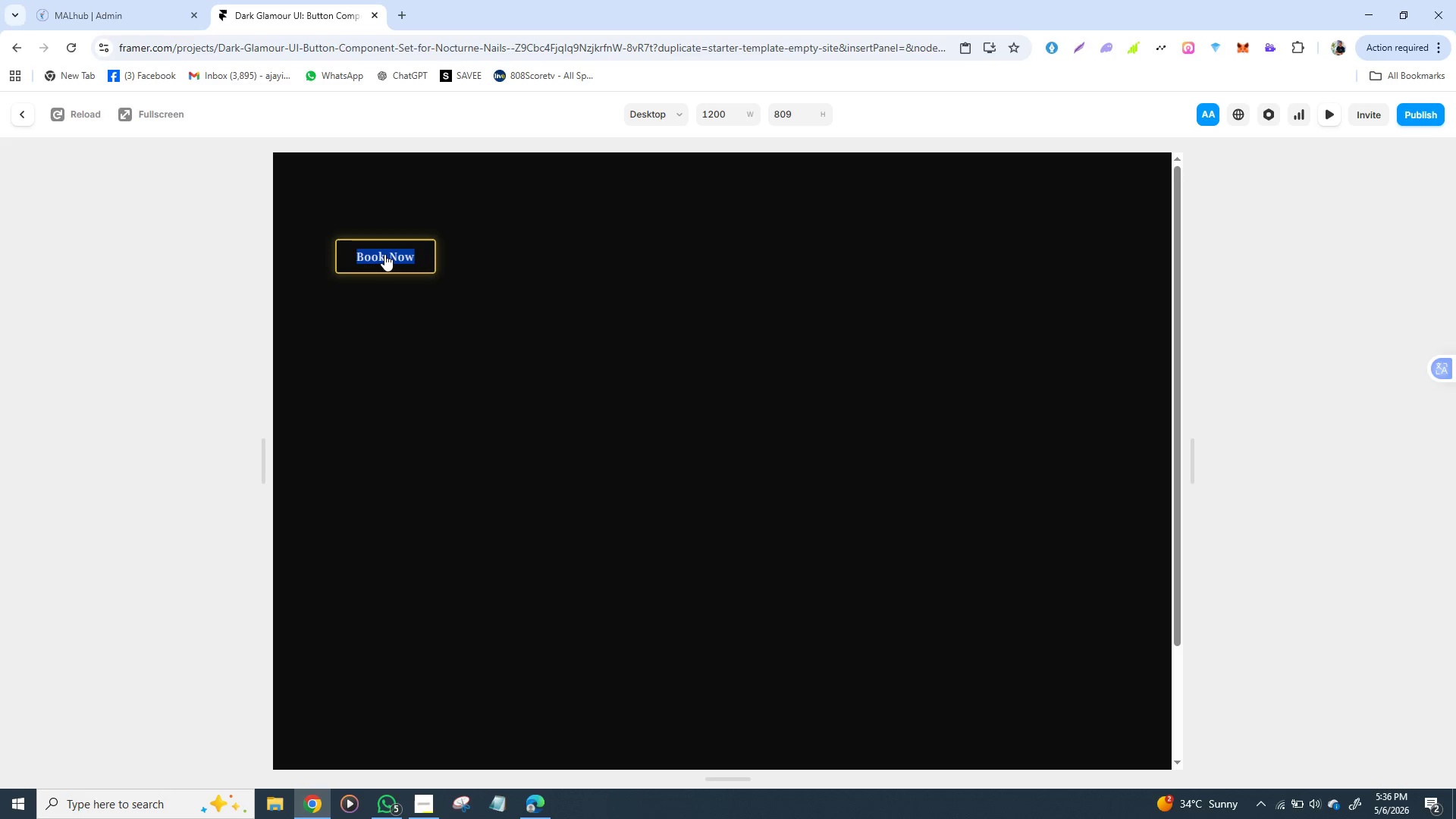 
triple_click([384, 254])
 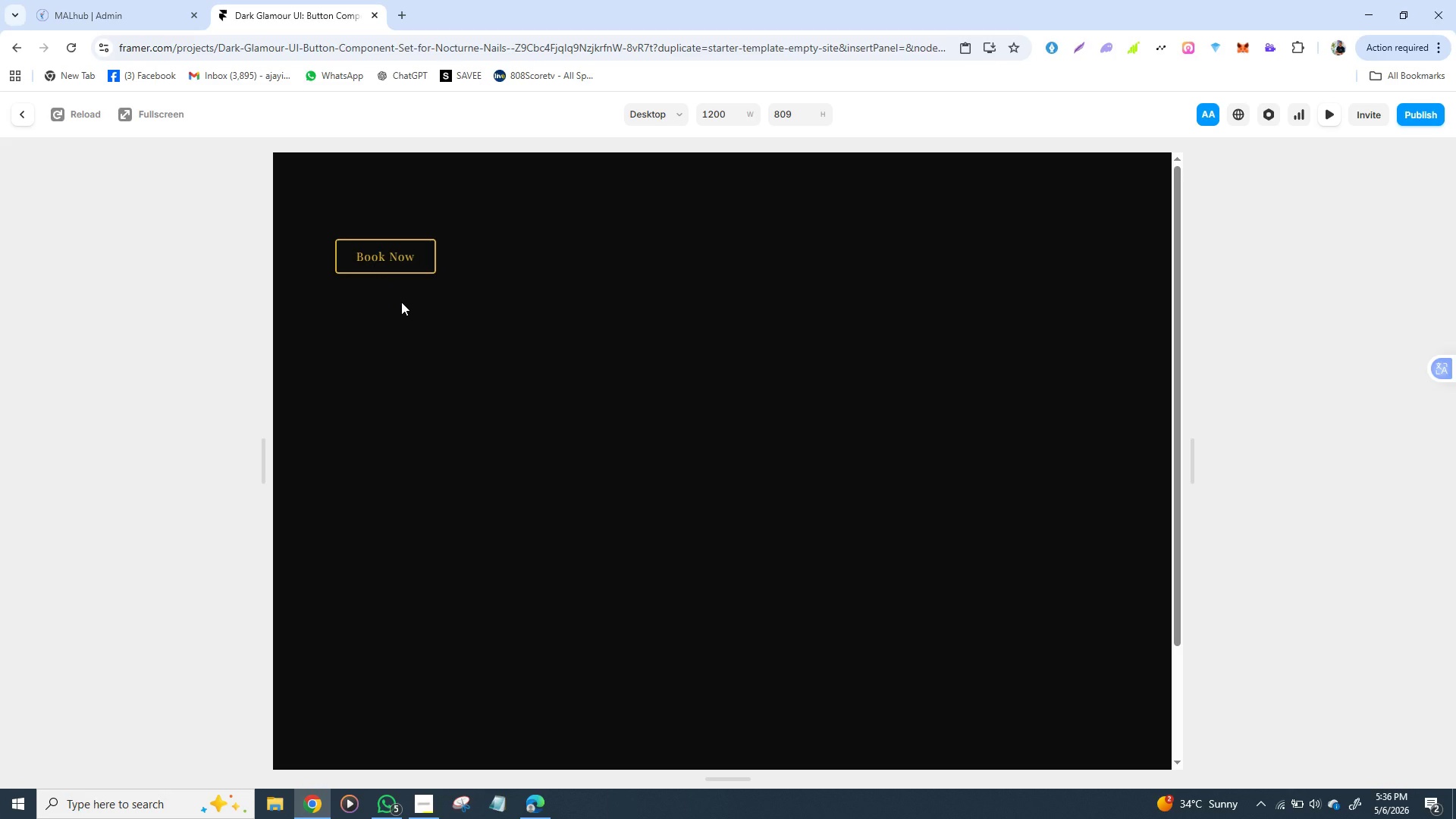 
left_click([401, 302])
 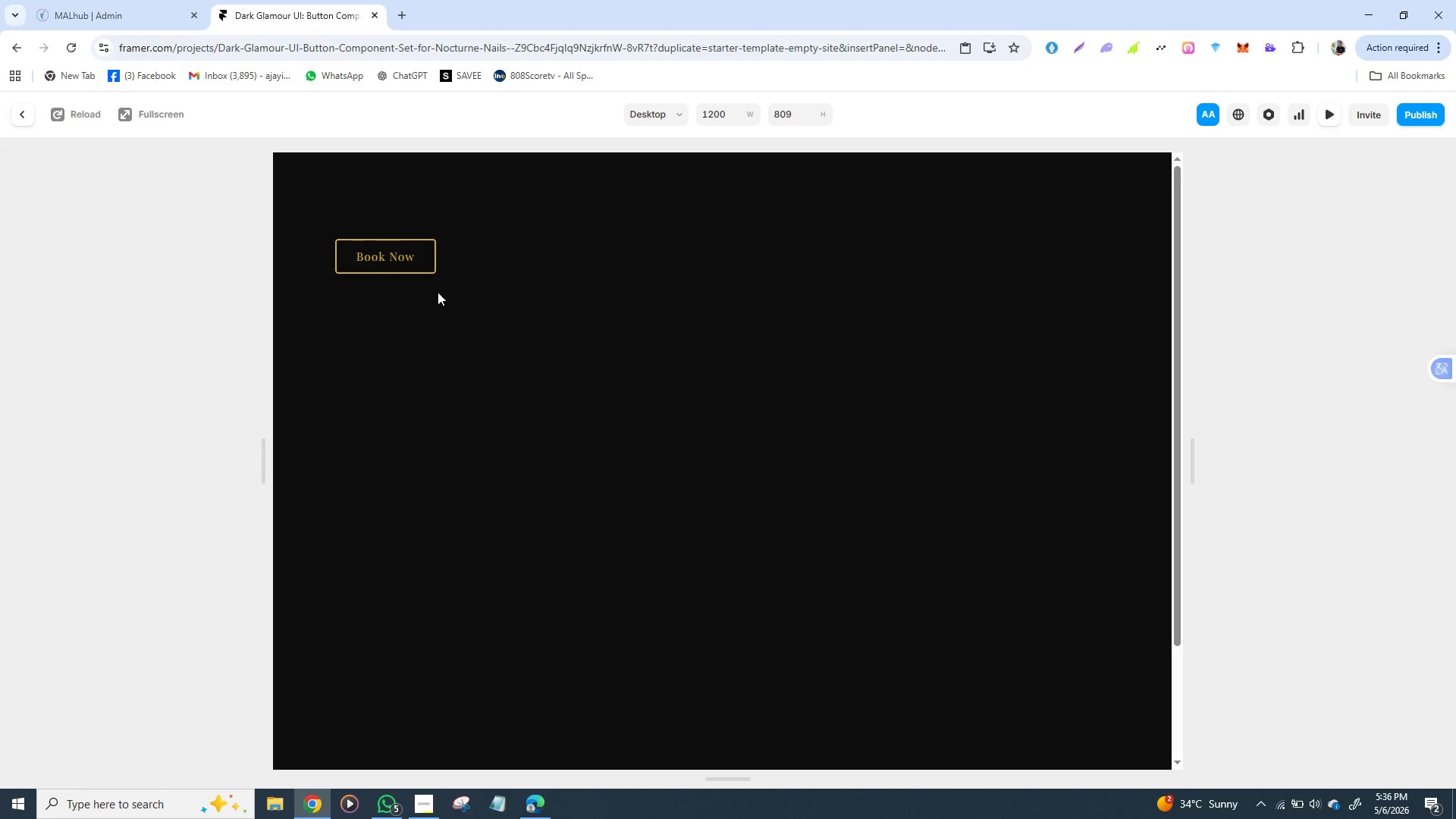 
wait(7.52)
 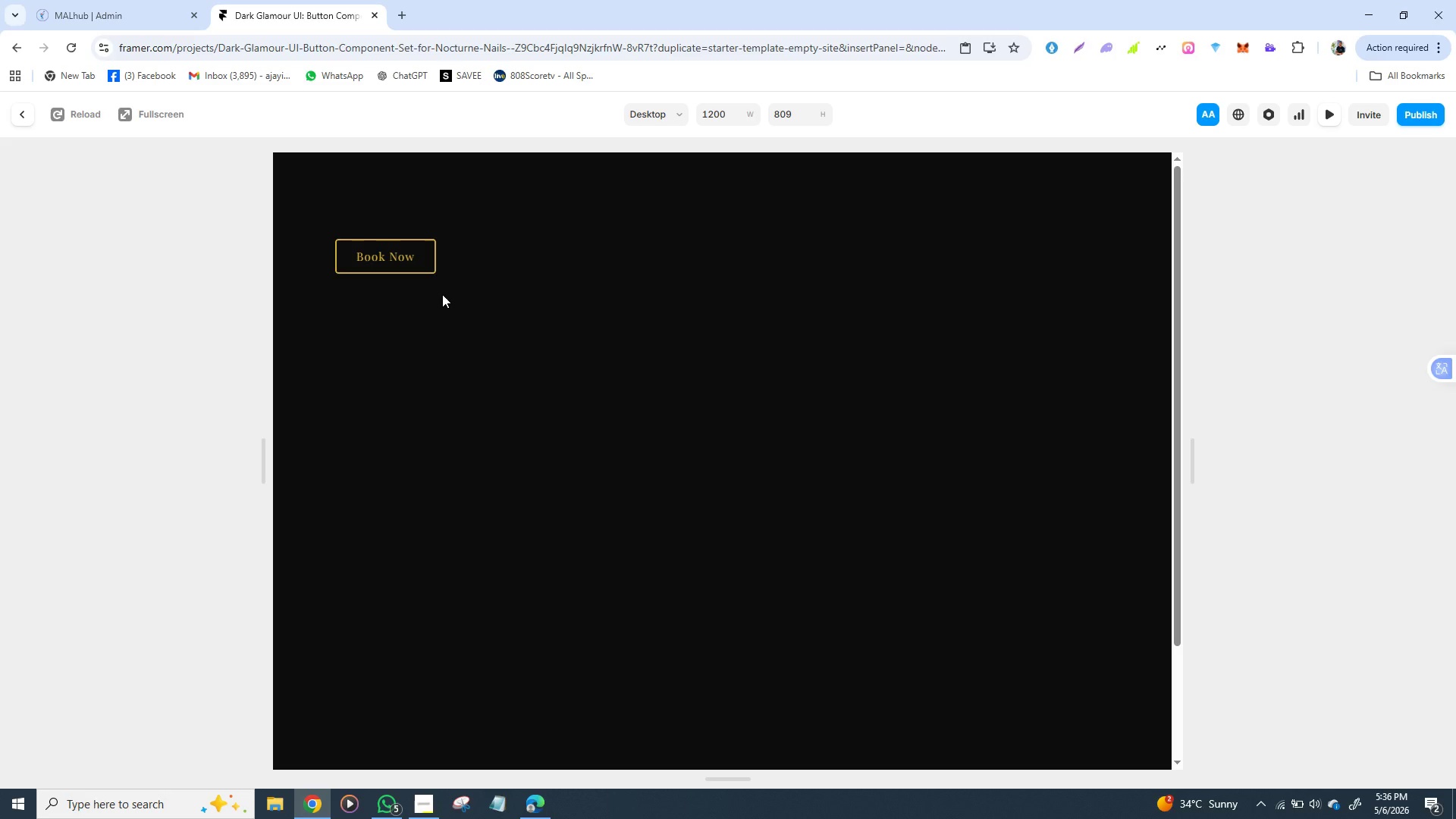 
left_click([351, 248])
 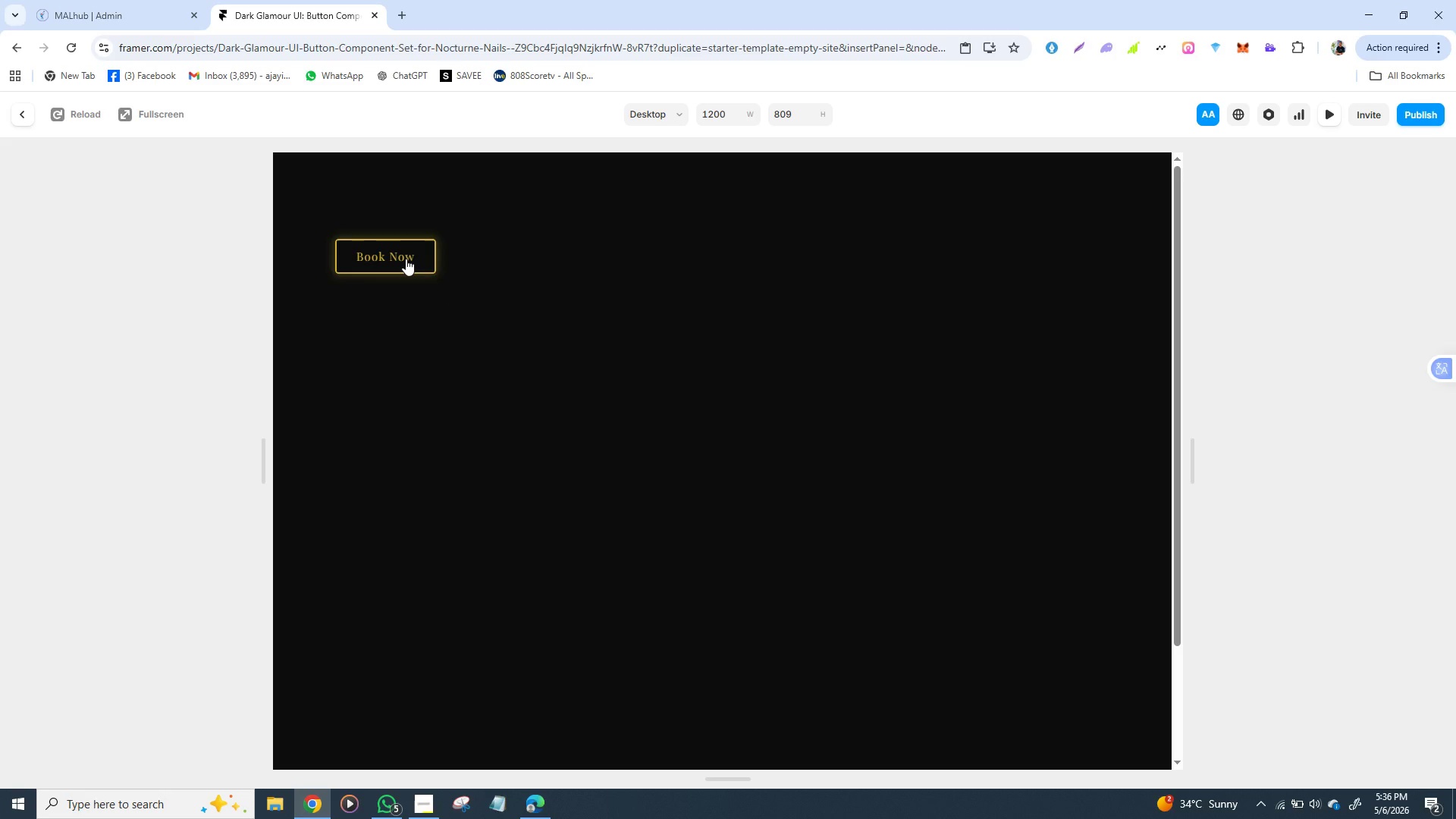 
left_click([406, 259])
 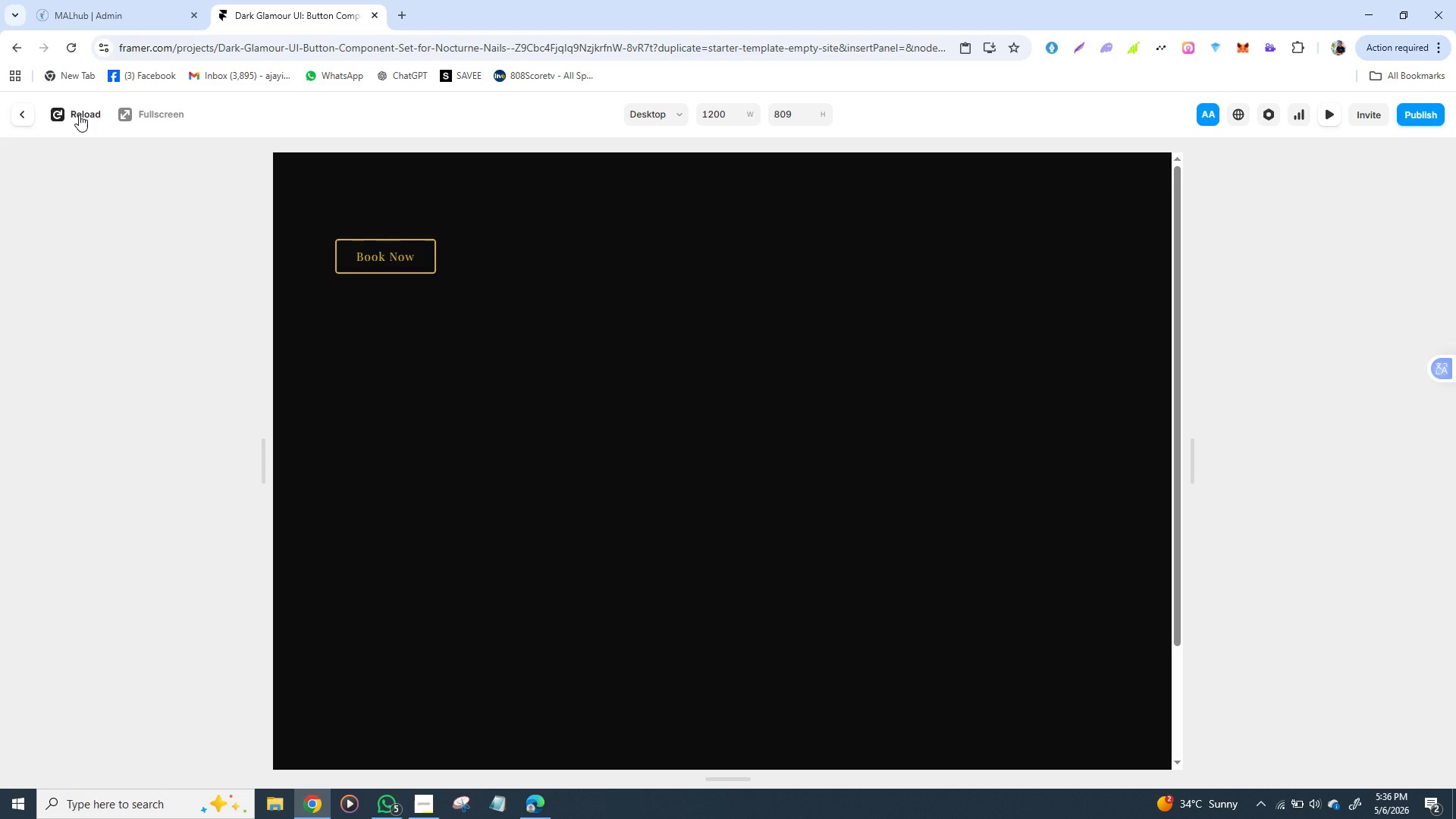 
left_click([79, 115])
 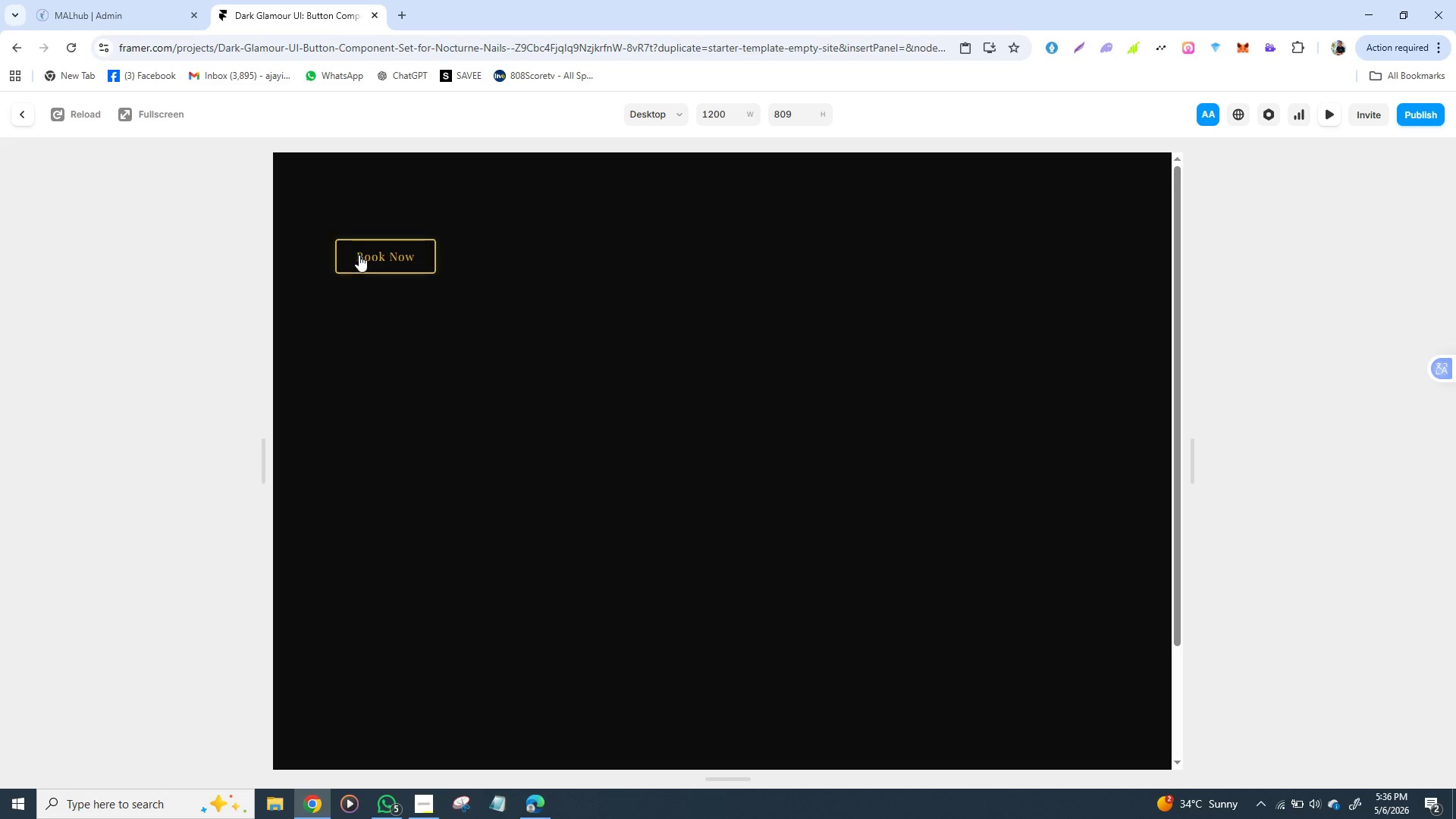 
left_click([362, 262])
 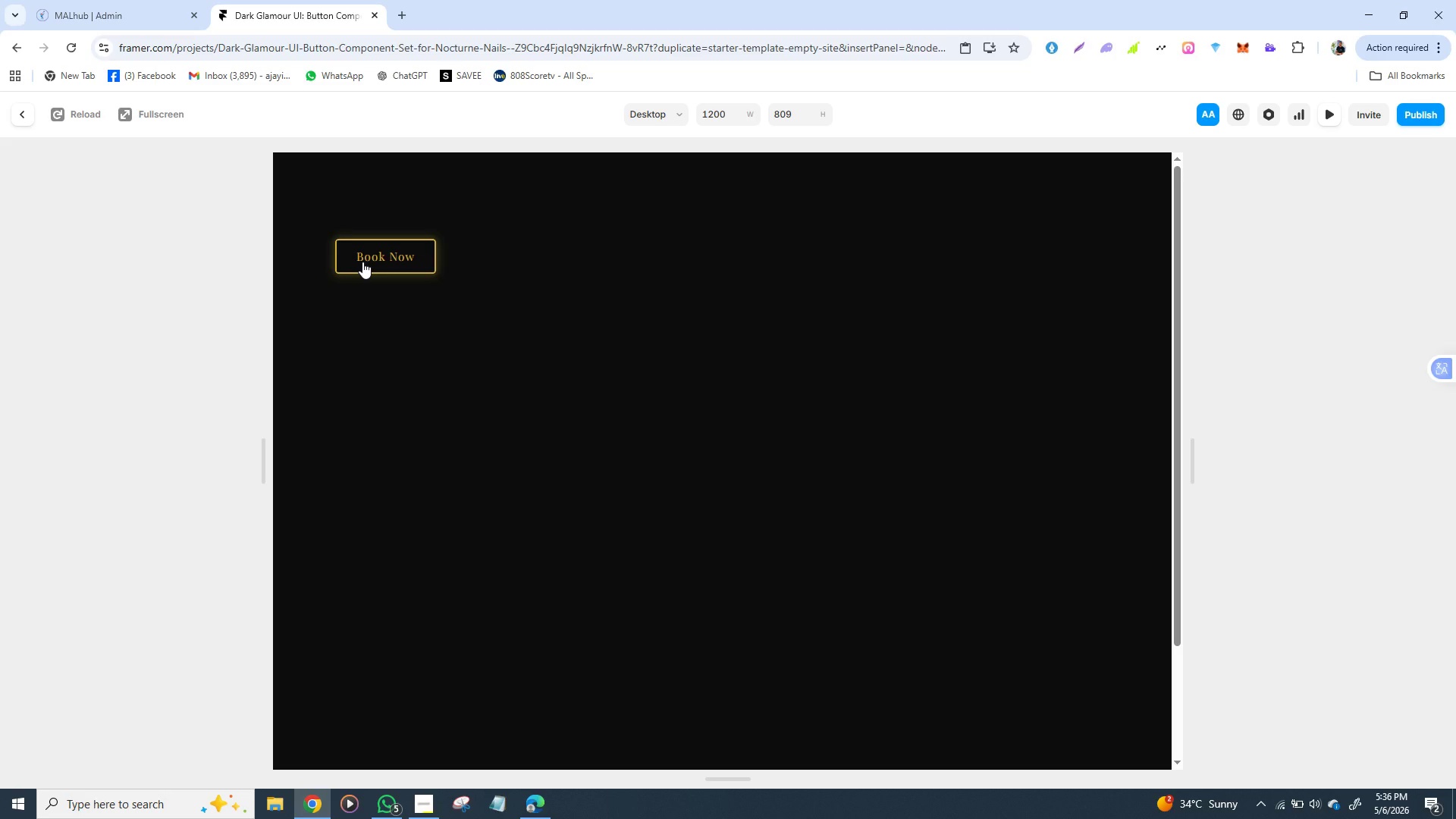 
wait(13.31)
 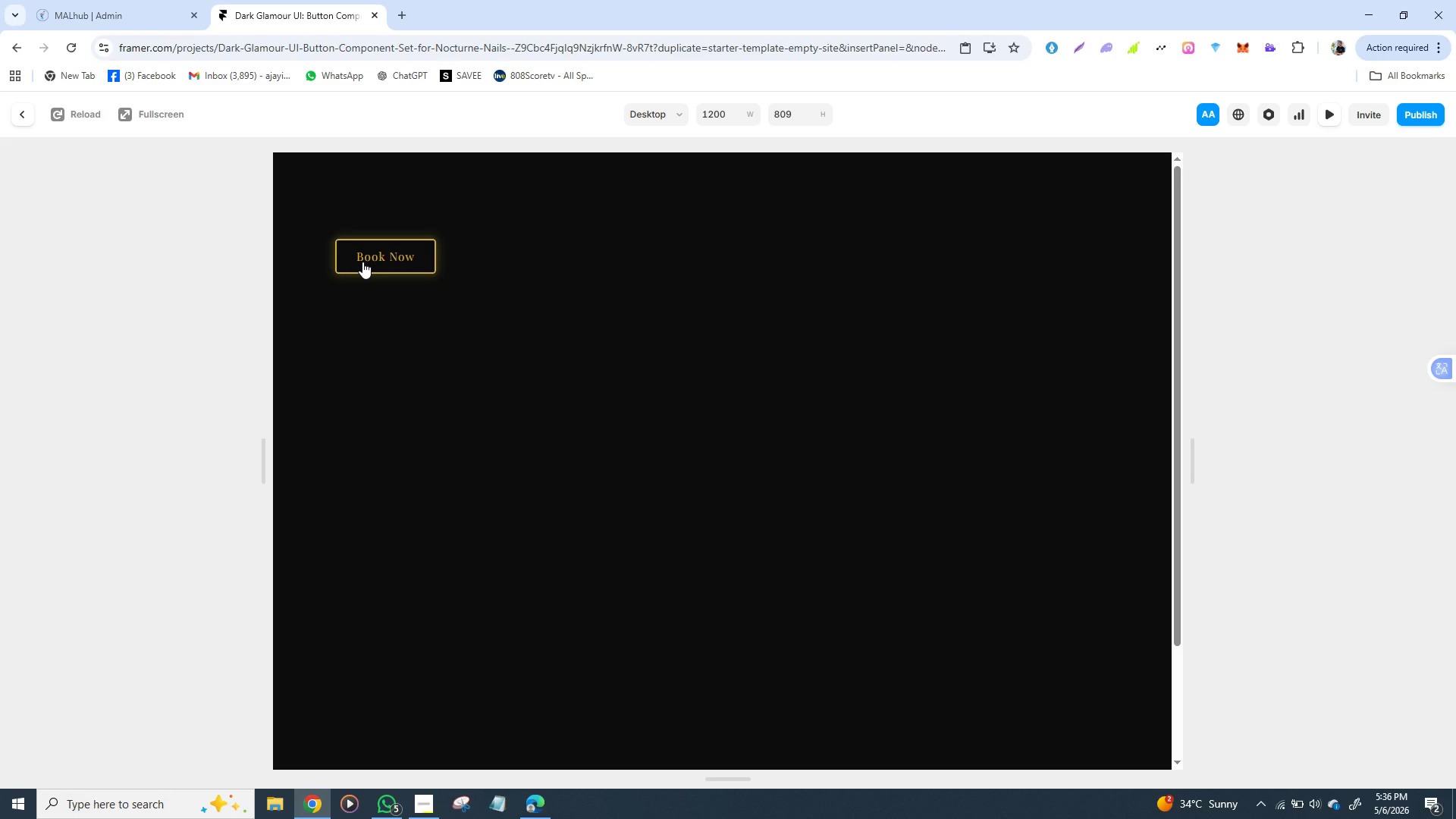 
left_click([381, 254])
 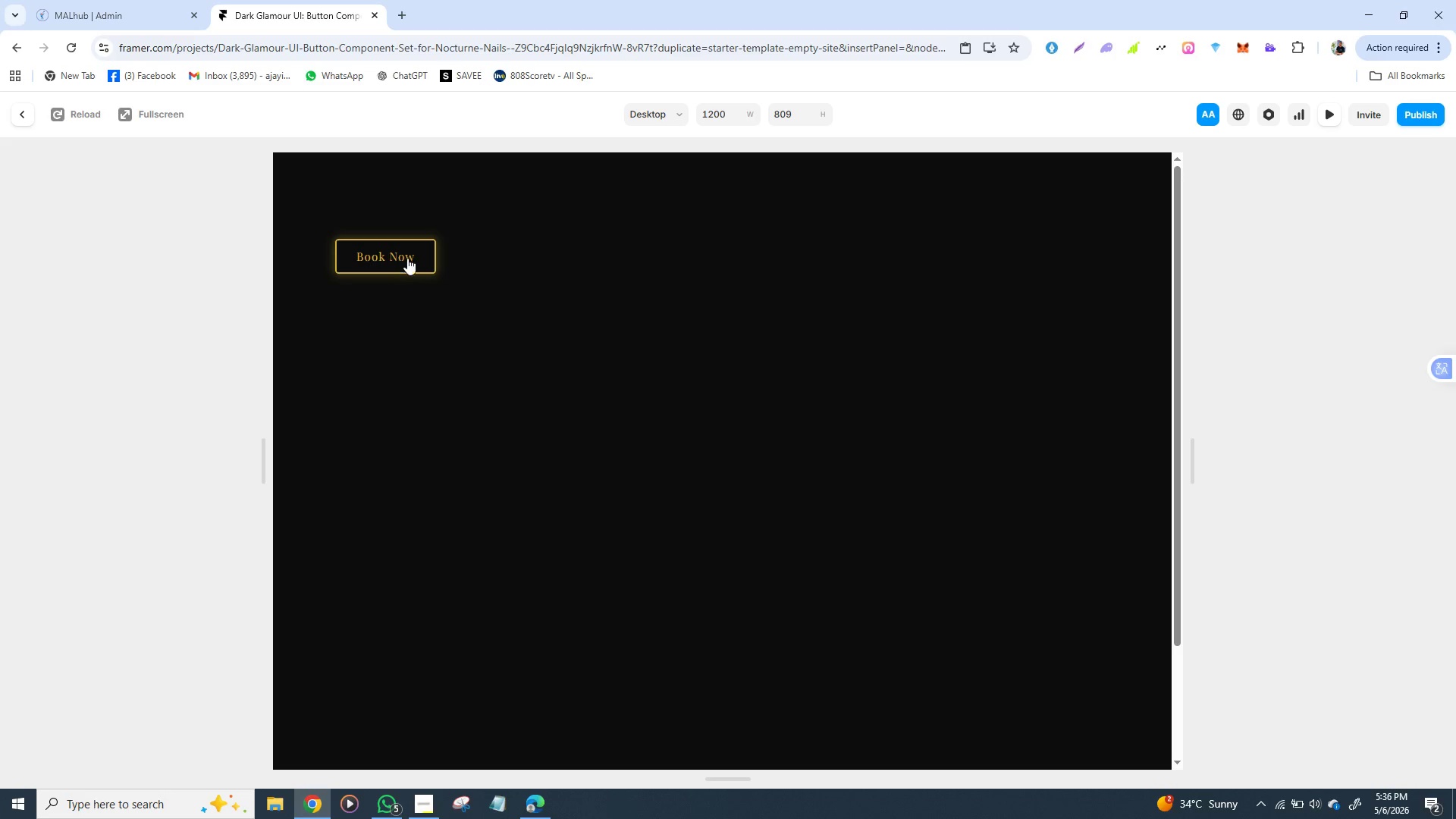 
left_click([416, 263])
 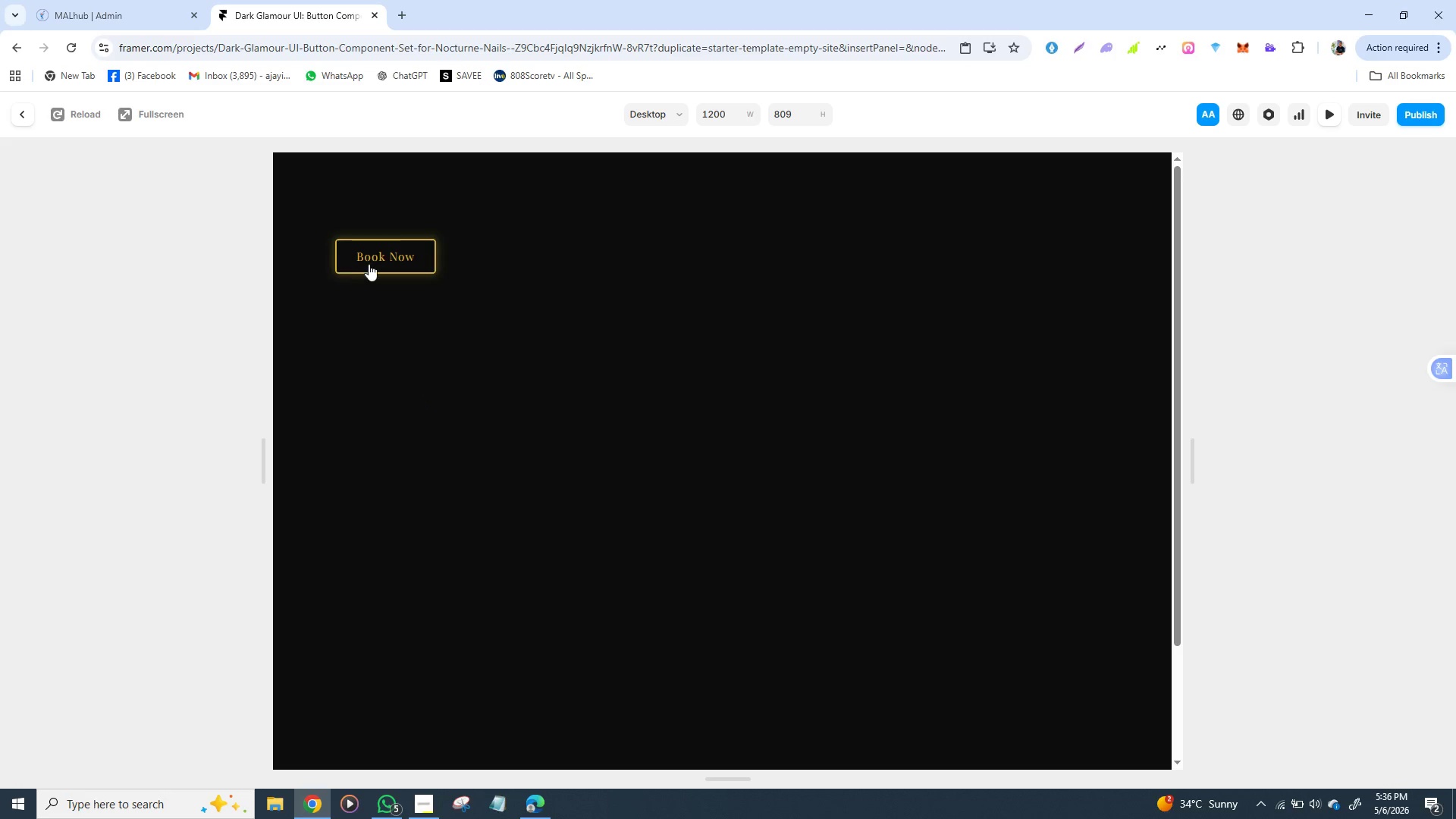 
wait(5.16)
 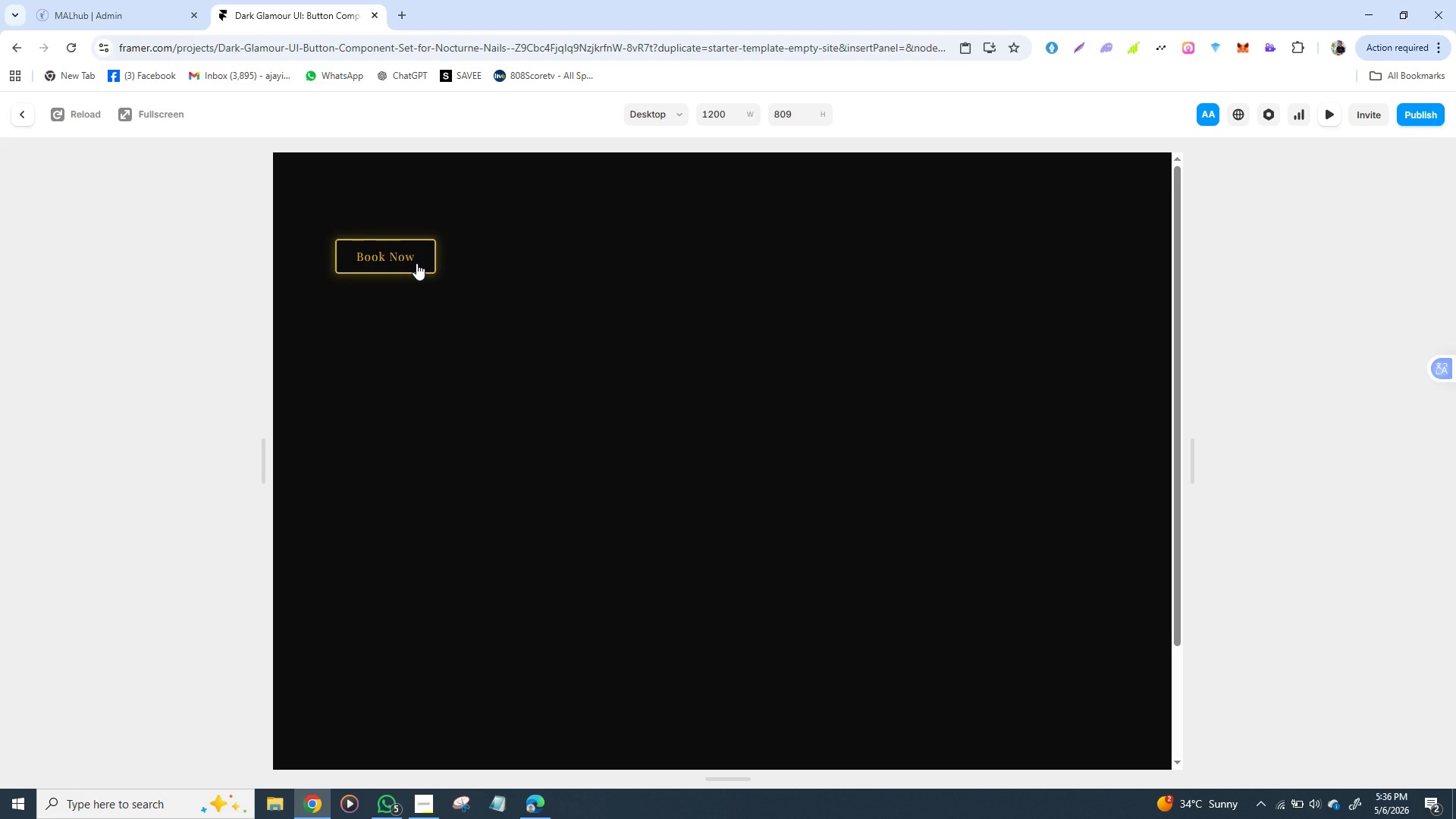 
left_click([376, 264])
 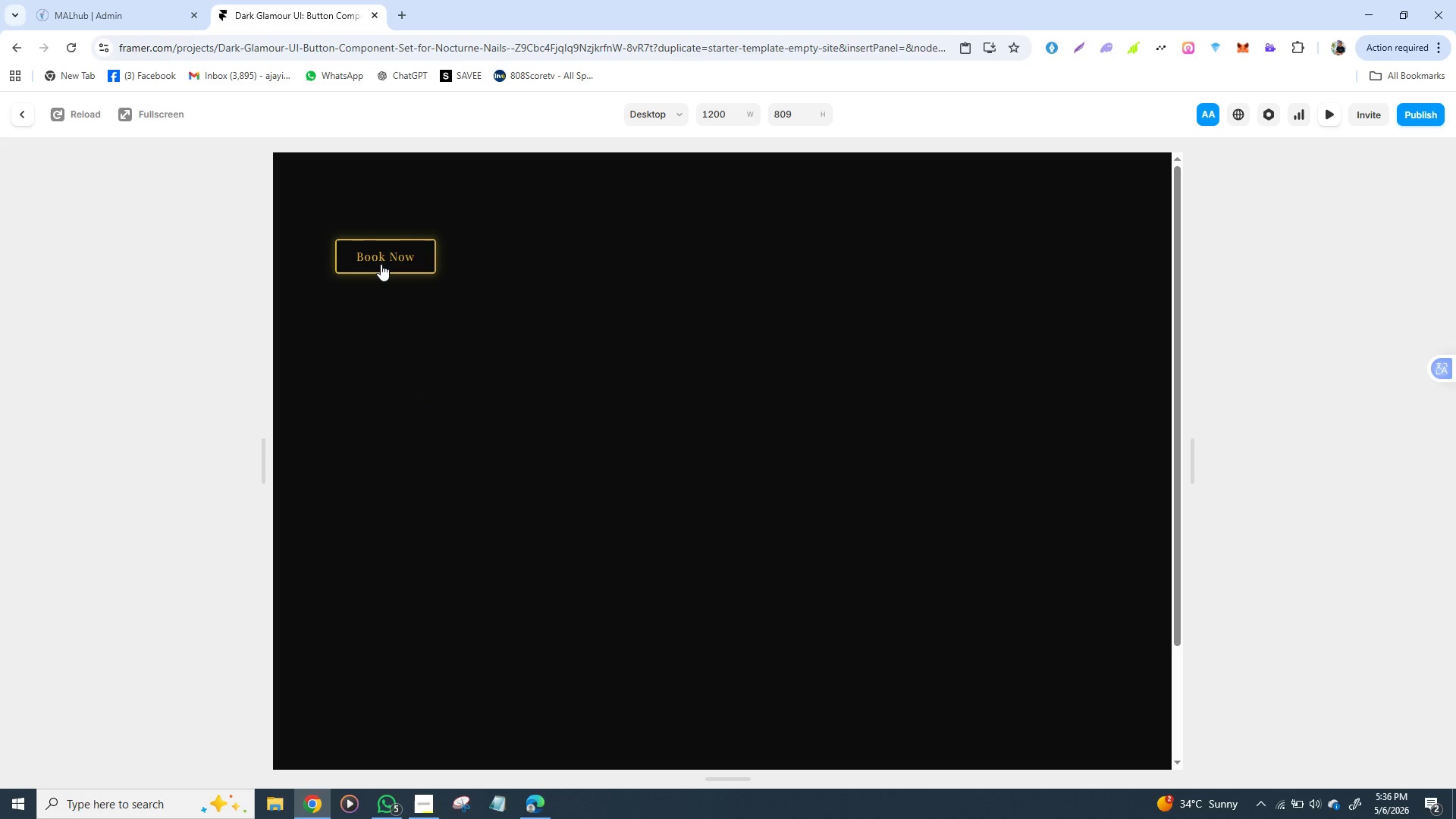 
left_click([381, 262])
 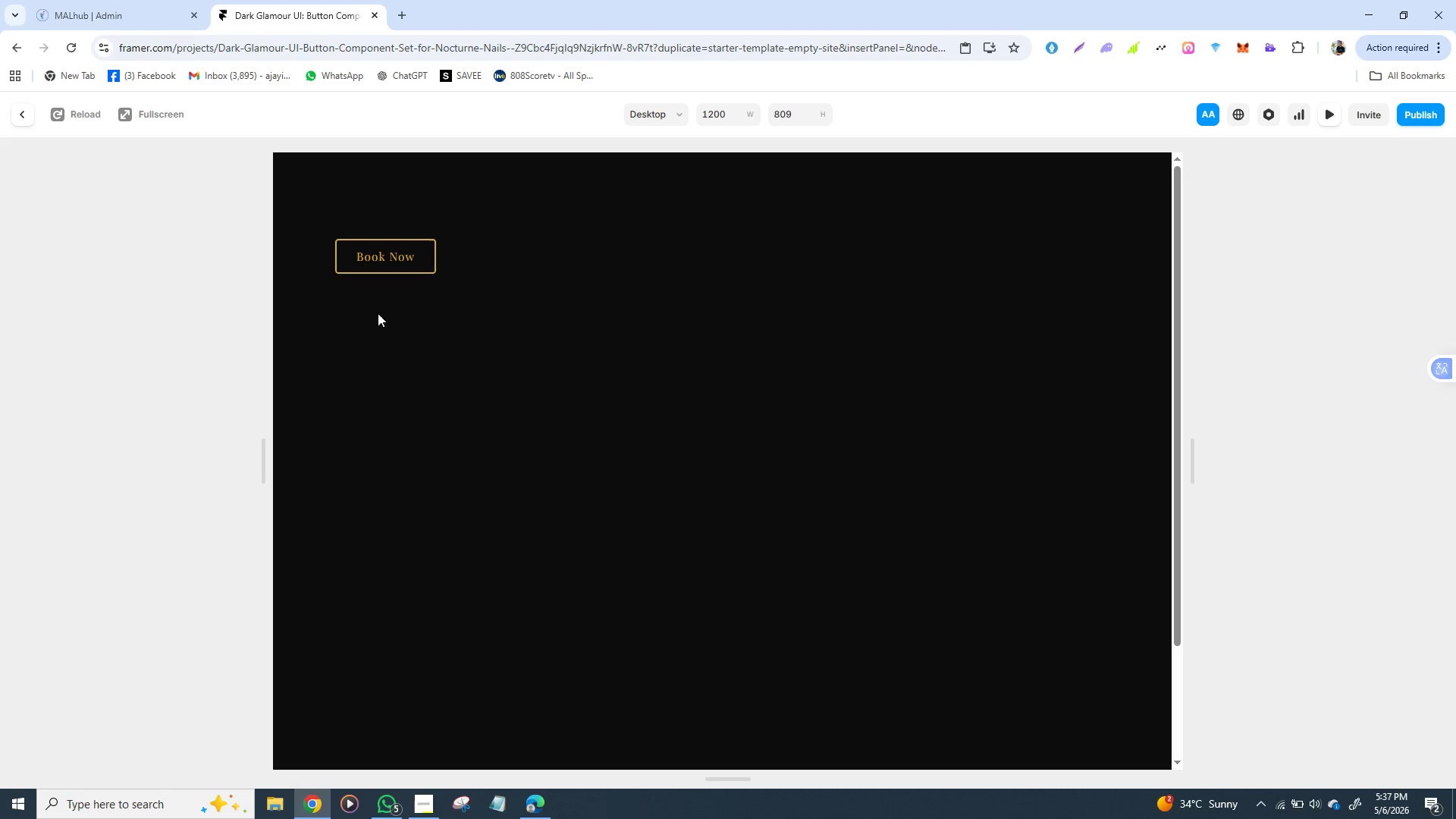 
wait(14.26)
 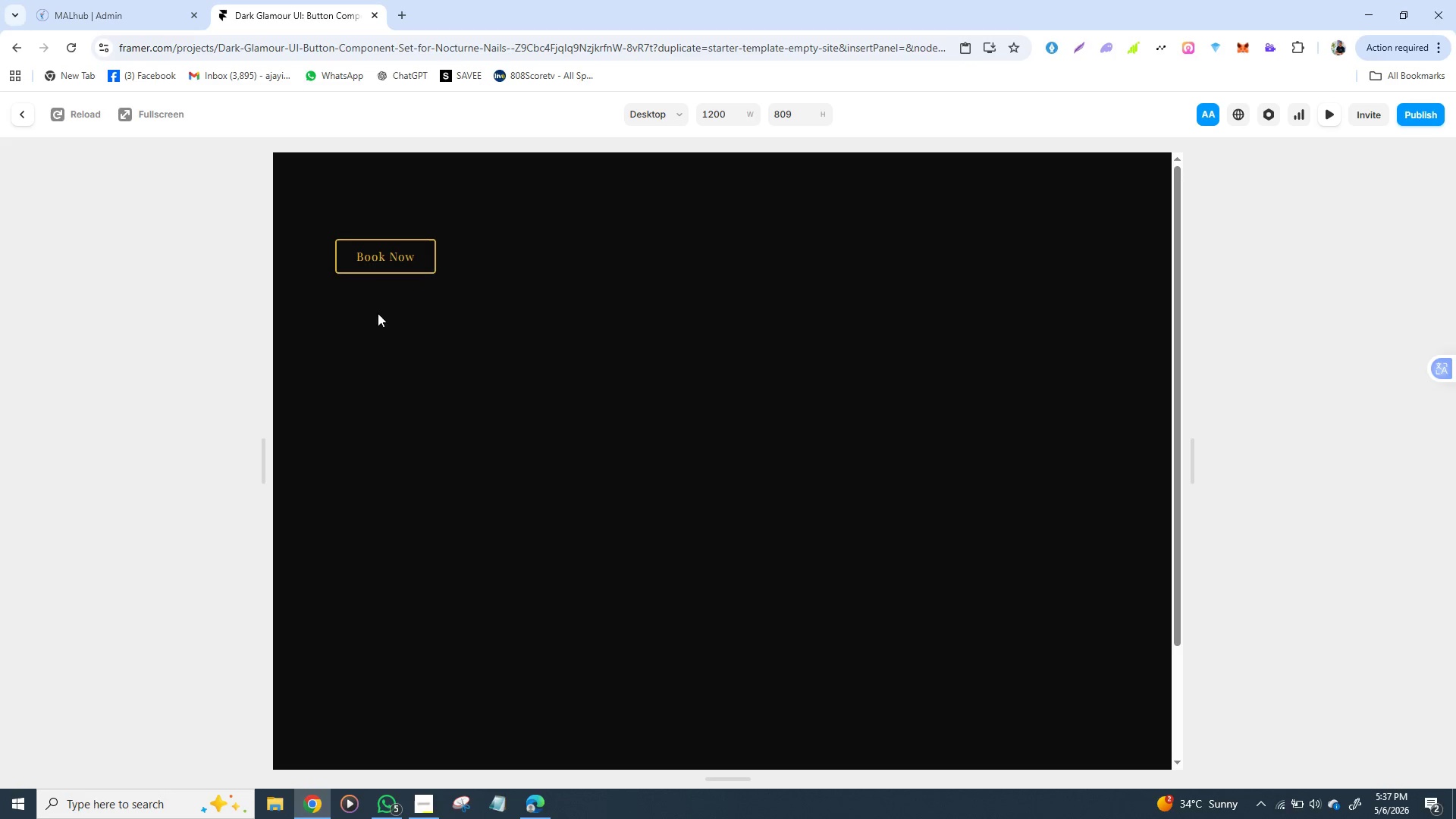 
left_click([387, 256])
 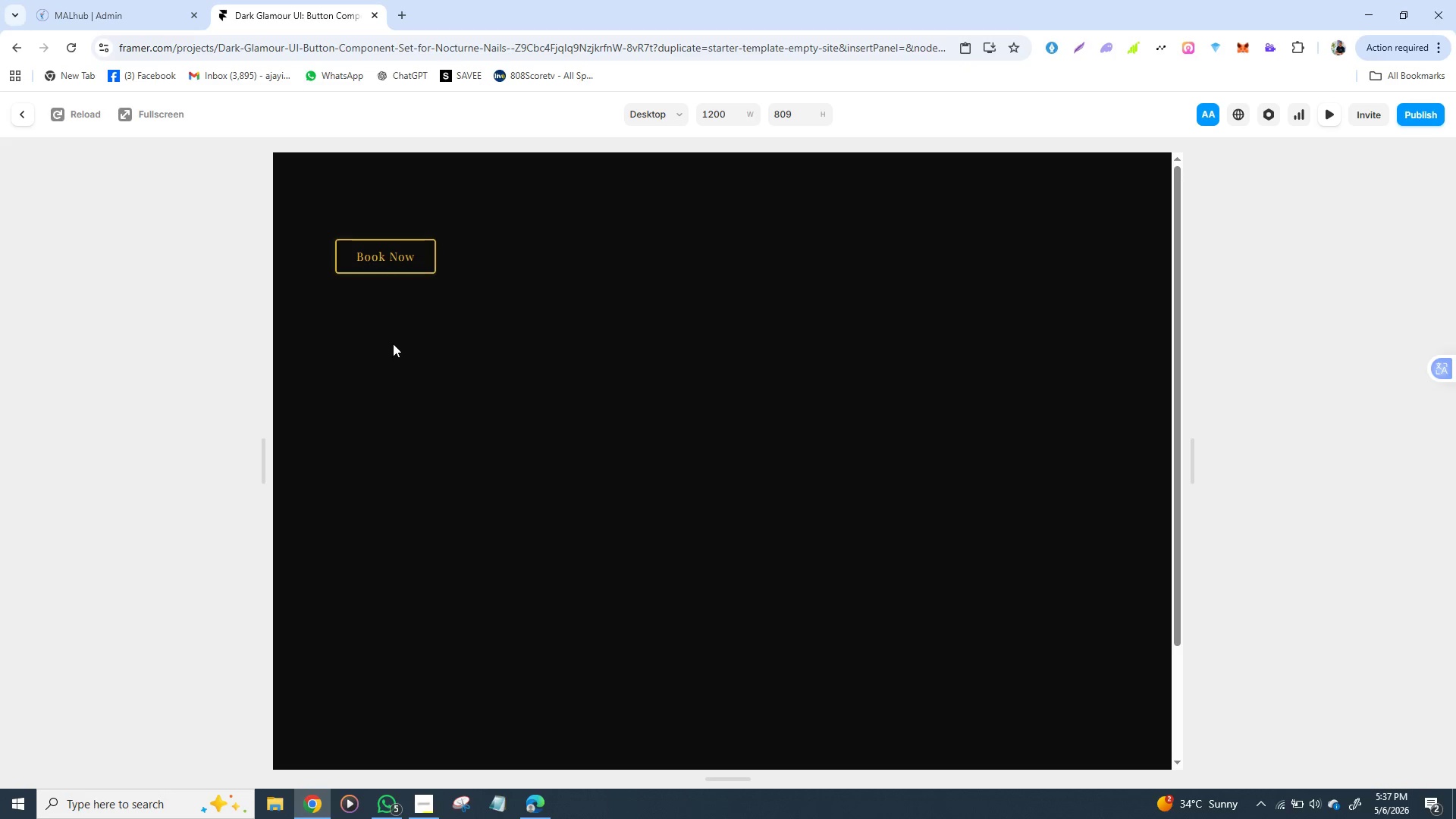 
wait(6.95)
 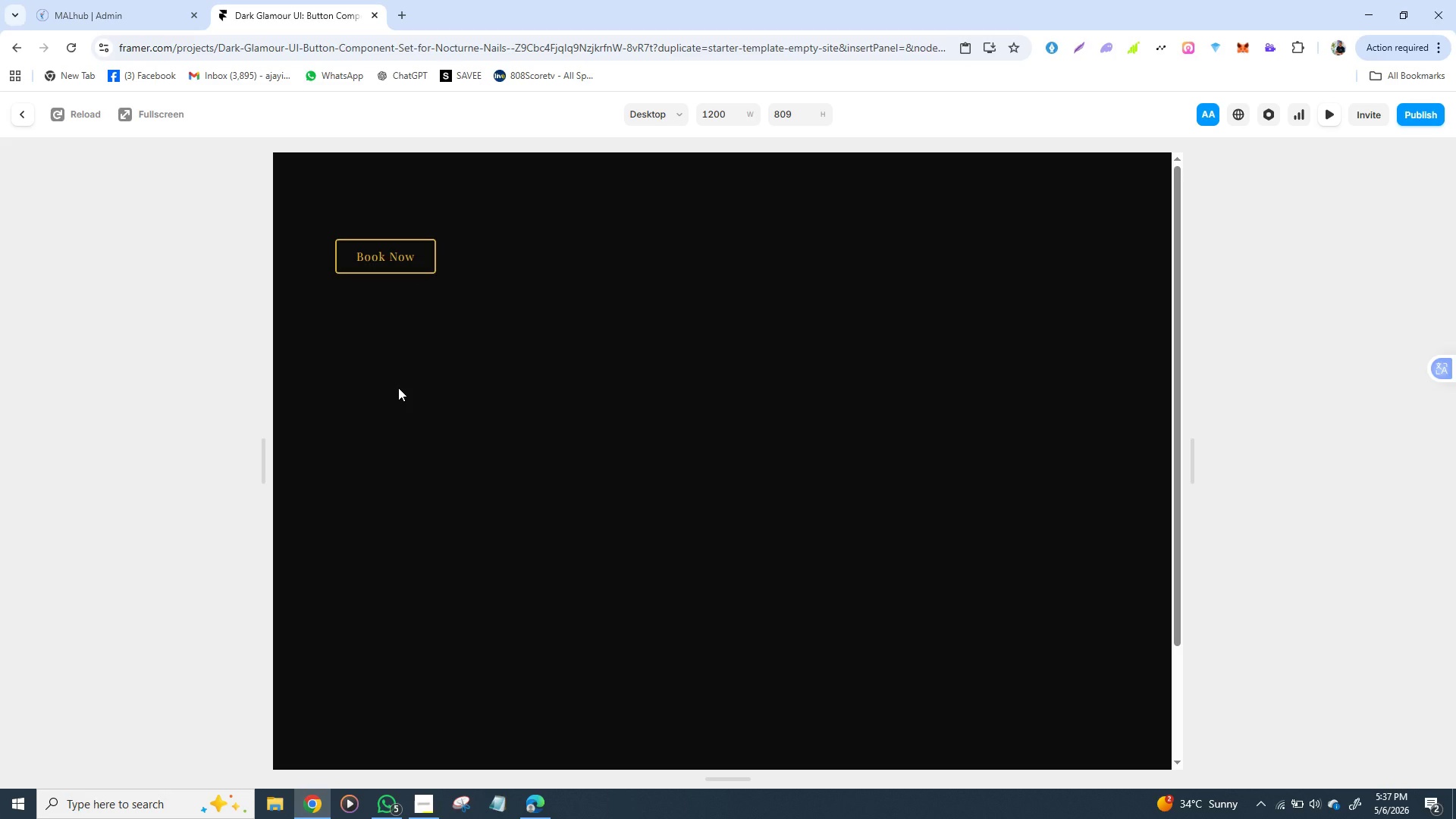 
left_click([385, 255])
 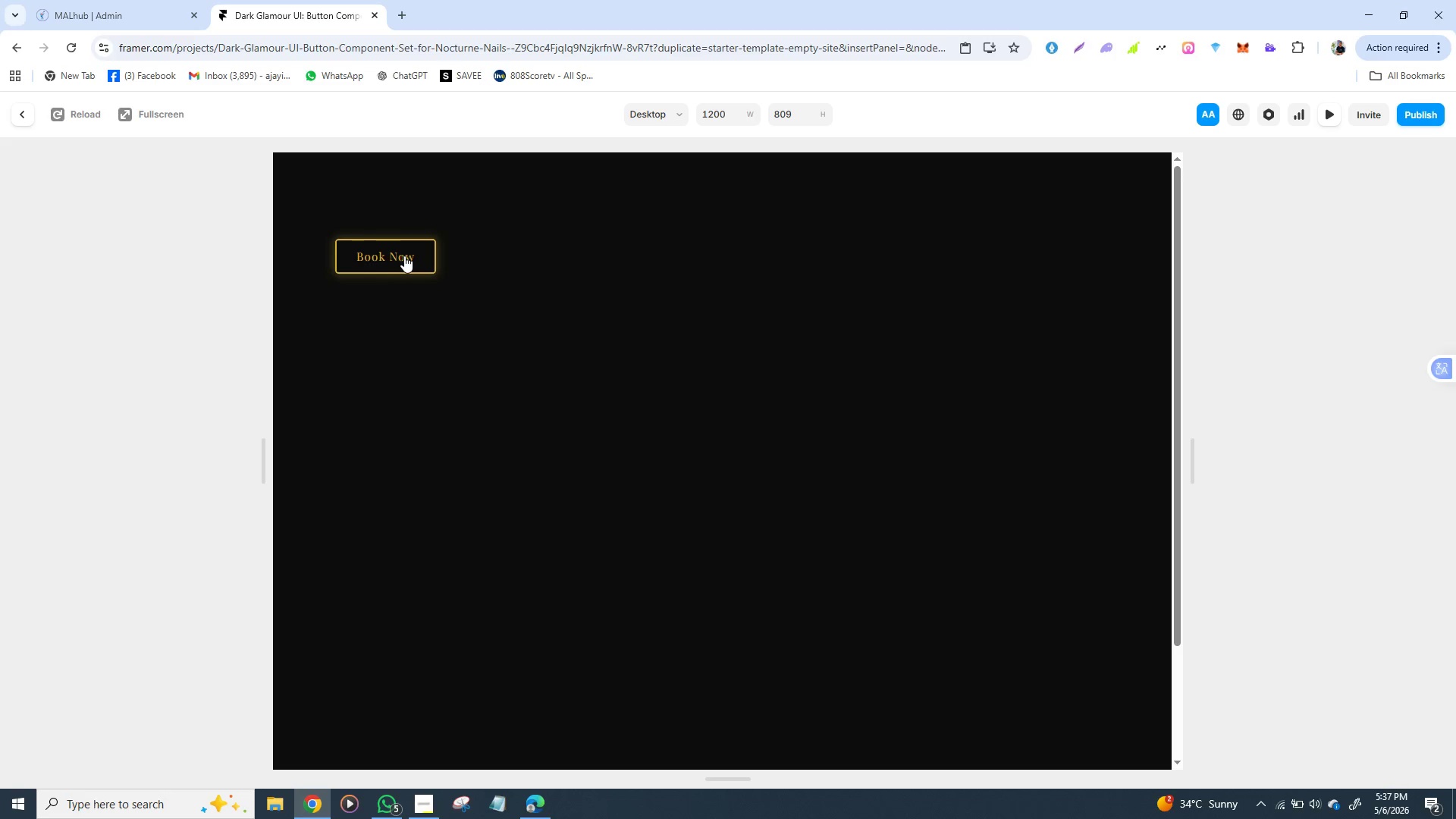 
wait(5.45)
 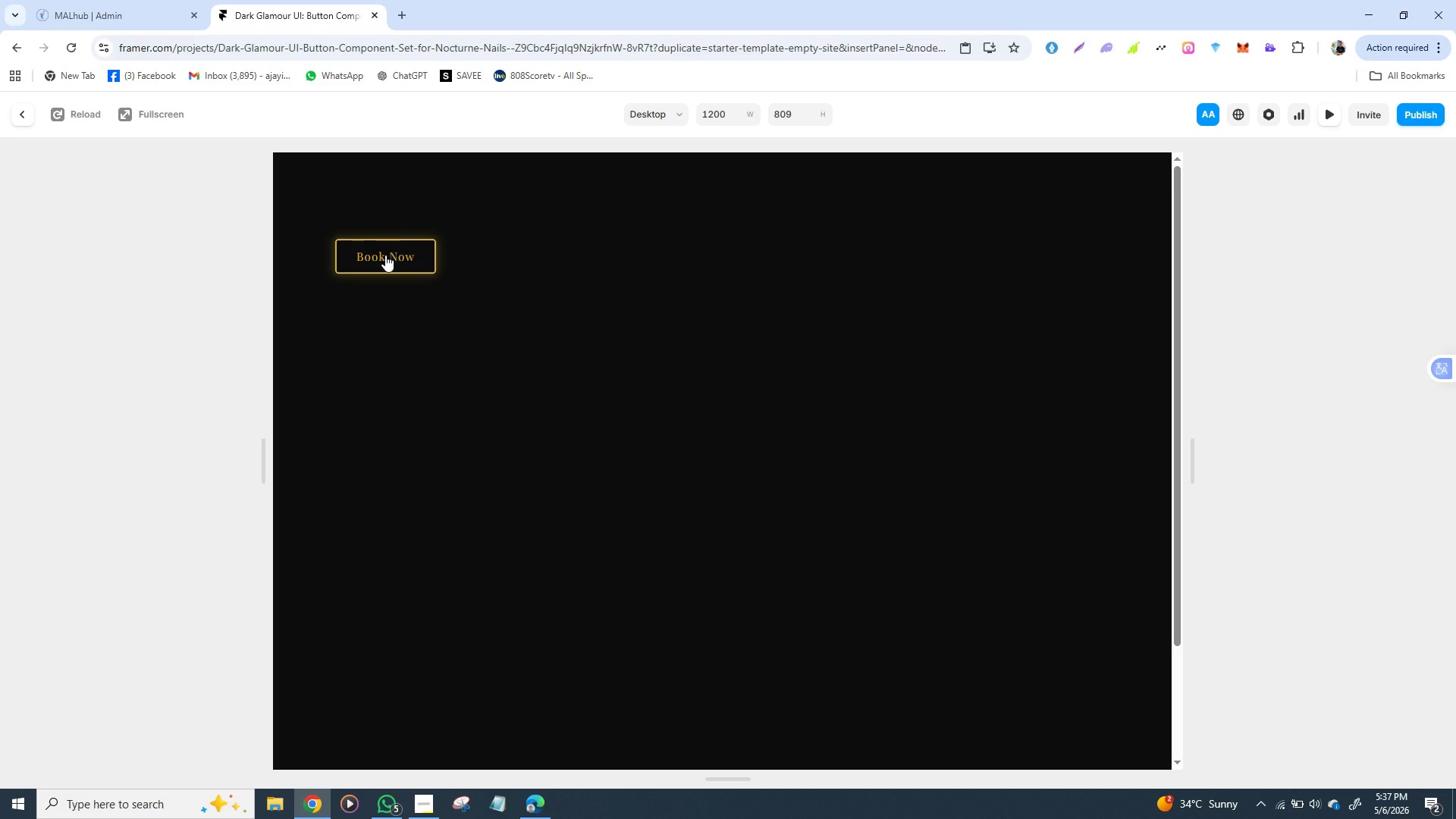 
left_click([421, 256])
 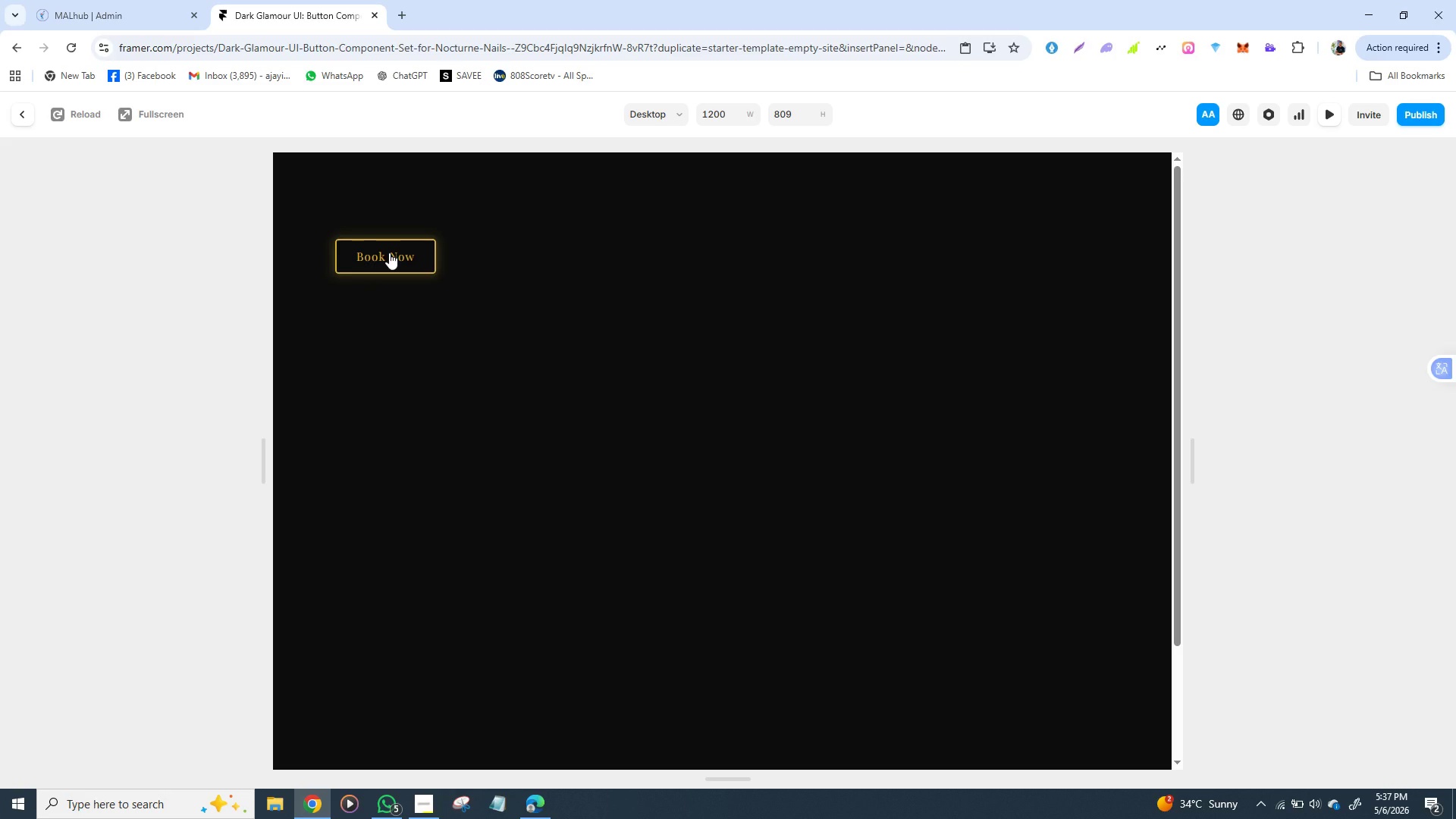 
wait(8.05)
 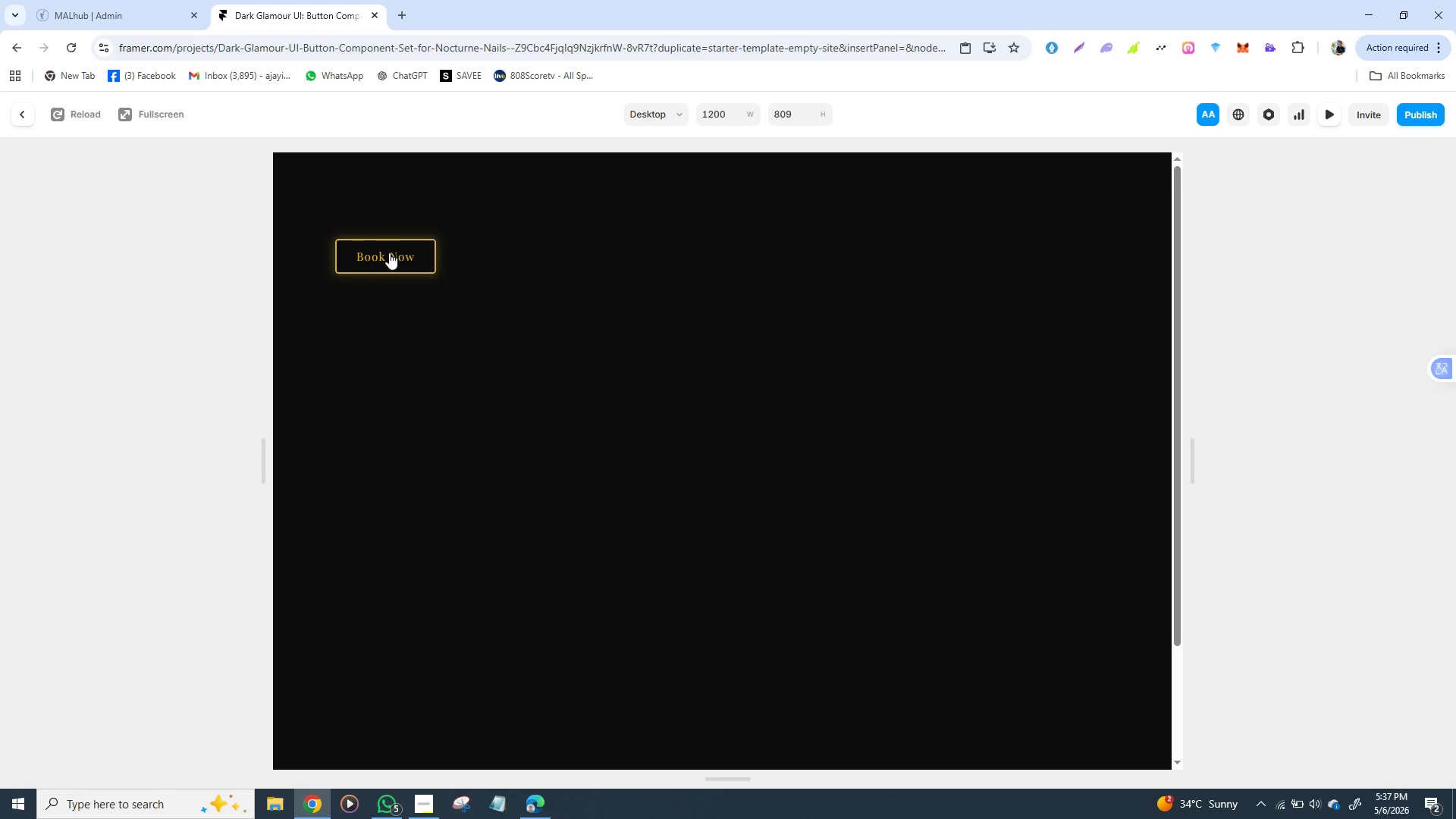 
left_click([27, 115])
 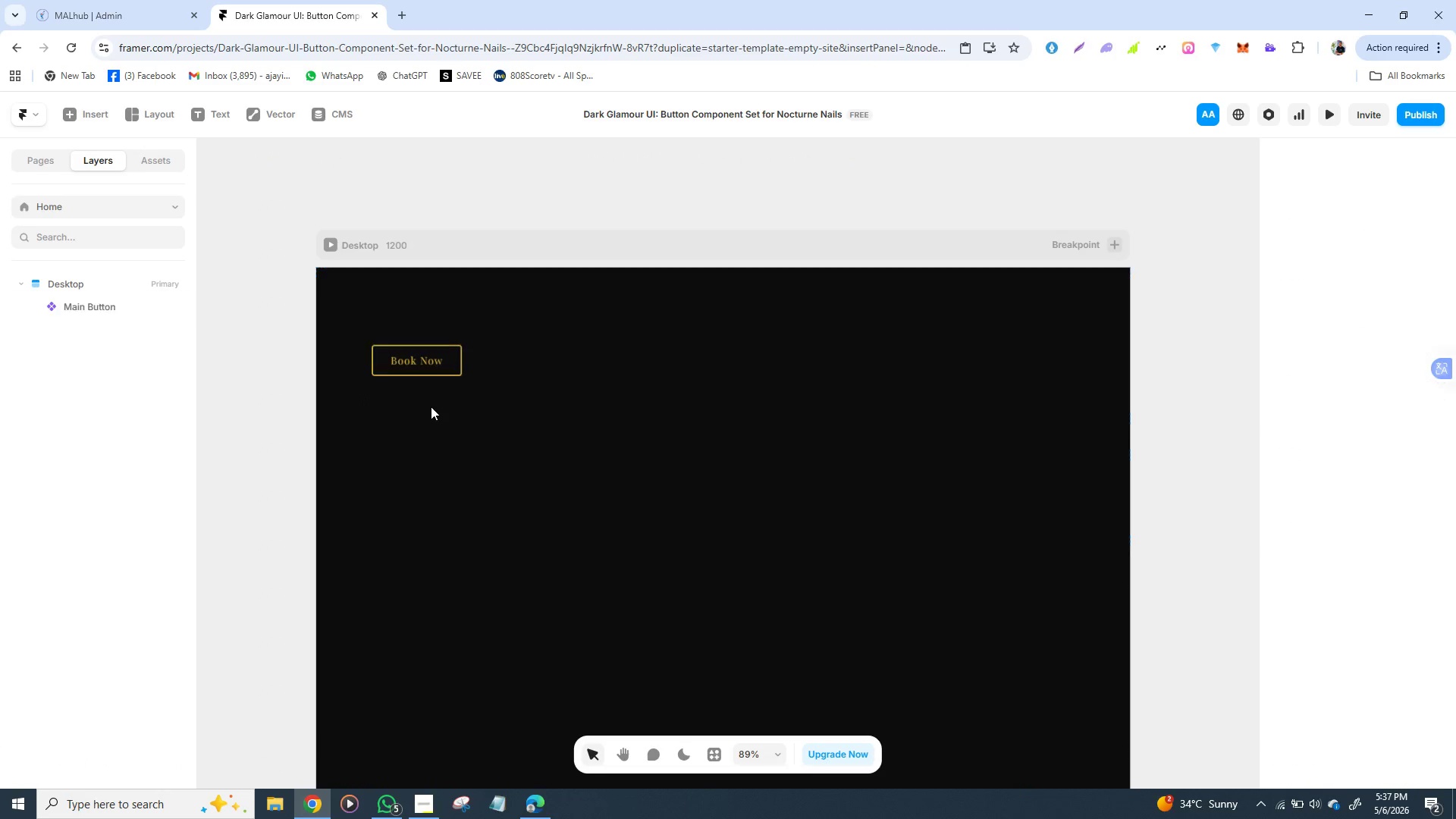 
left_click([431, 406])
 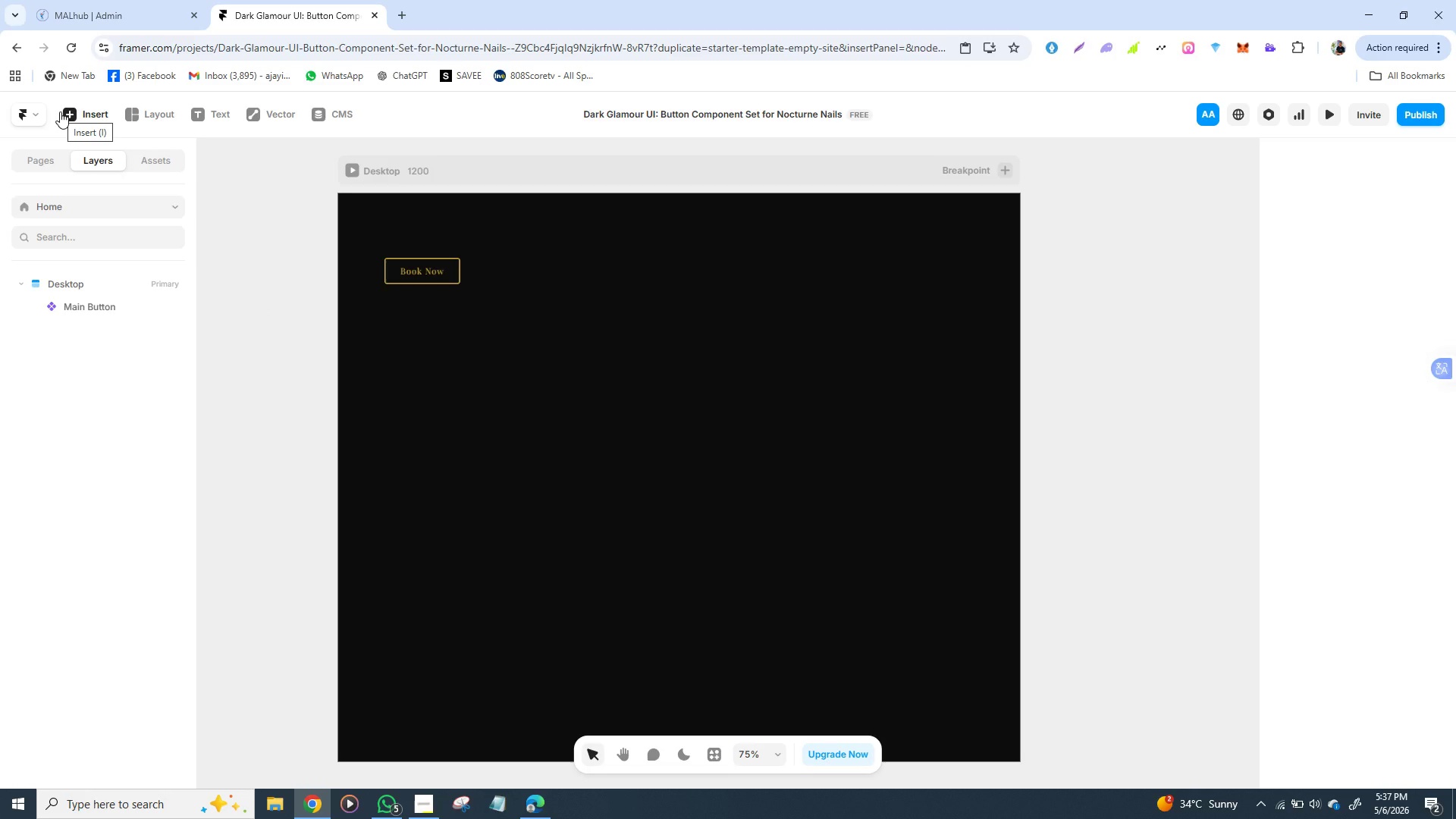 
wait(29.84)
 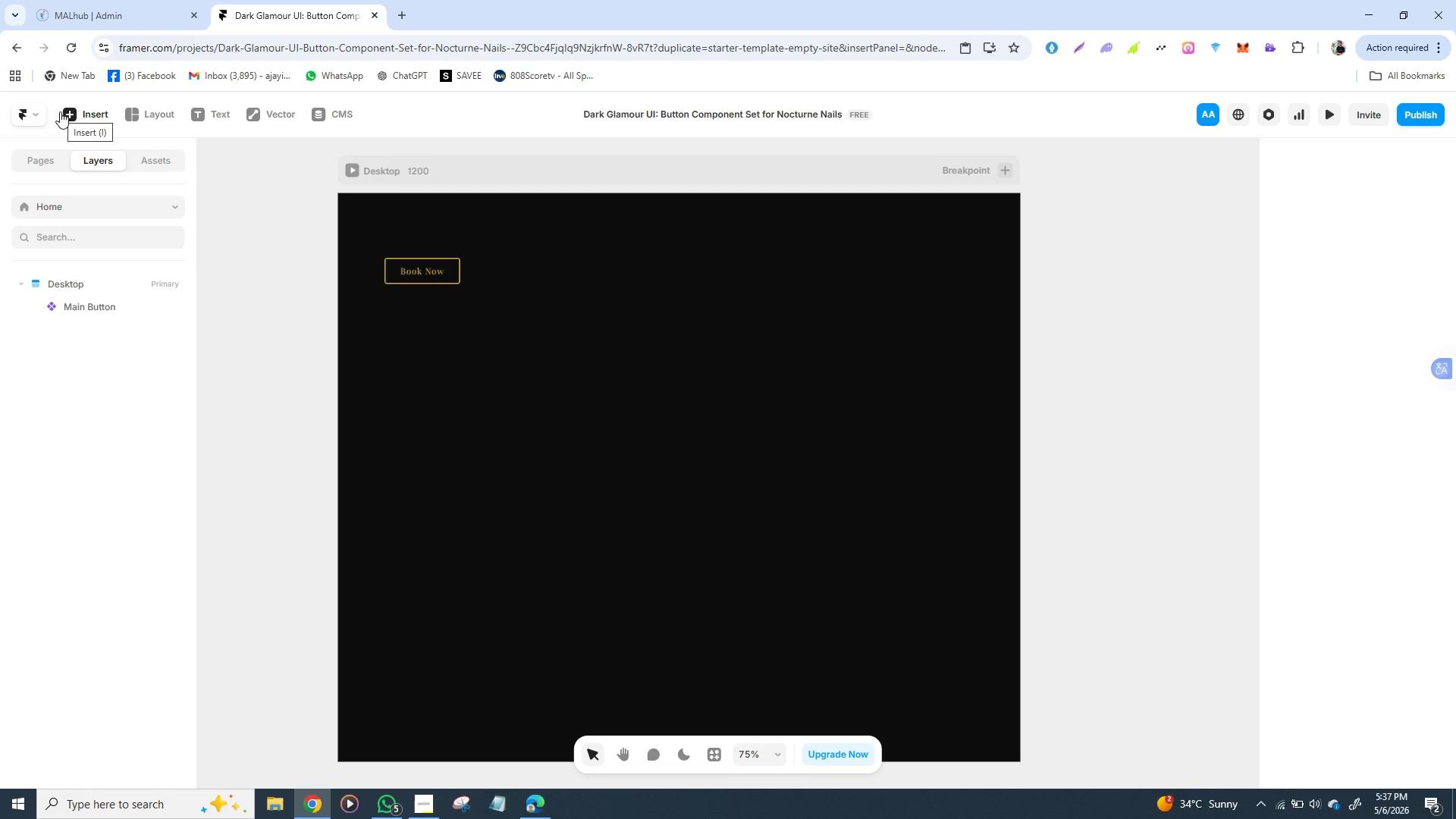 
left_click([391, 259])
 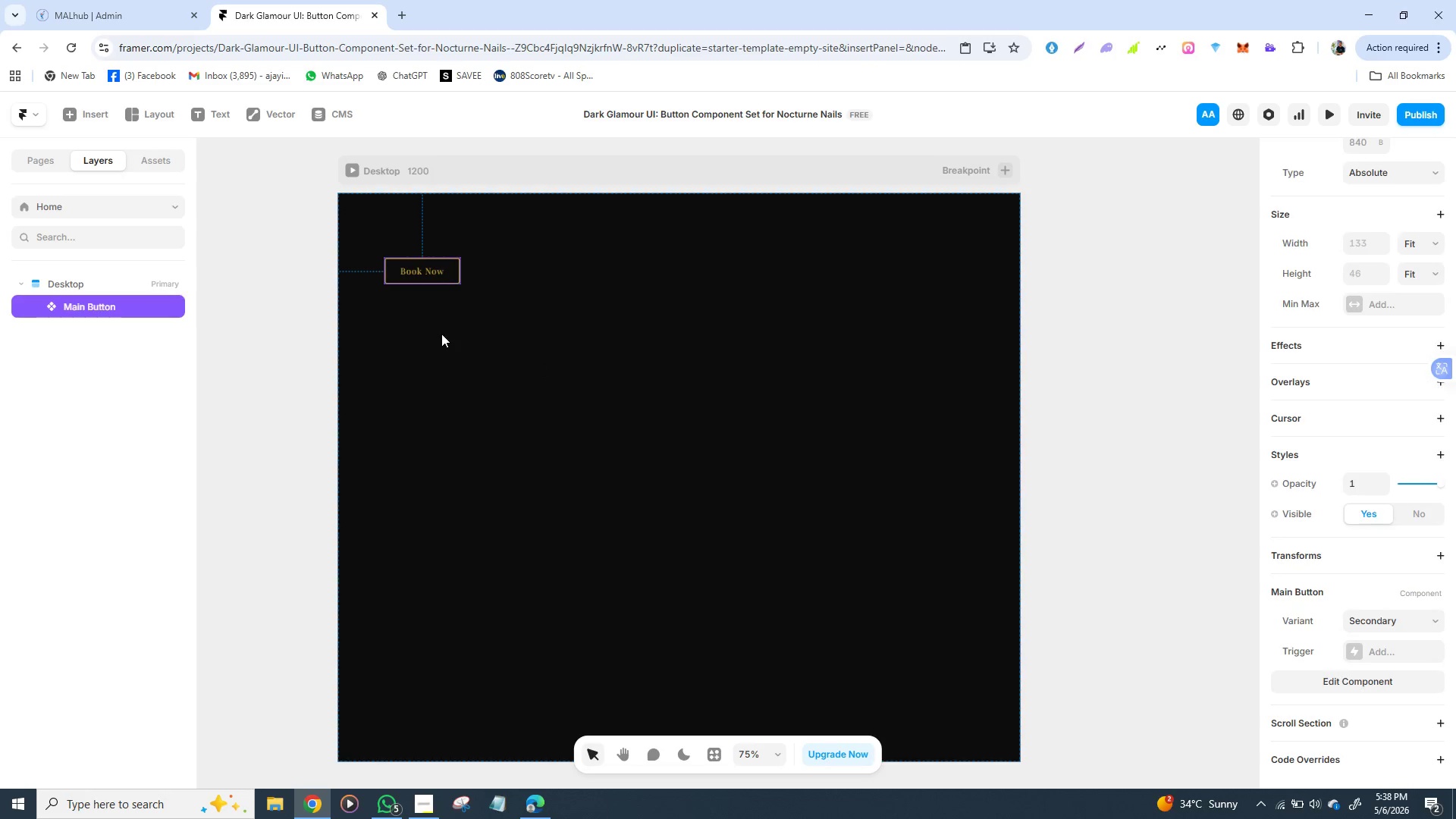 
left_click([441, 334])
 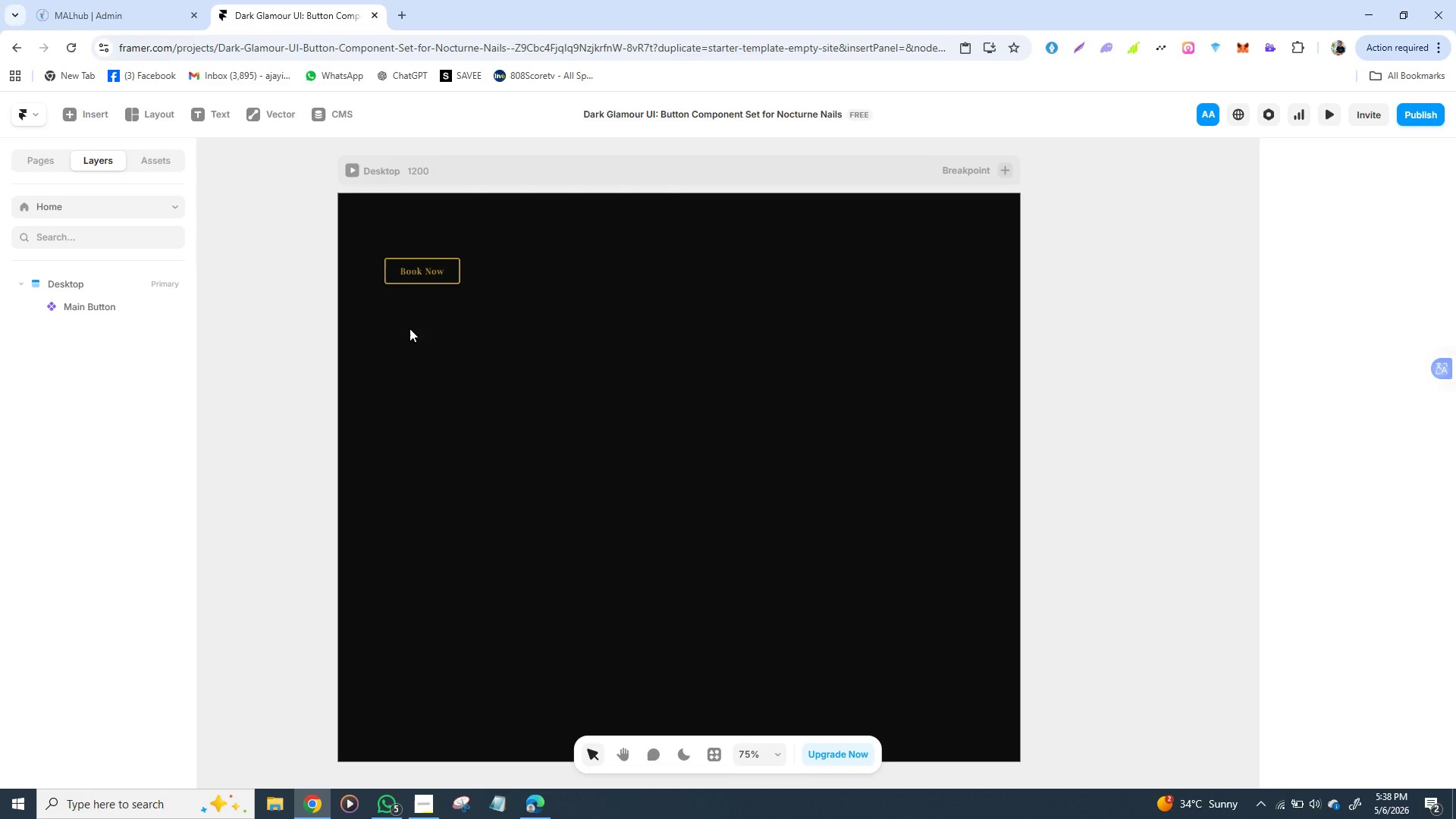 
wait(16.12)
 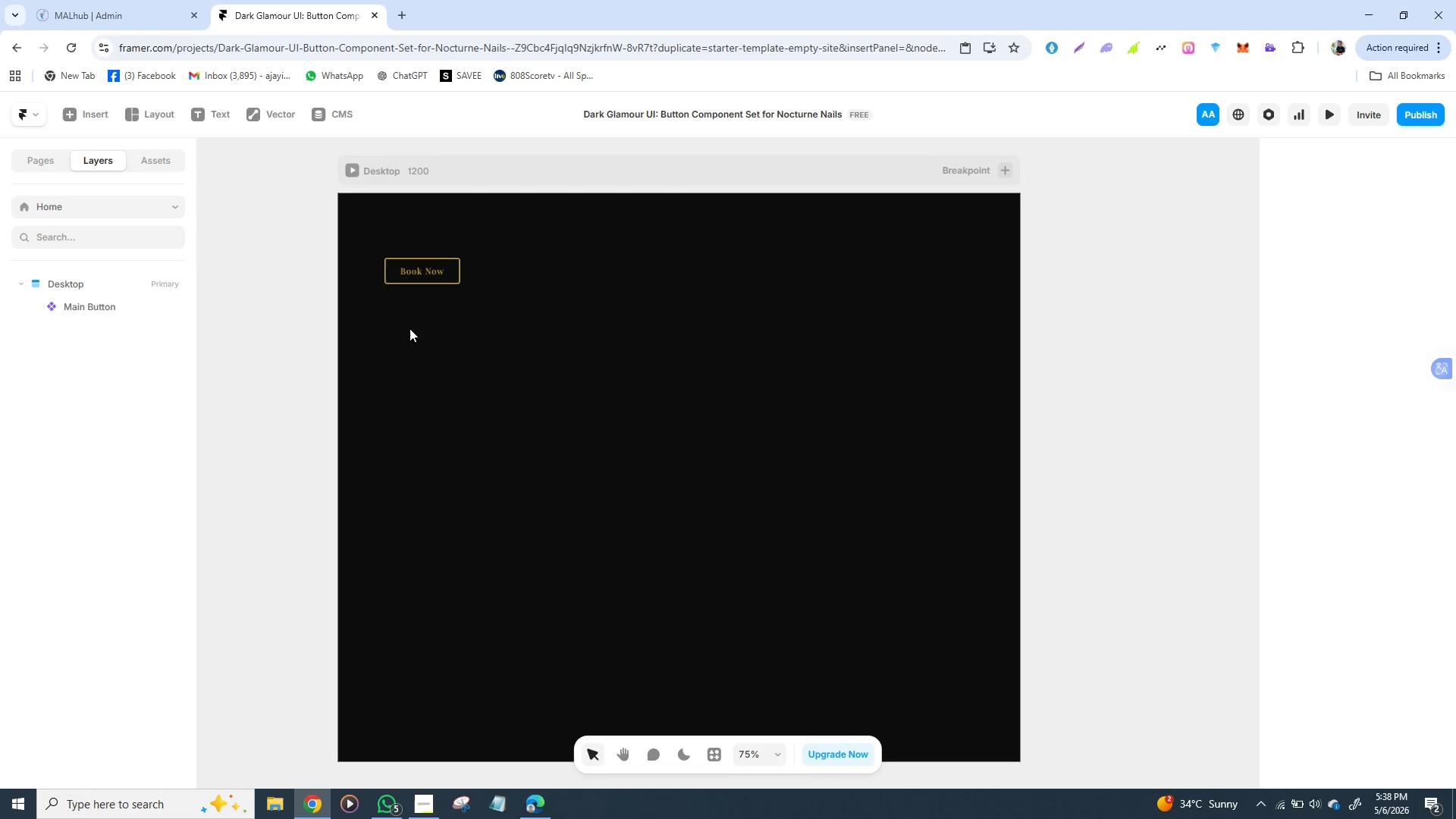 
left_click_drag(start_coordinate=[410, 271], to_coordinate=[386, 242])
 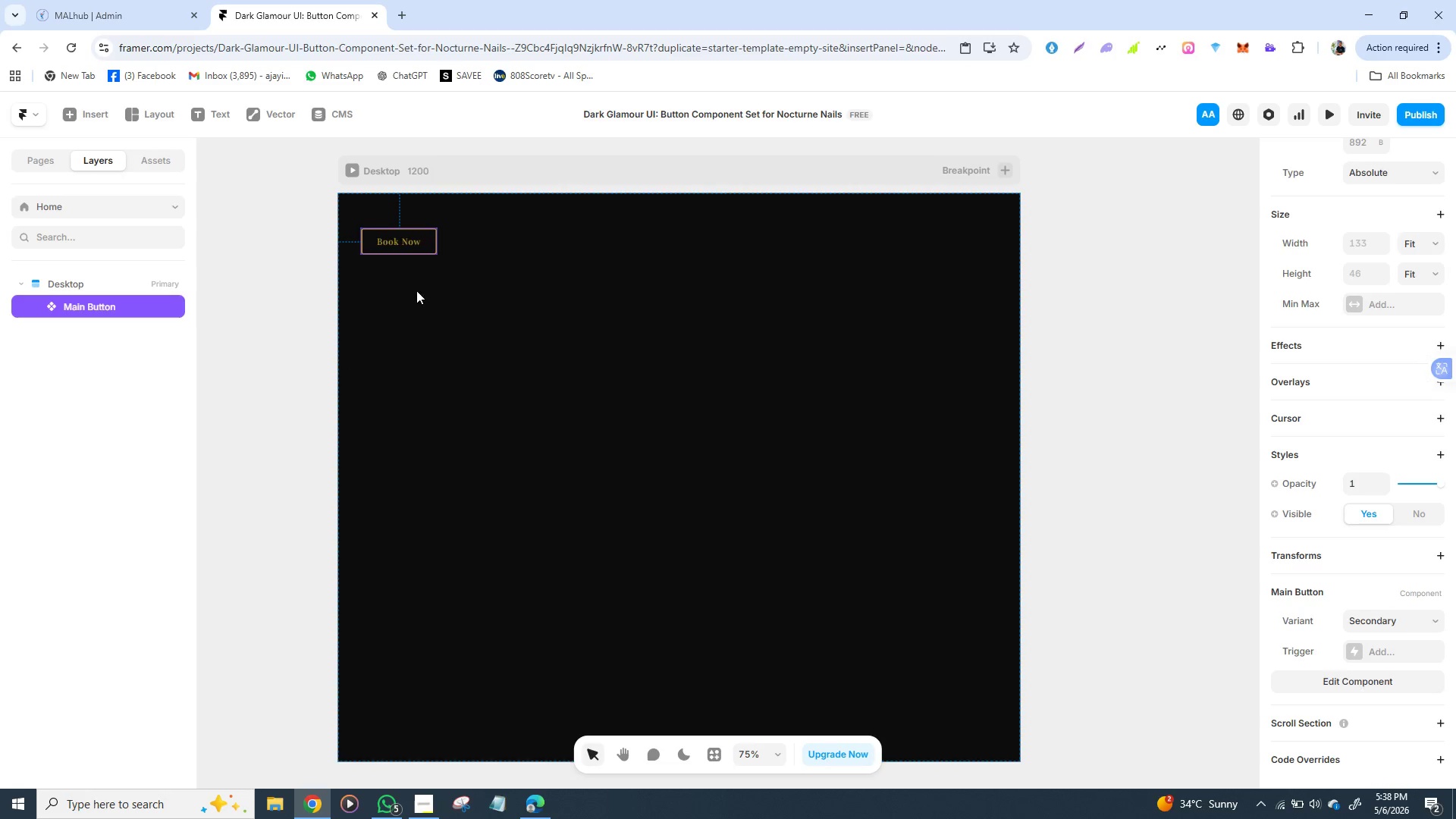 
left_click([423, 303])
 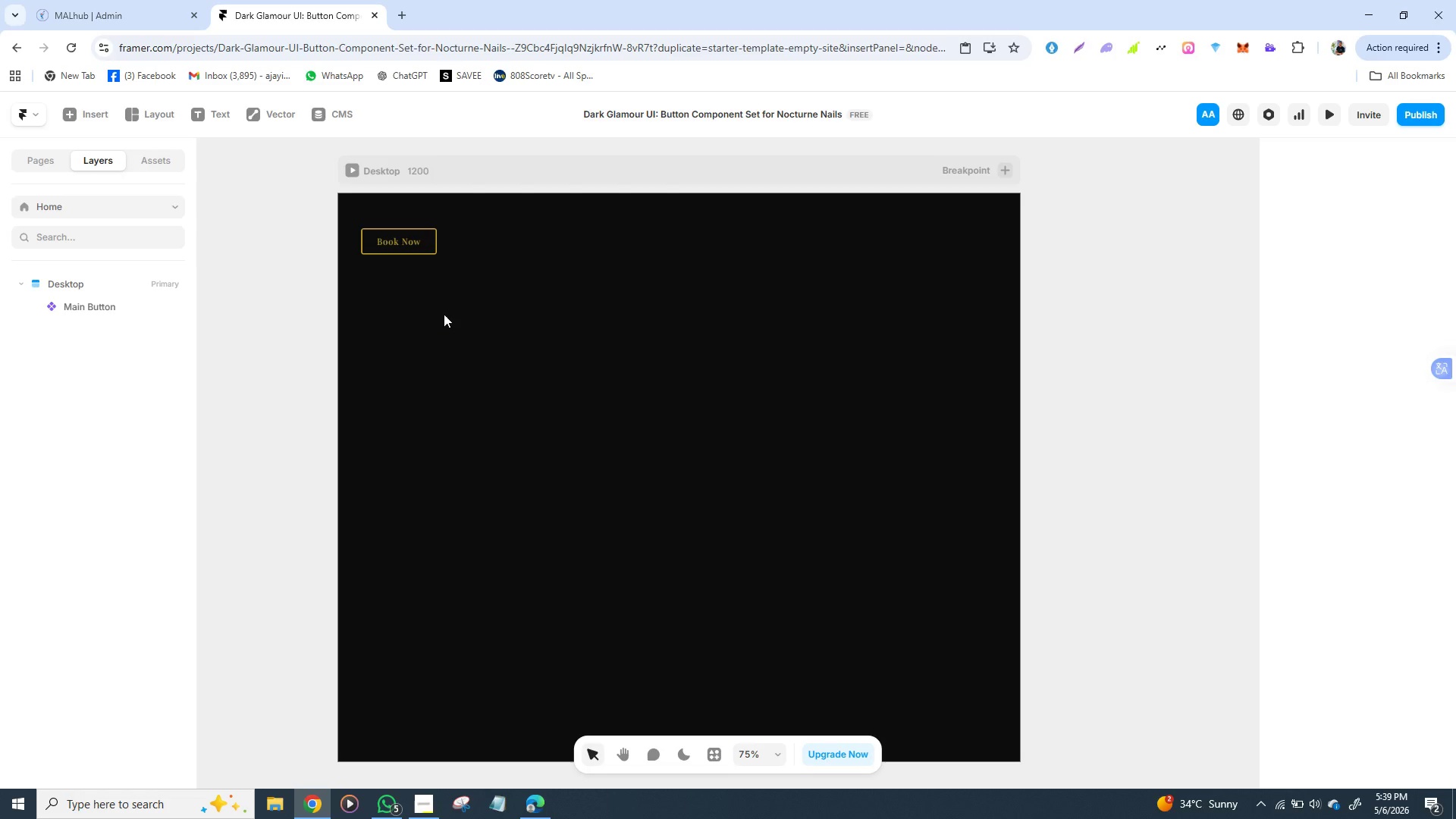 
wait(57.78)
 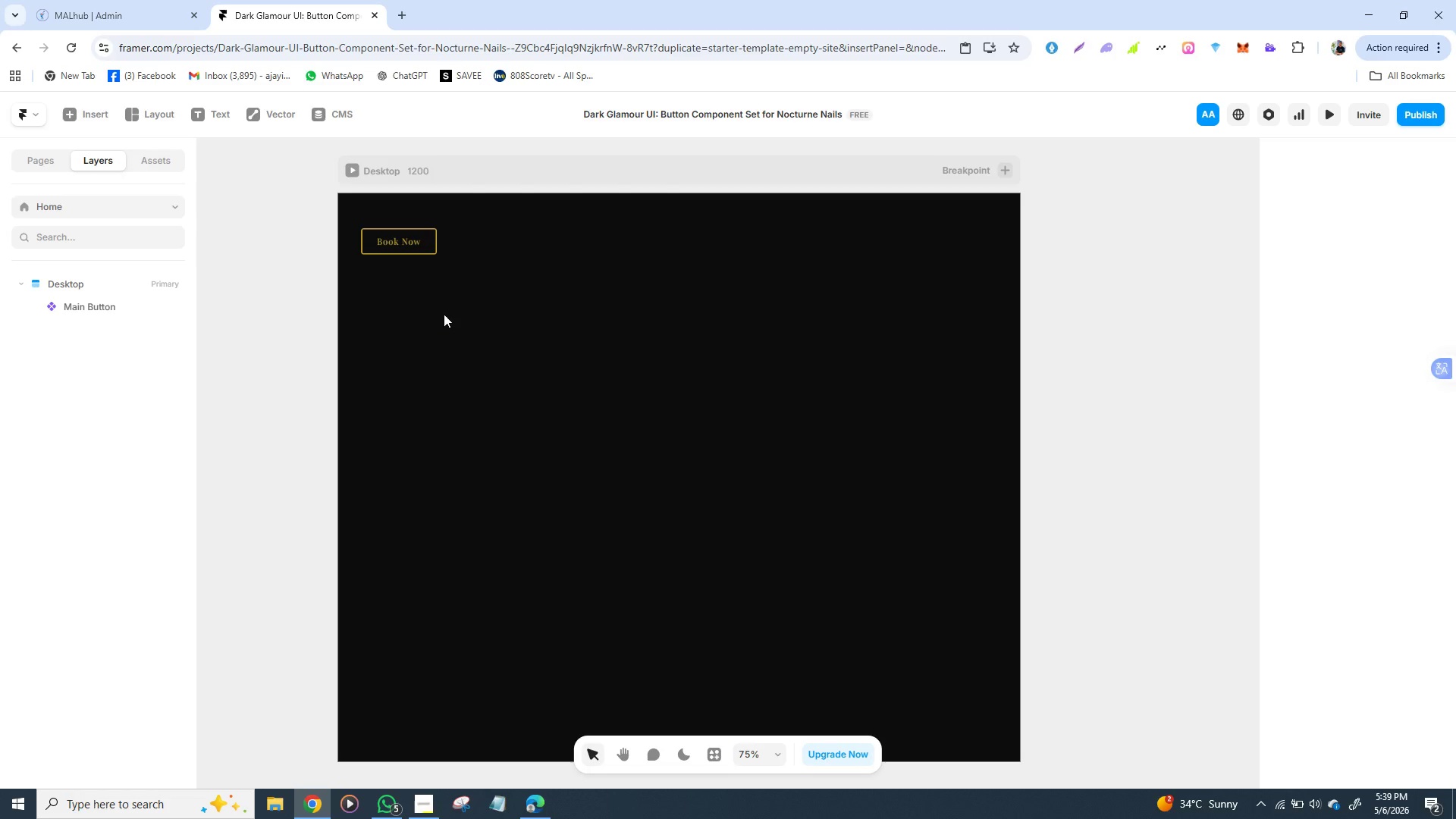 
key(T)
 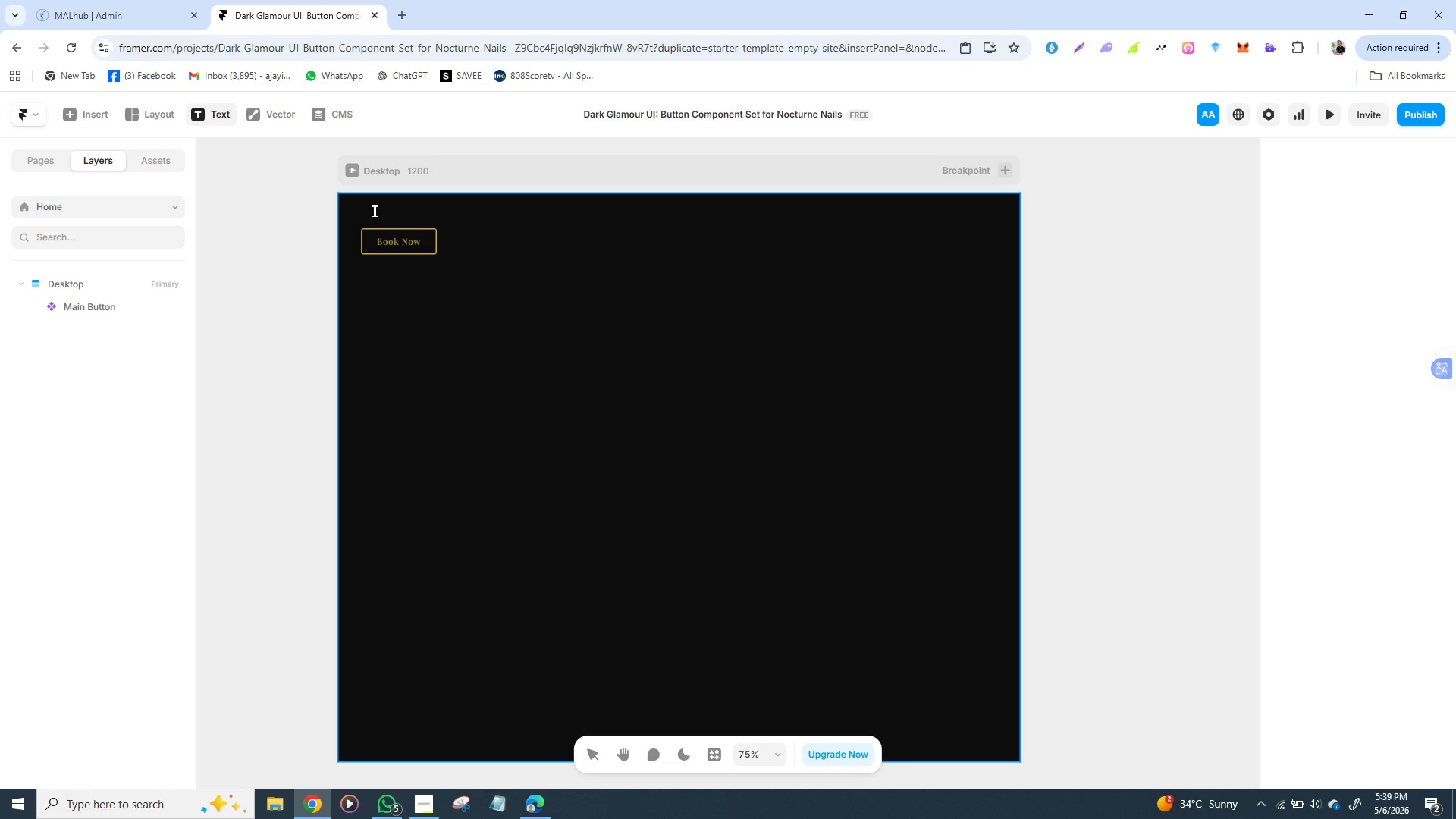 
left_click([373, 211])
 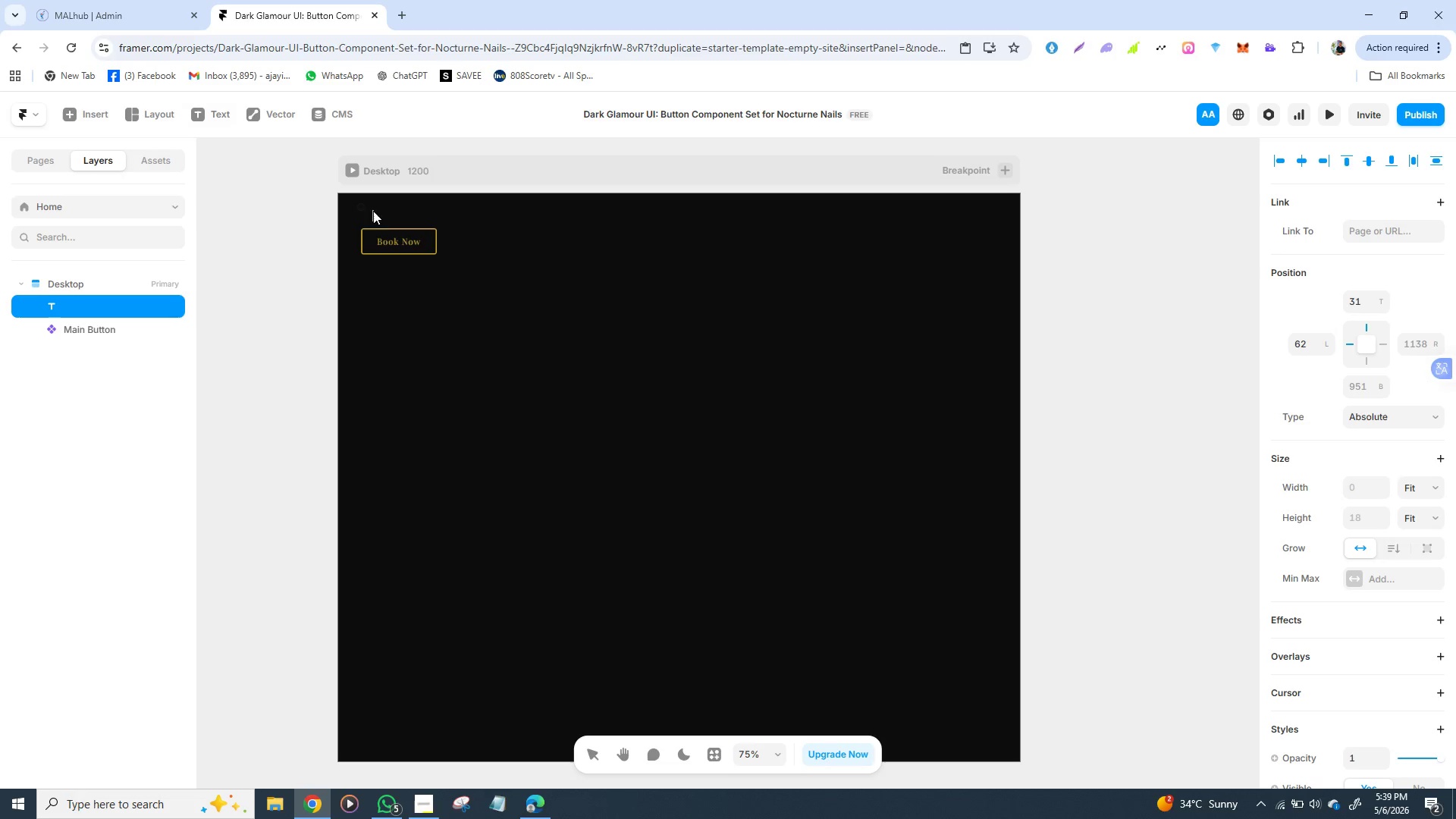 
left_click_drag(start_coordinate=[395, 237], to_coordinate=[396, 278])
 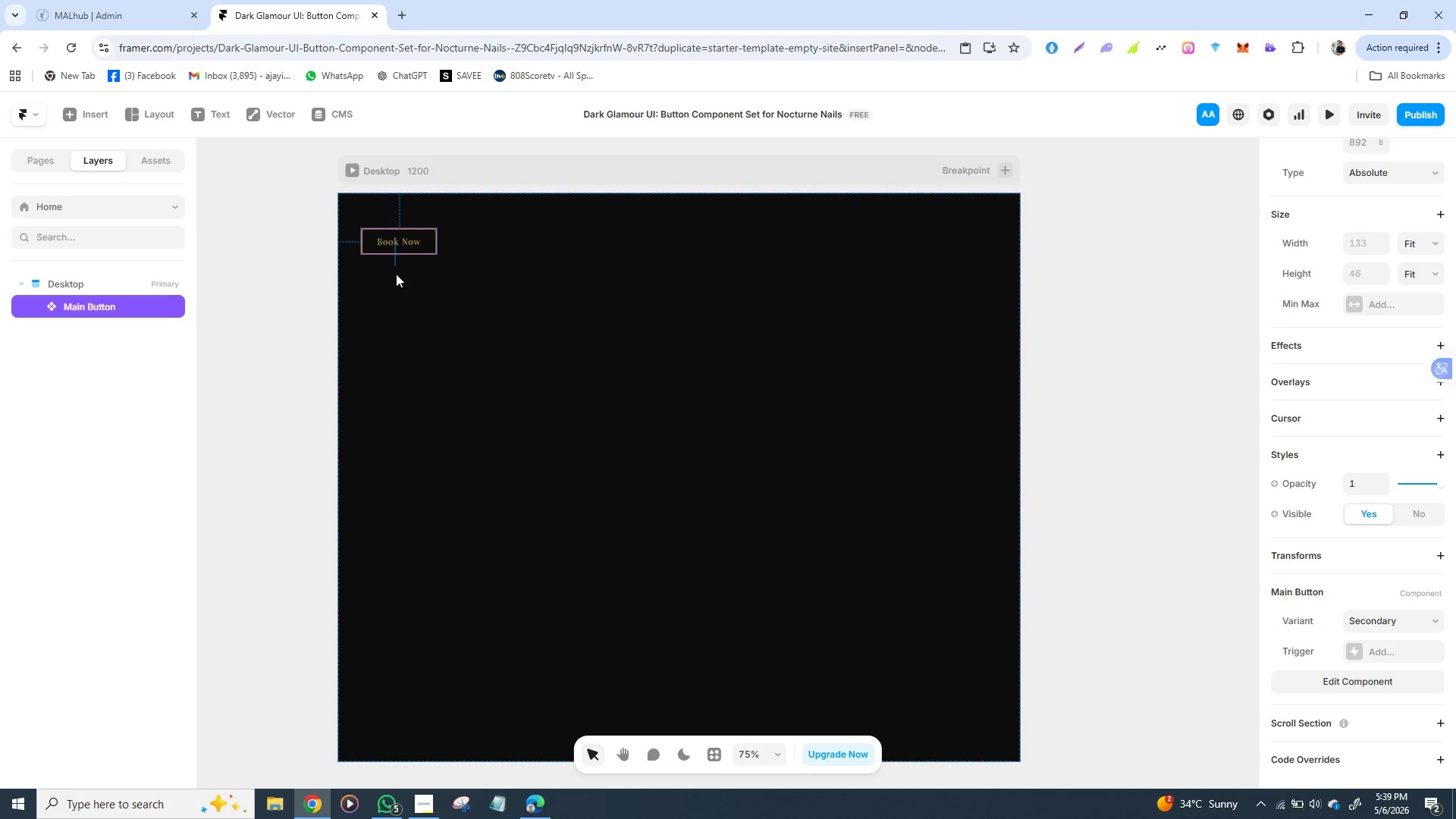 
left_click_drag(start_coordinate=[411, 236], to_coordinate=[412, 286])
 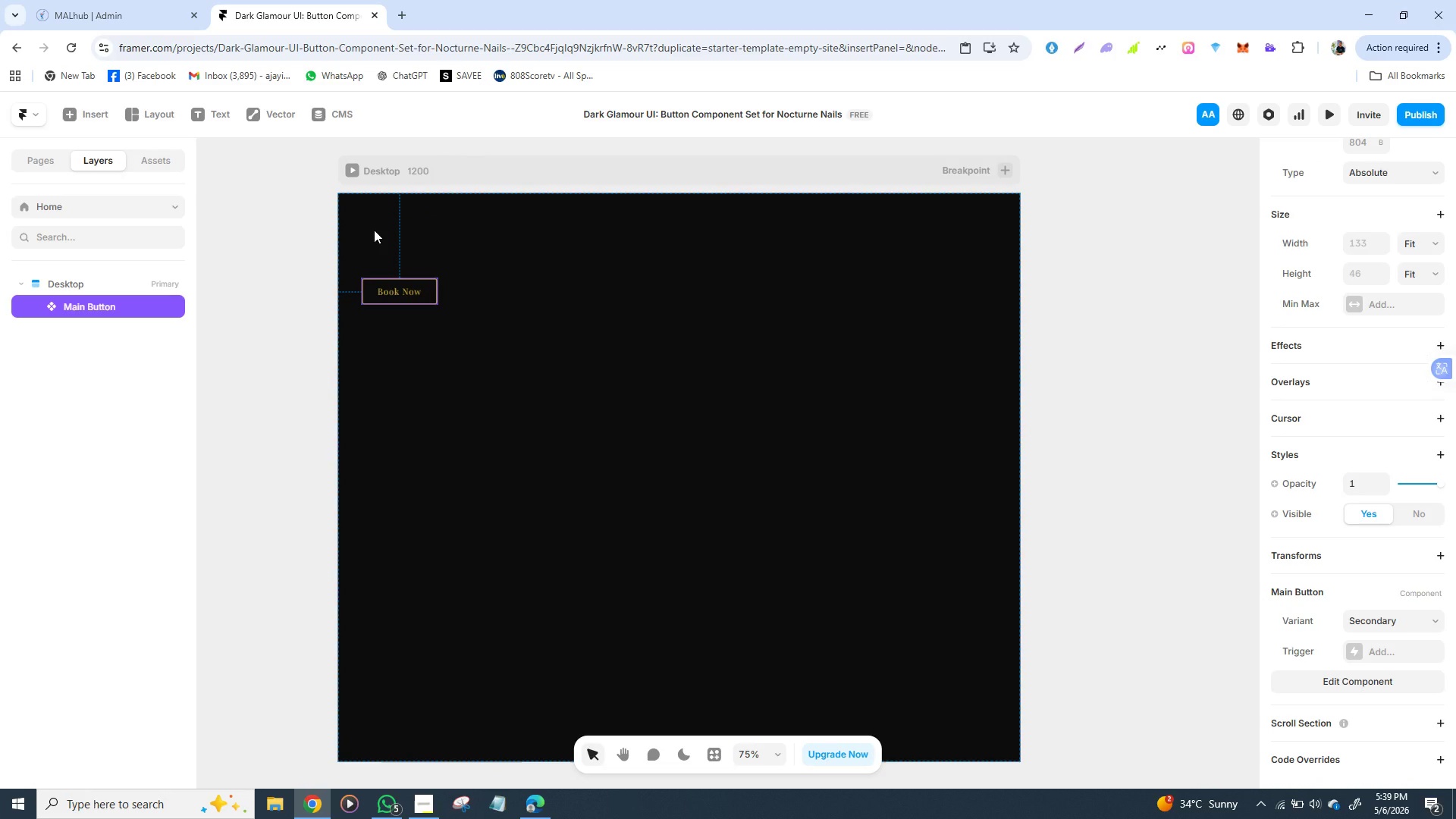 
key(T)
 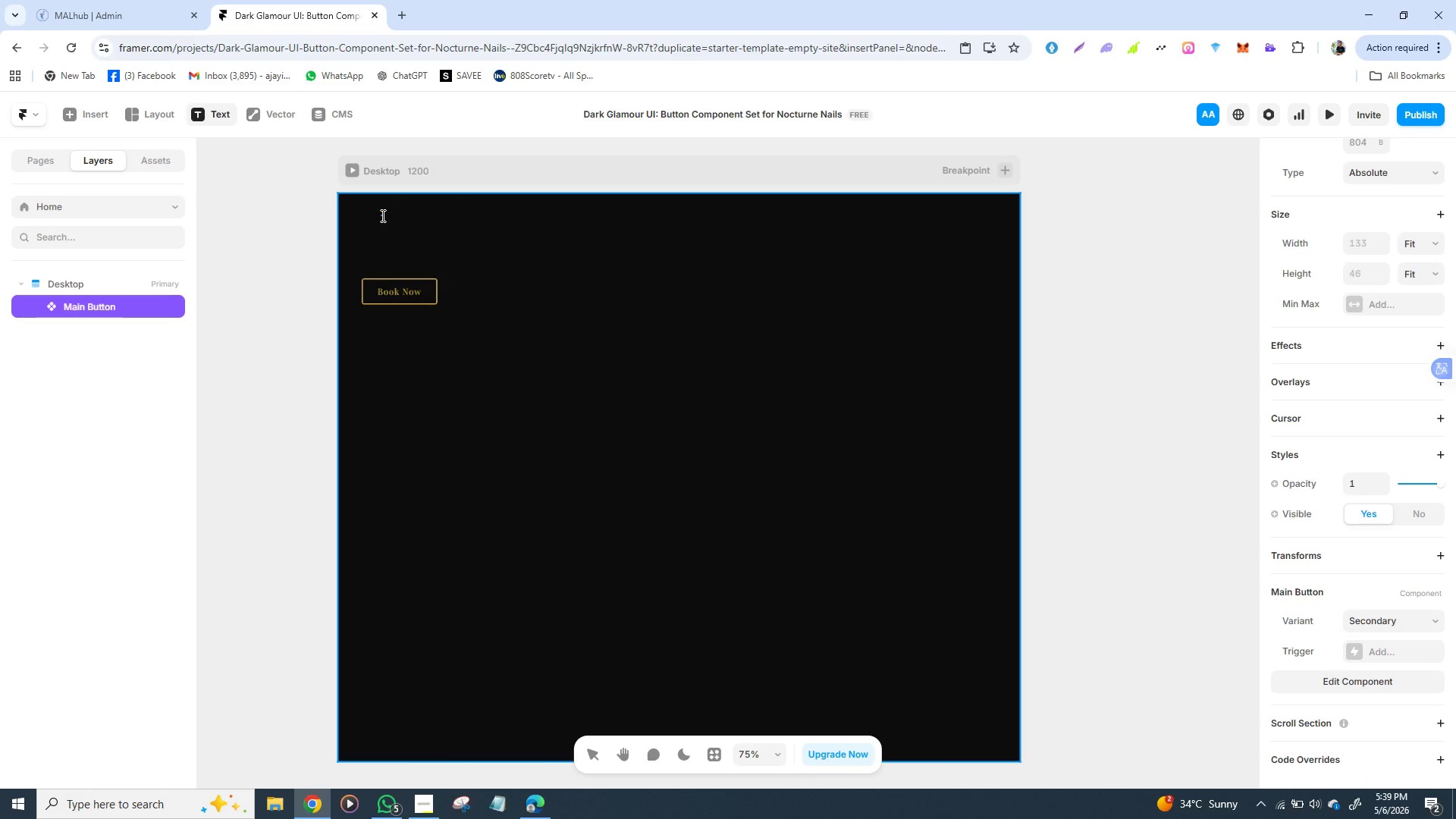 
left_click([381, 215])
 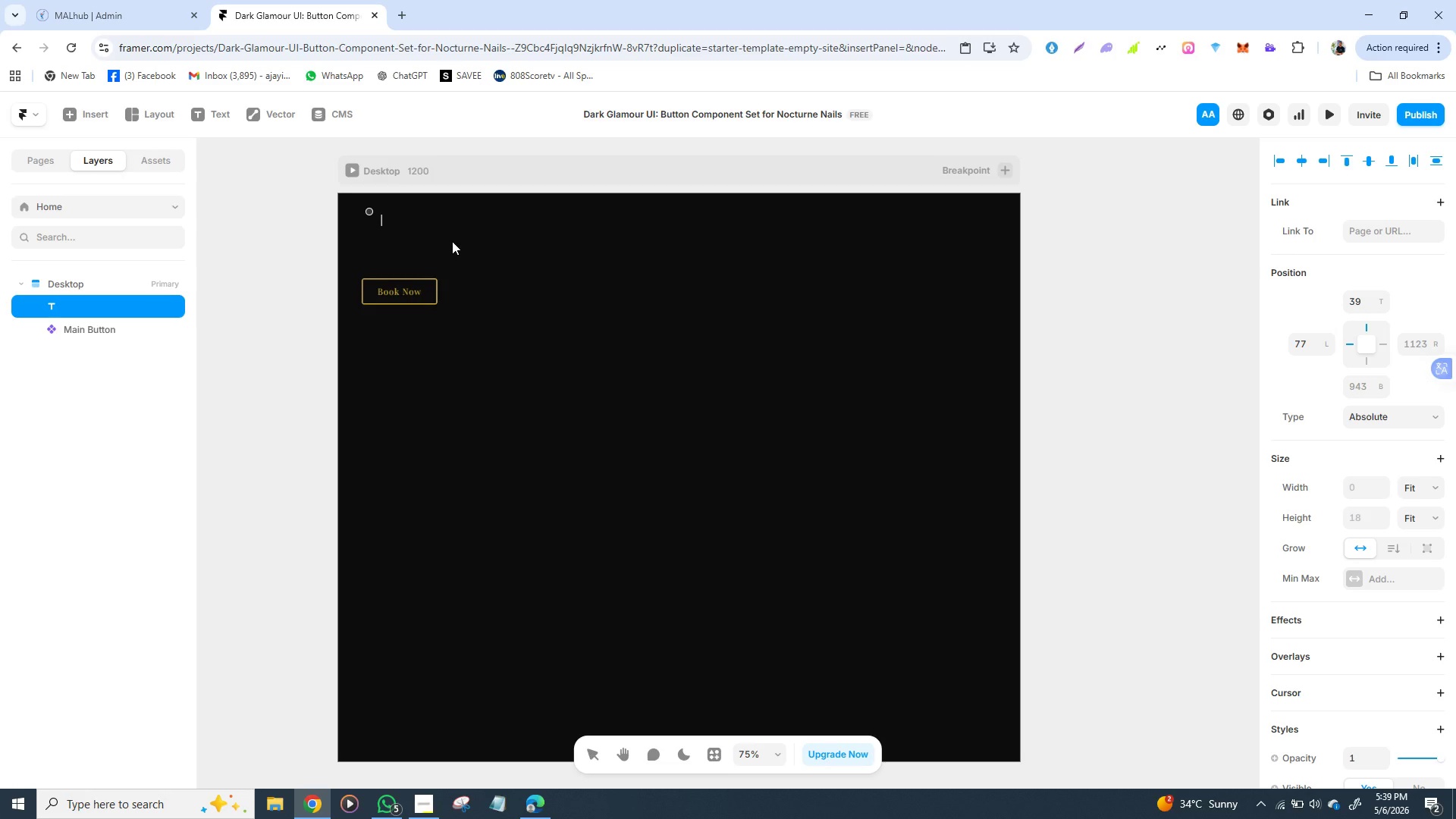 
wait(7.09)
 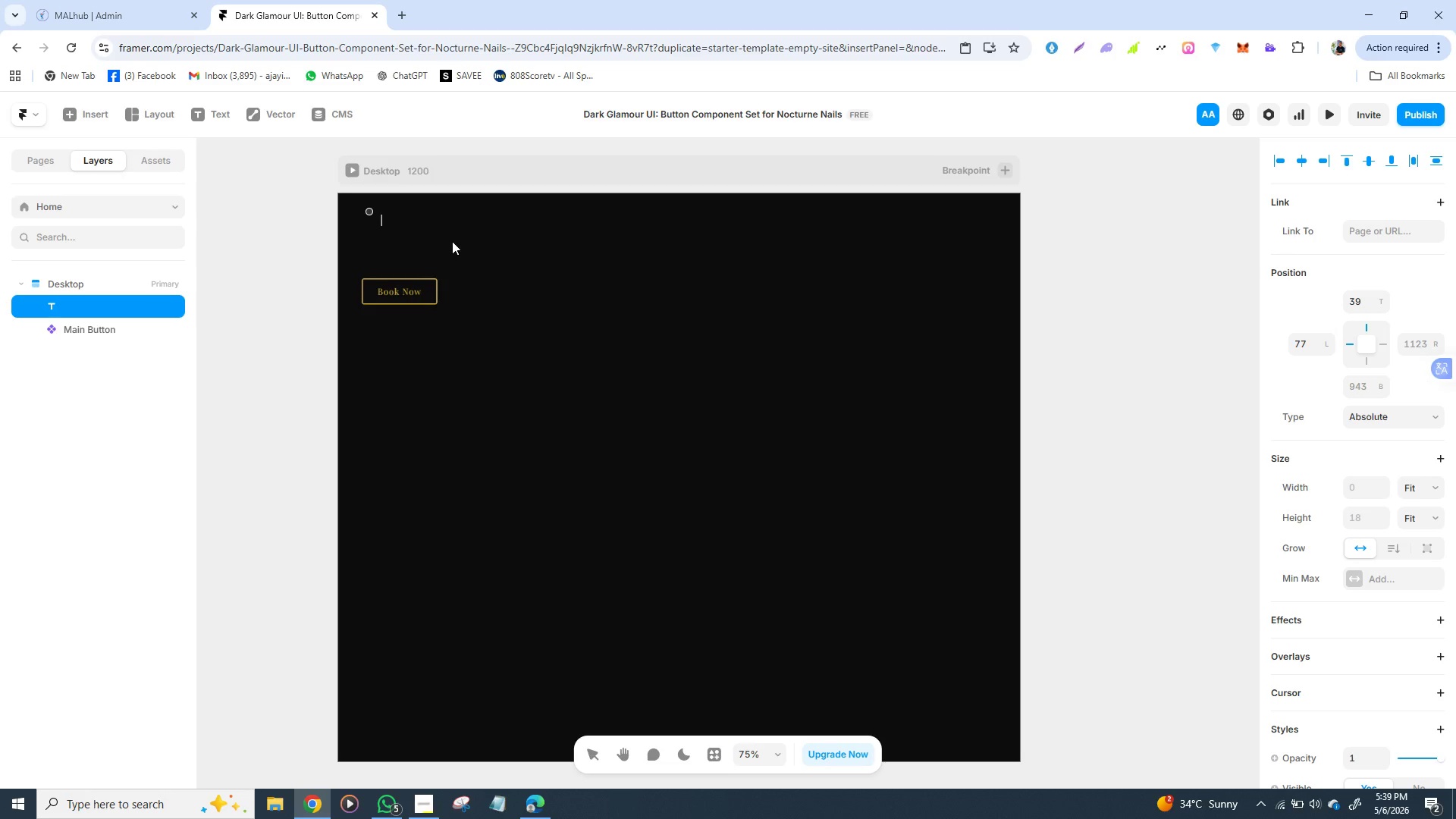 
type(COMP)
 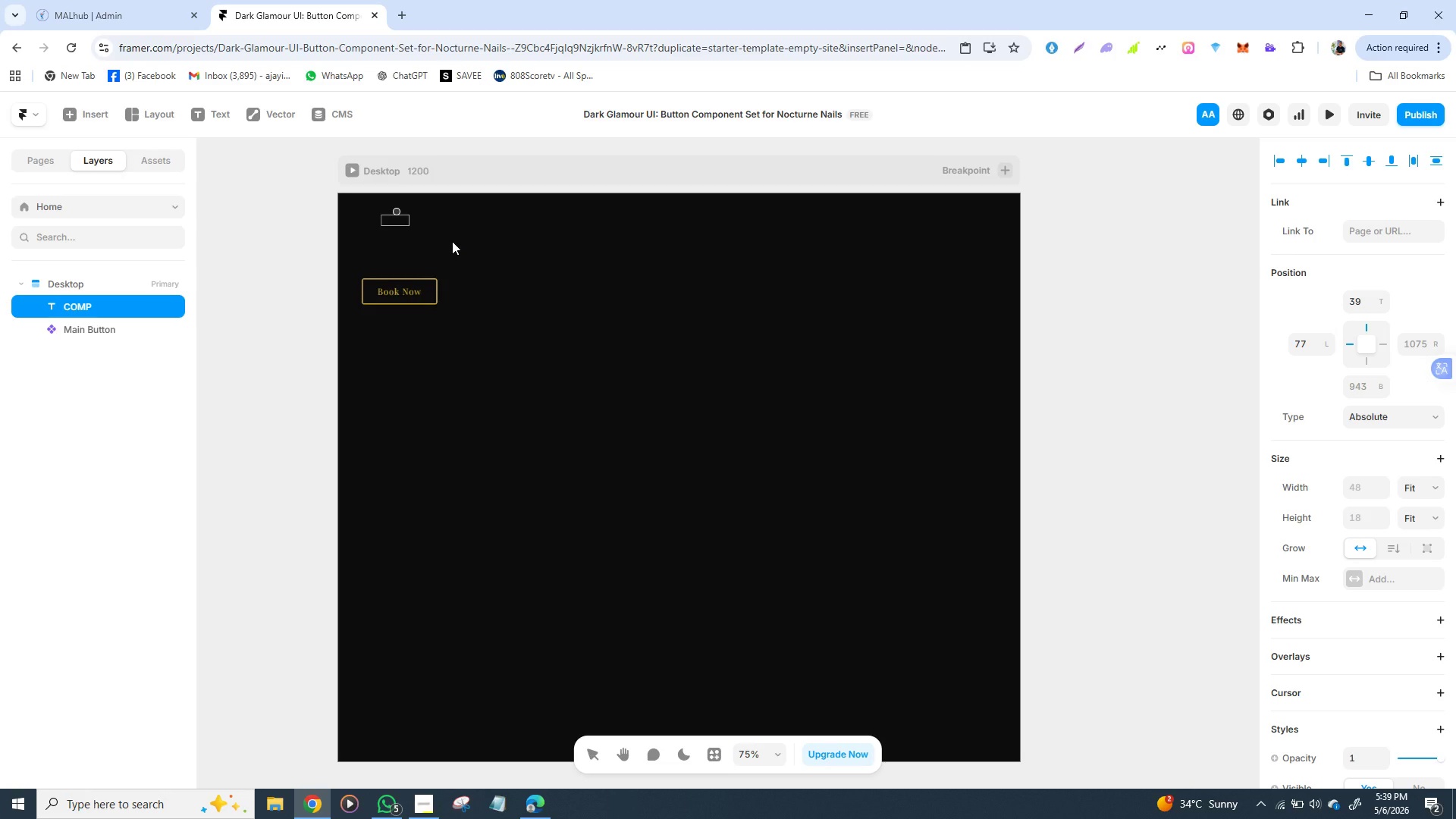 
type(ONENT)
 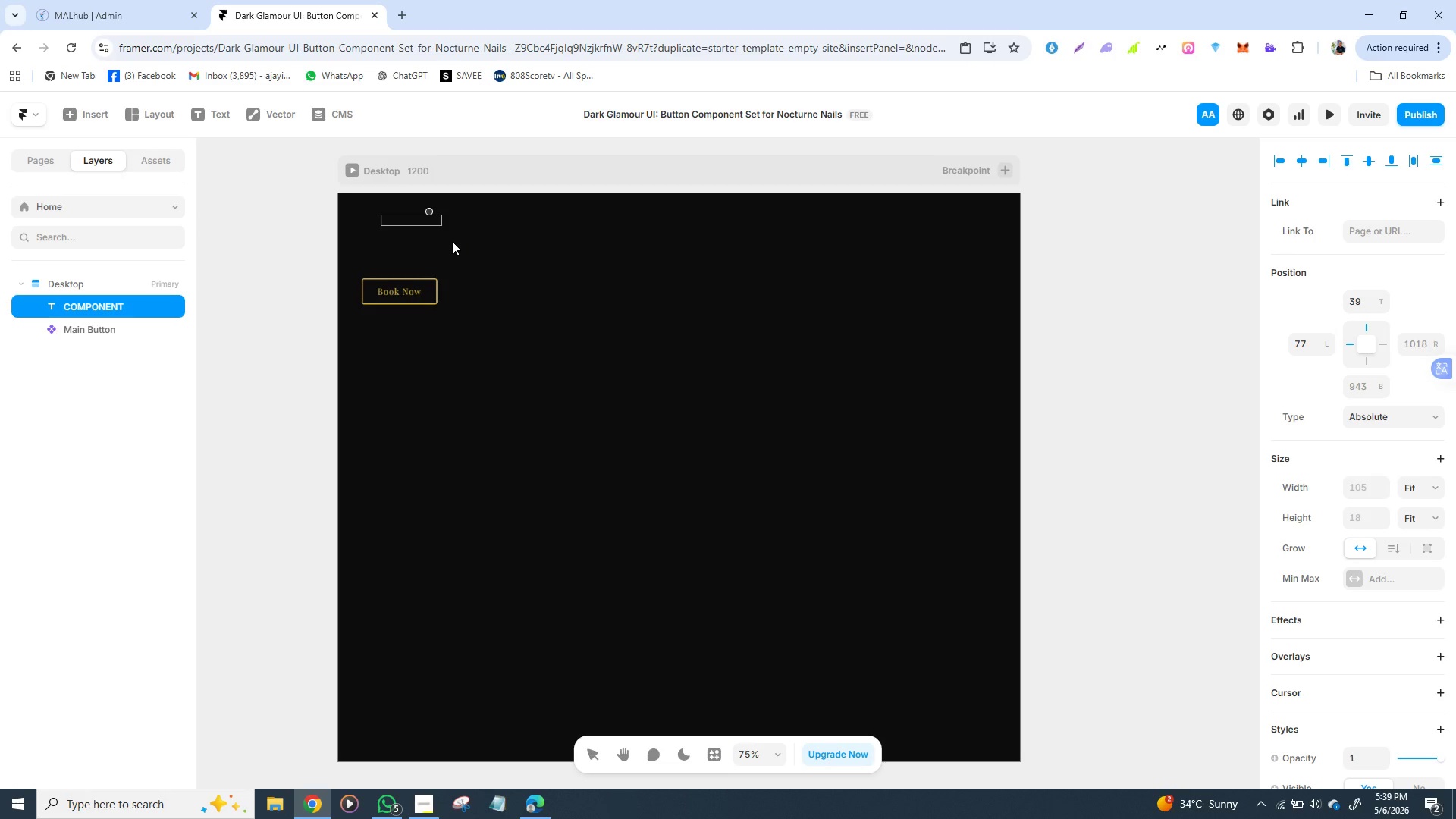 
type( SP)
 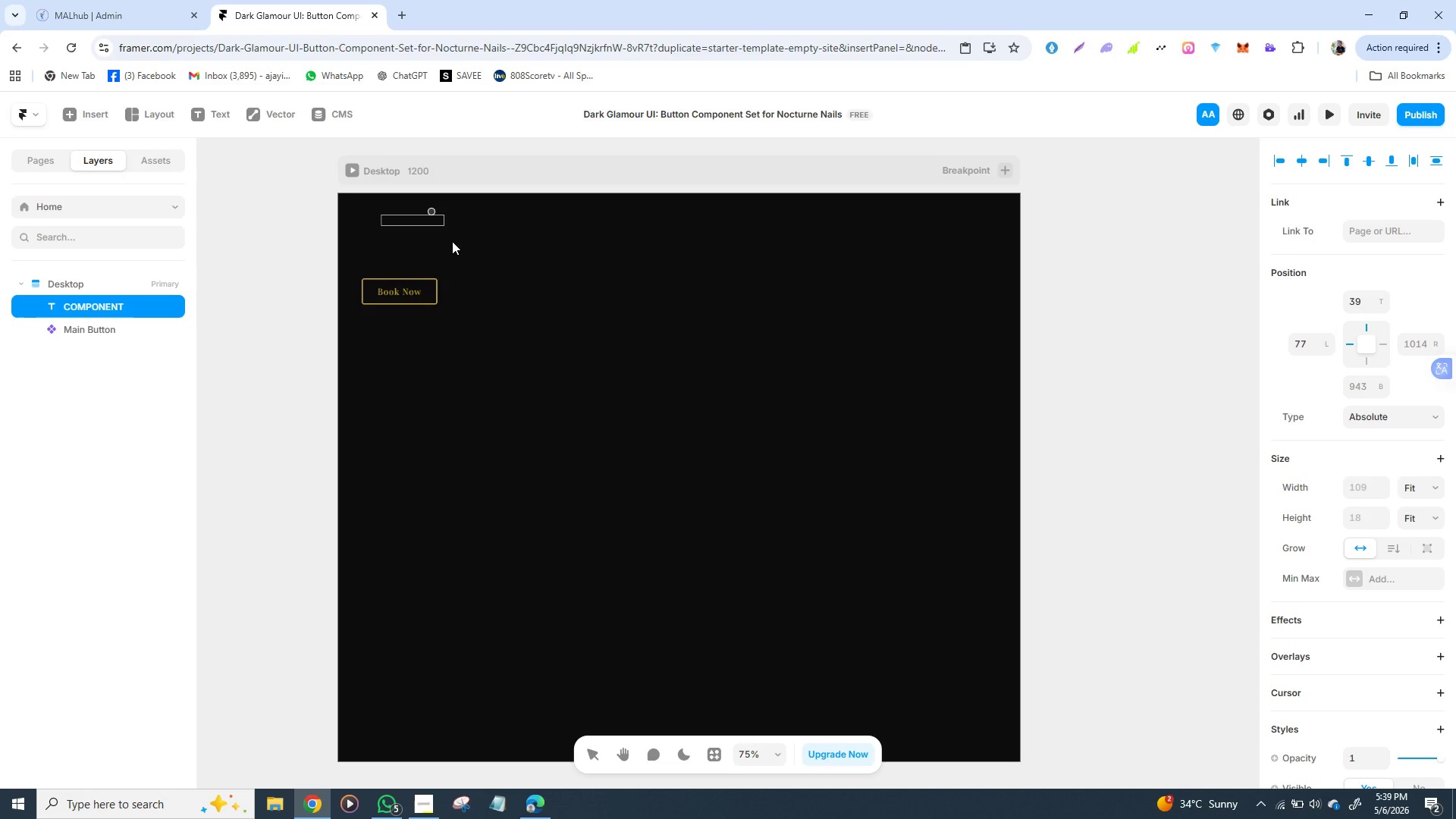 
wait(5.51)
 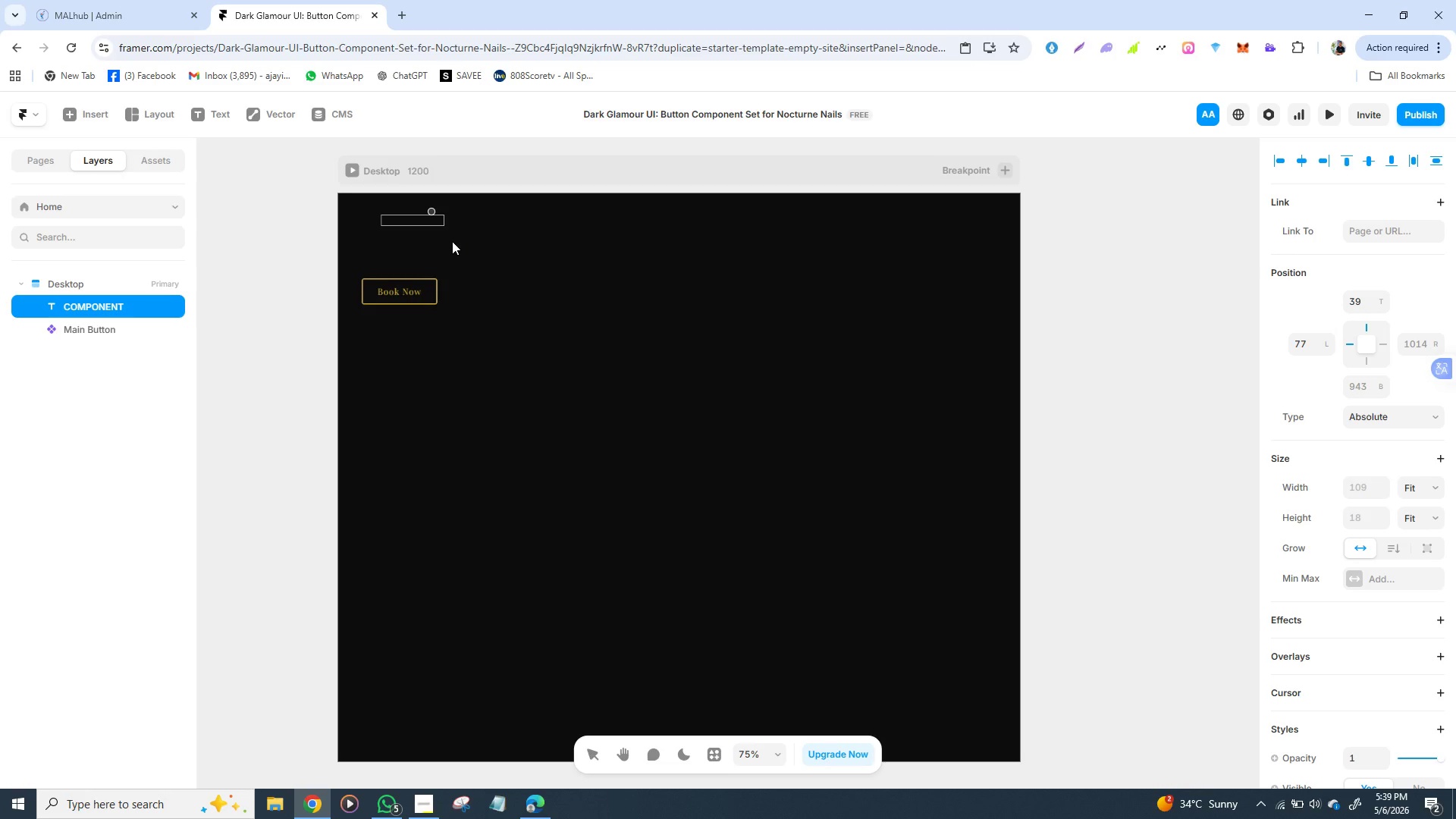 
type(ECIFICATION)
 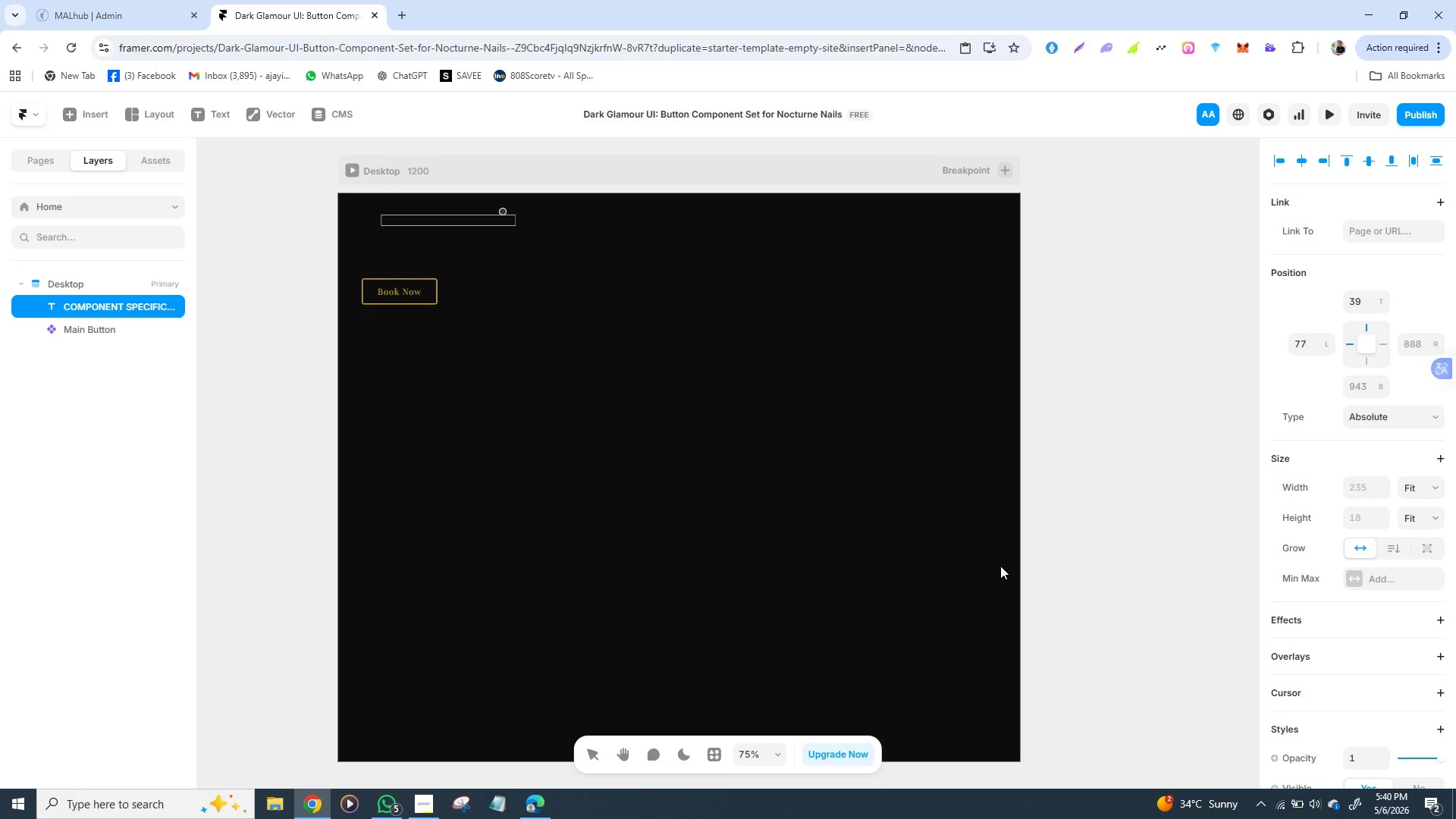 
left_click([530, 263])
 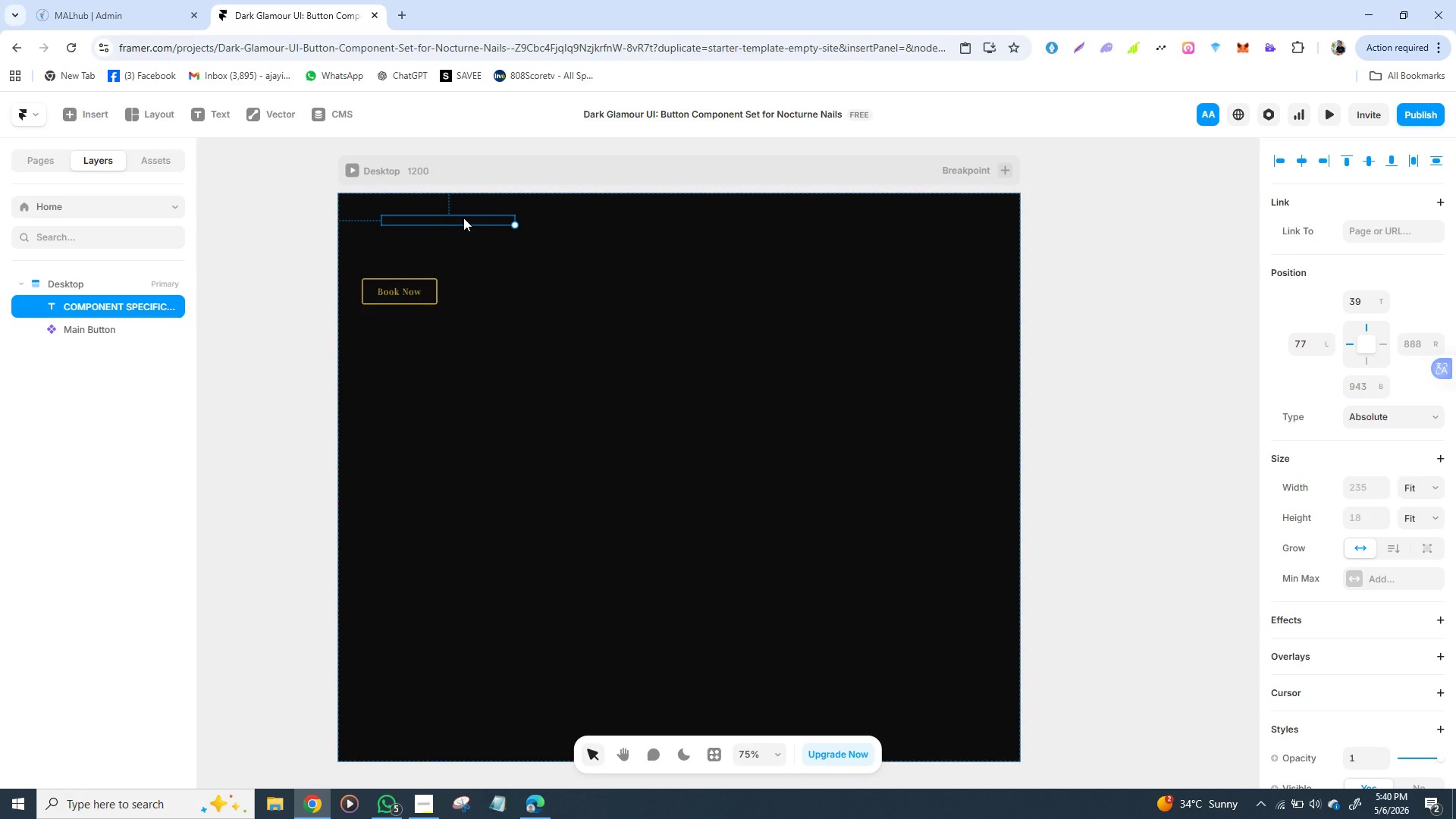 
left_click([463, 218])
 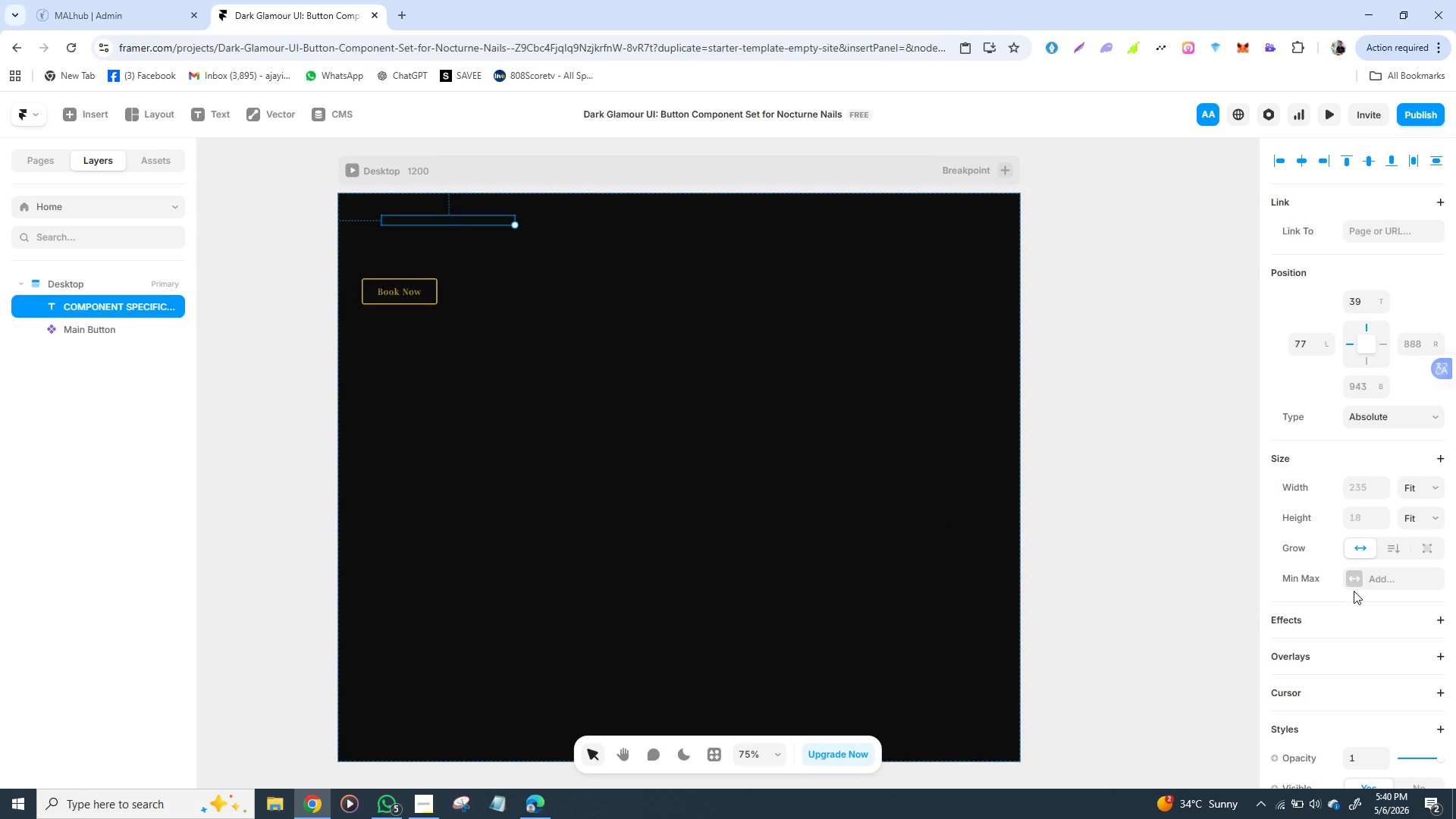 
mouse_move([1335, 584])
 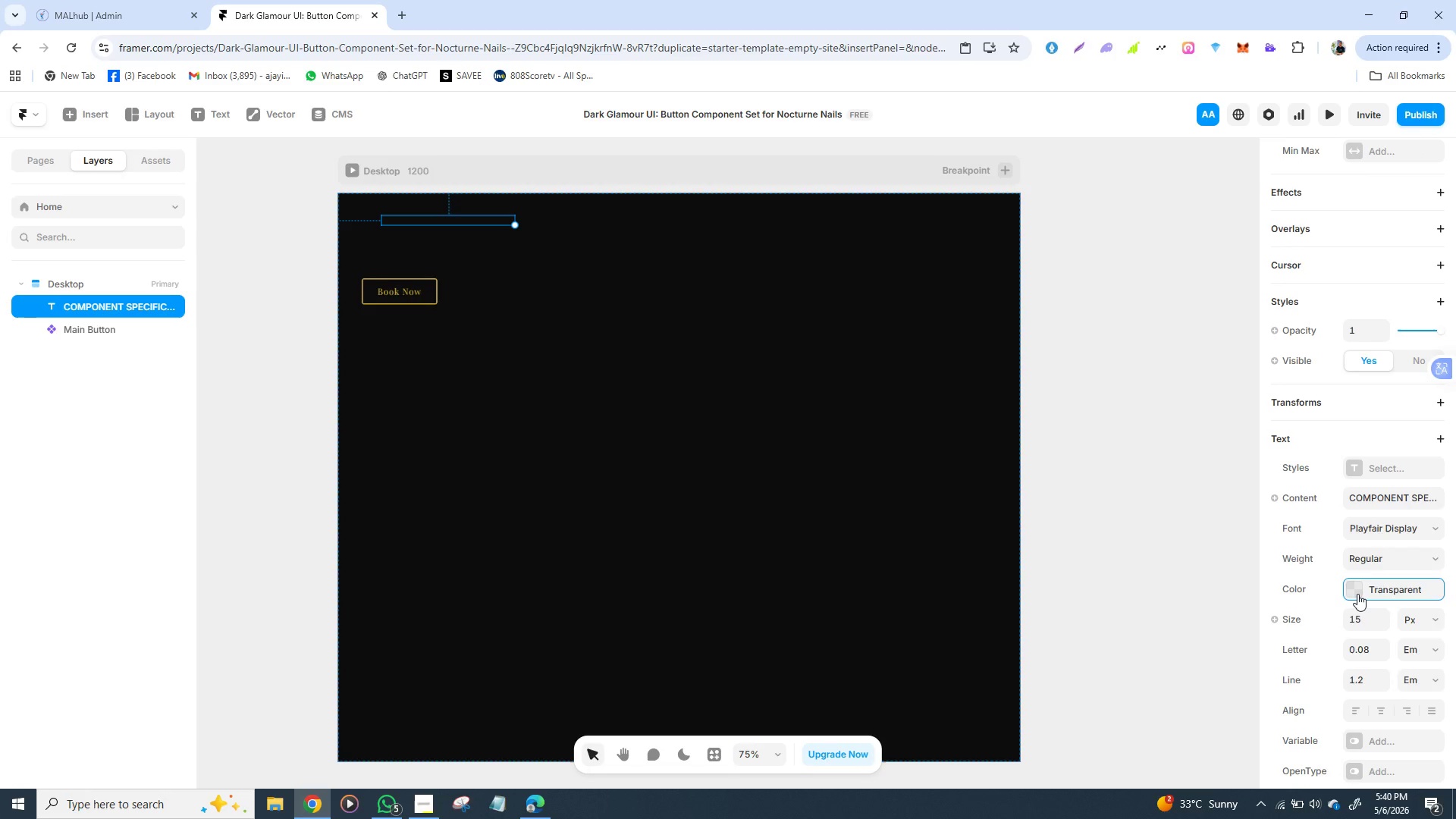 
left_click([1357, 594])
 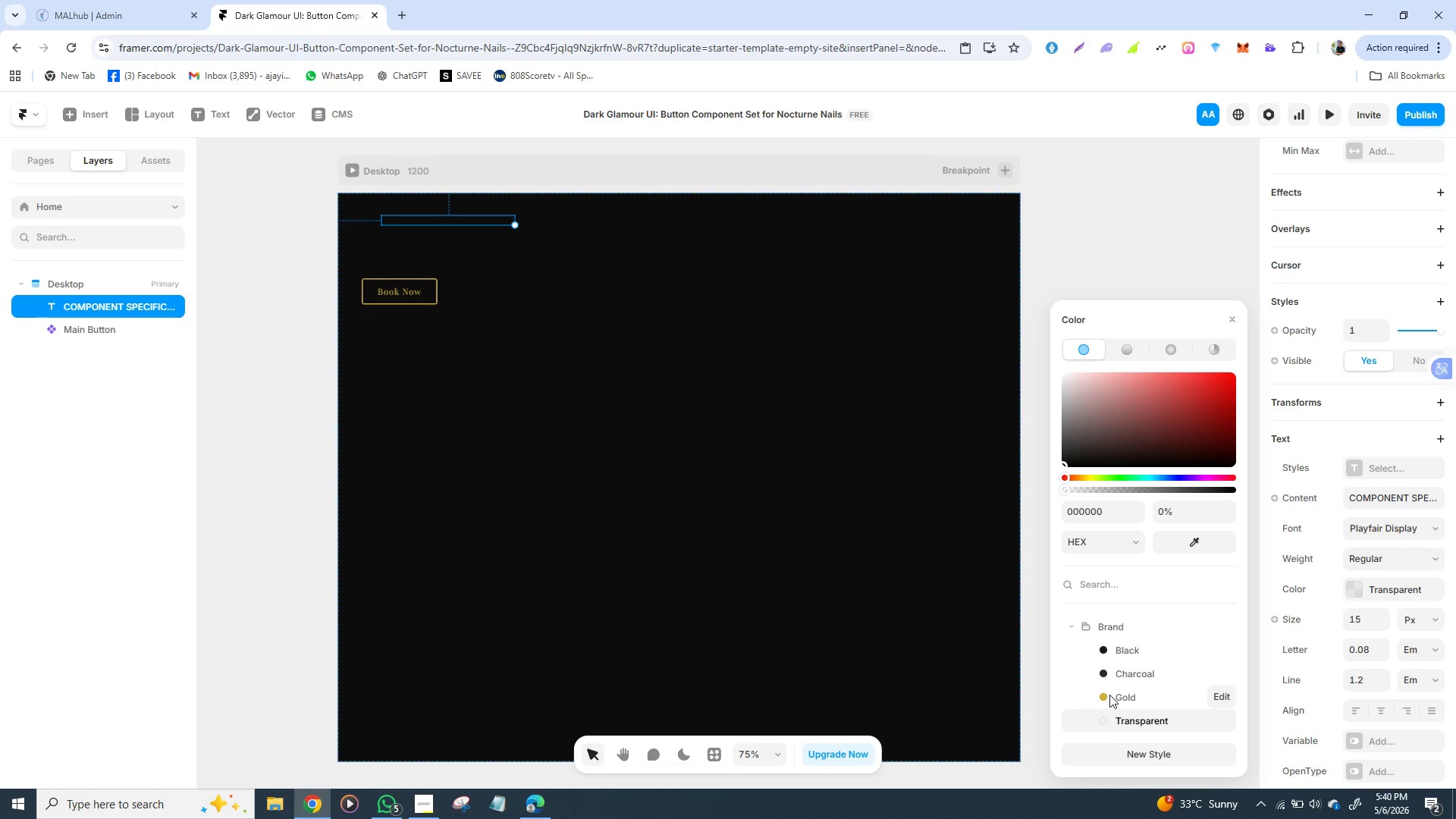 
left_click([1109, 695])
 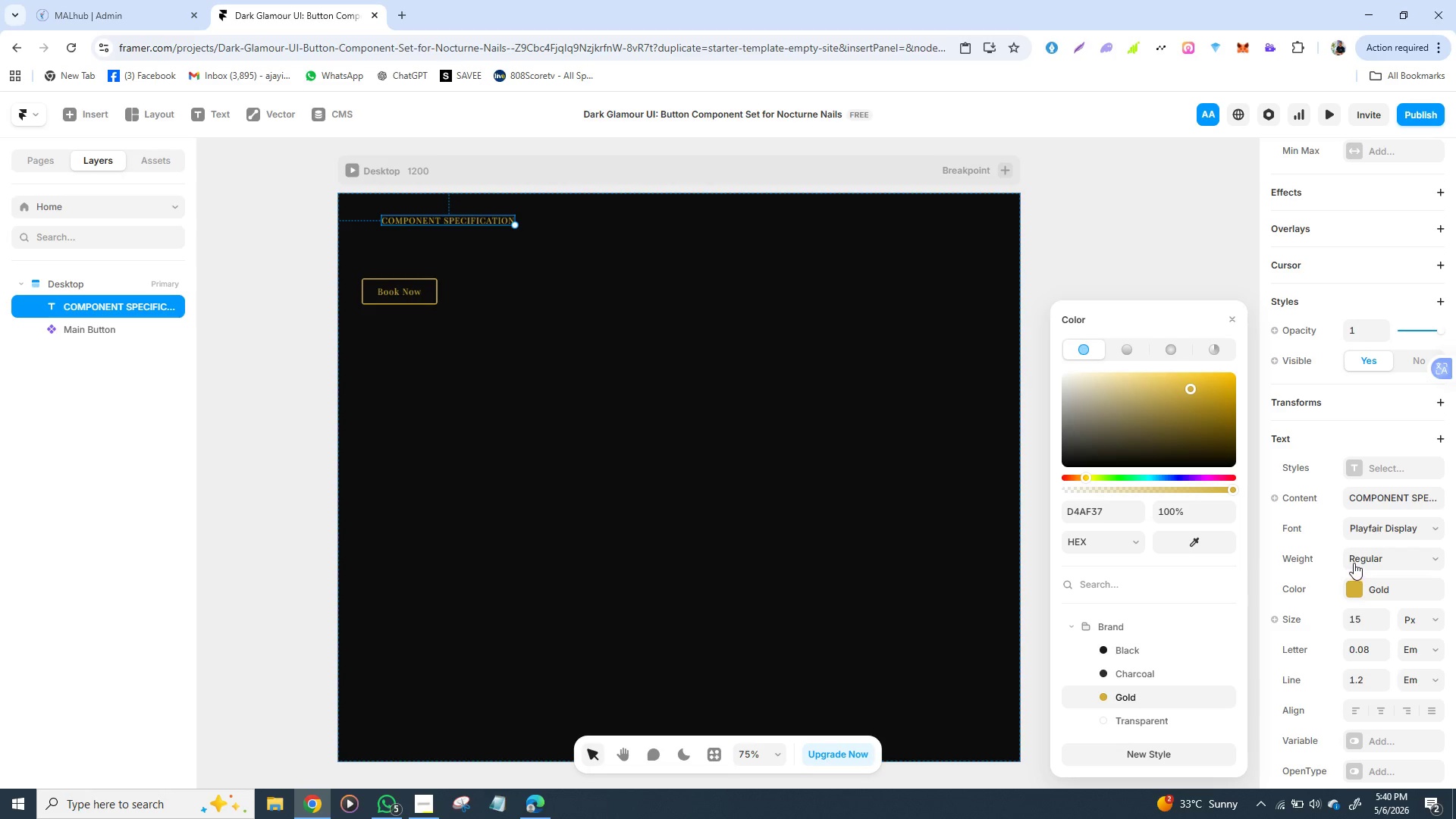 
wait(7.12)
 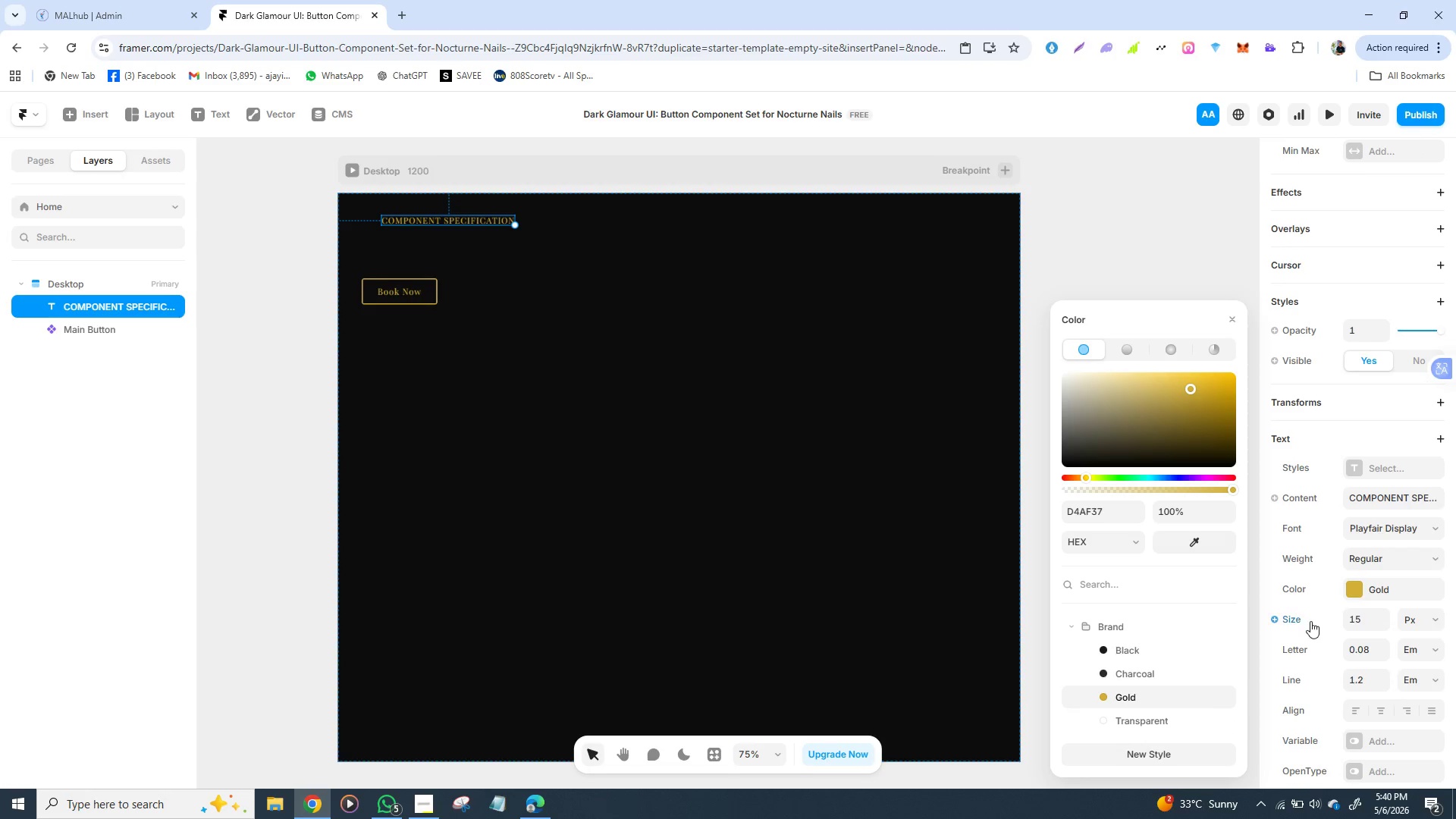 
left_click([1381, 558])
 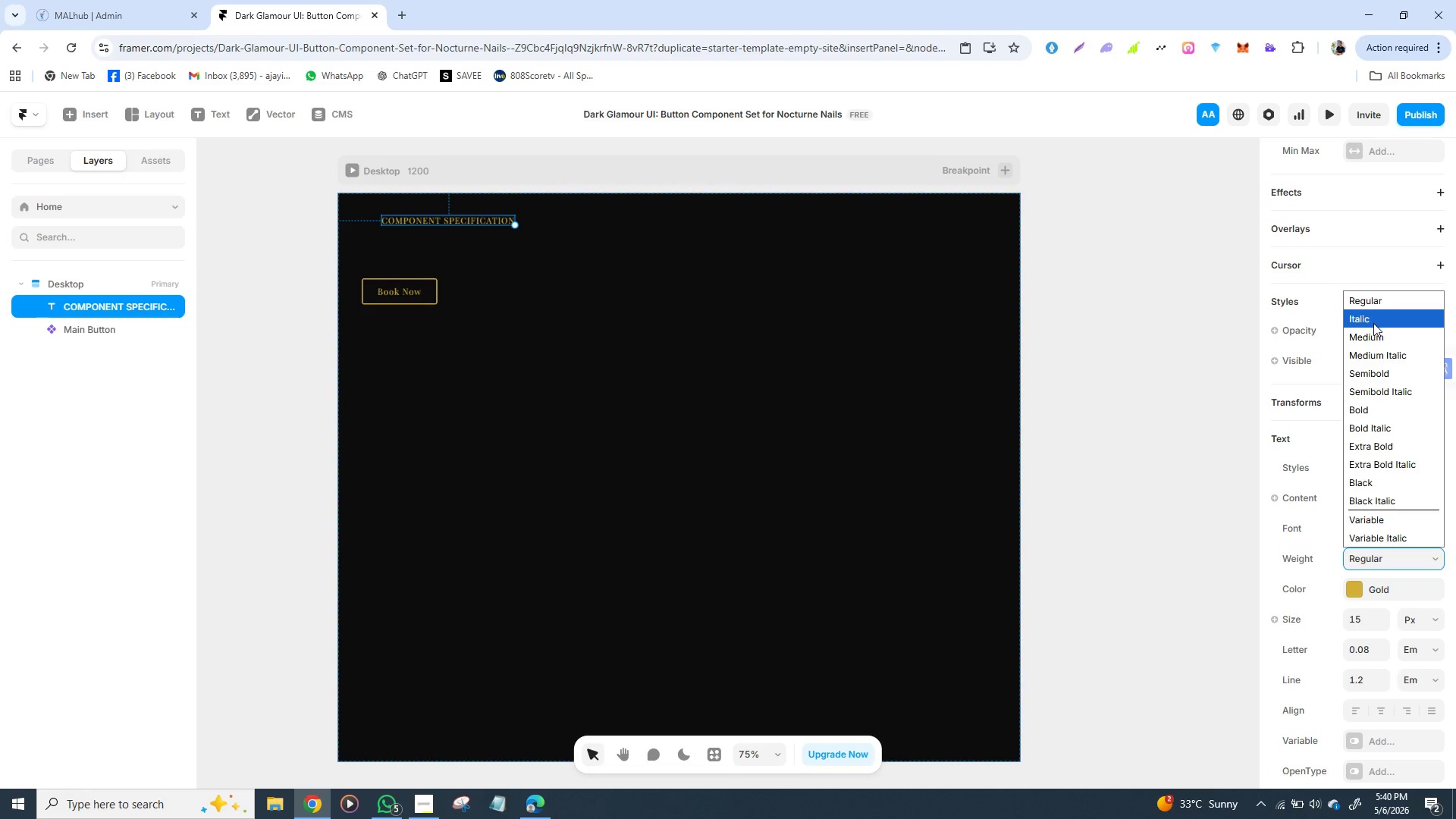 
wait(9.16)
 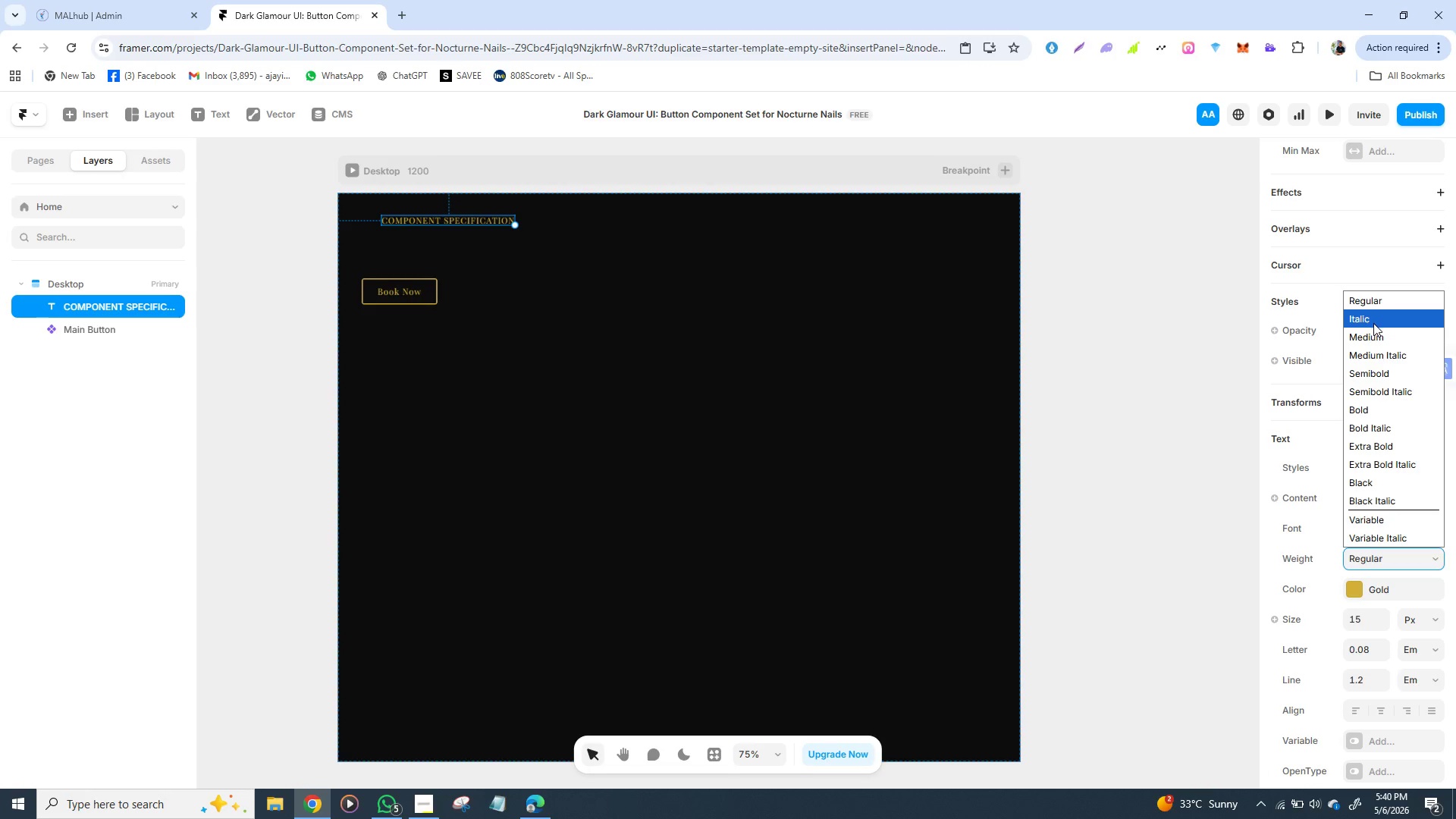 
left_click([1380, 413])
 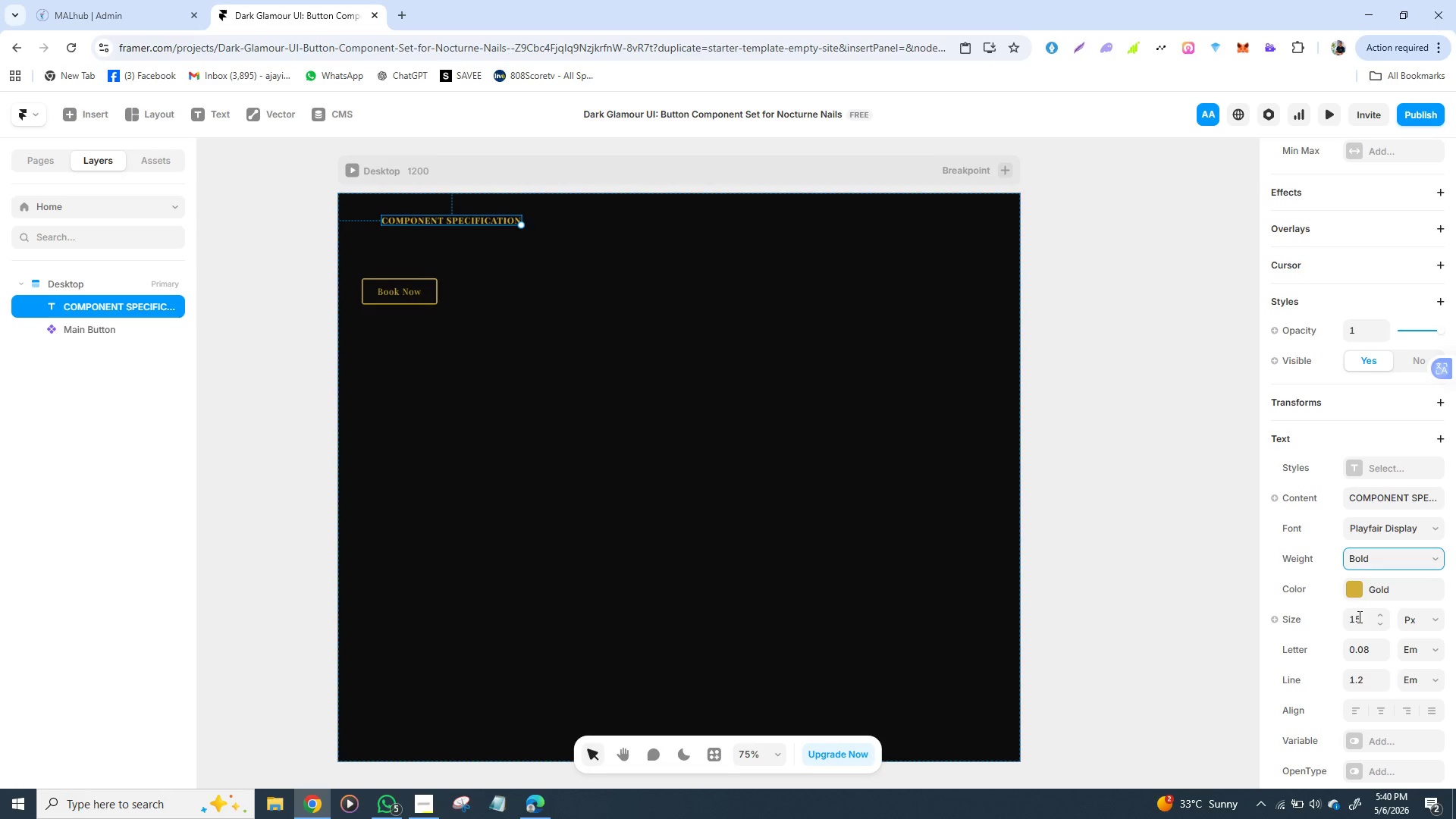 
left_click([1358, 617])
 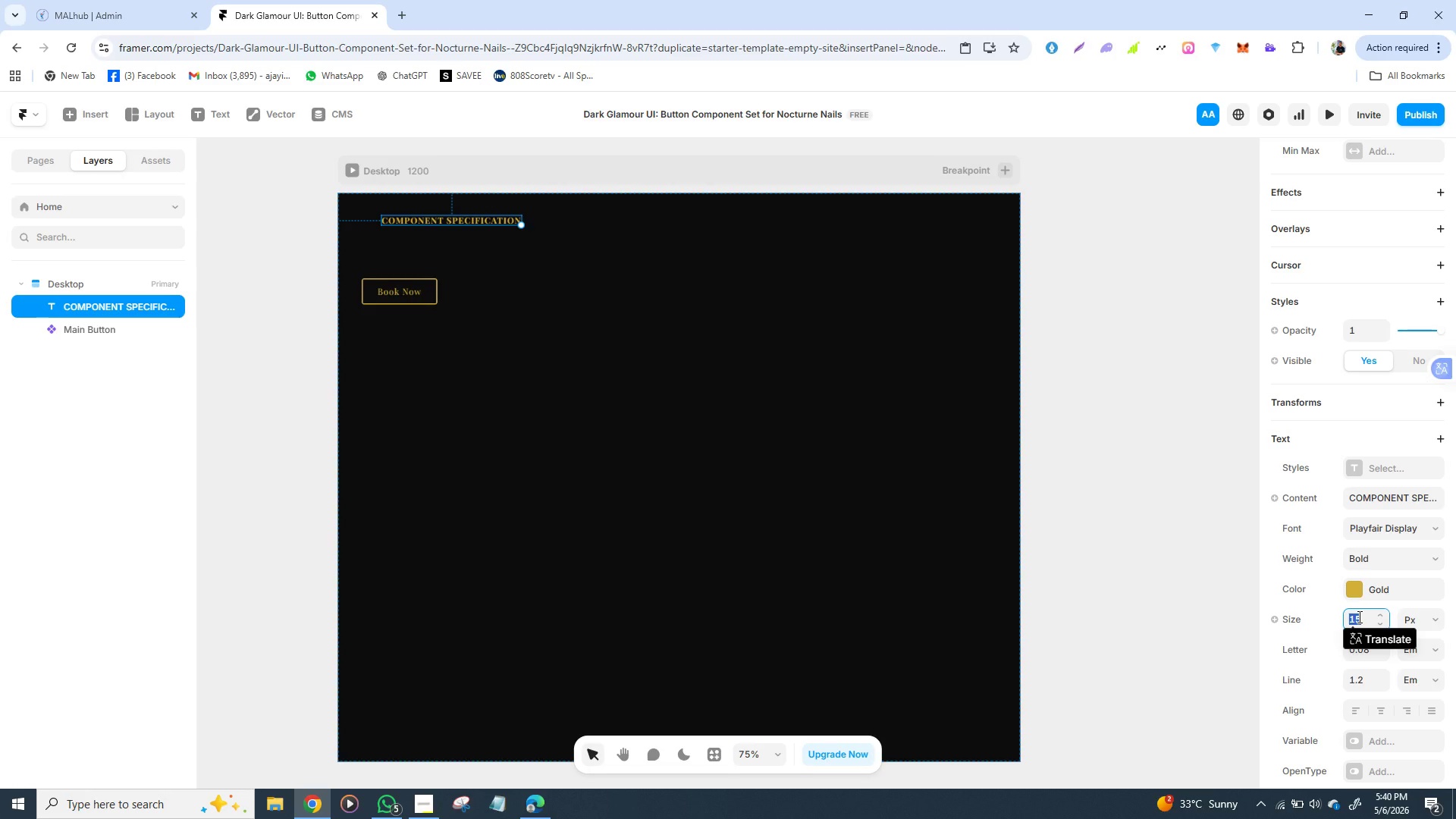 
left_click([1358, 617])
 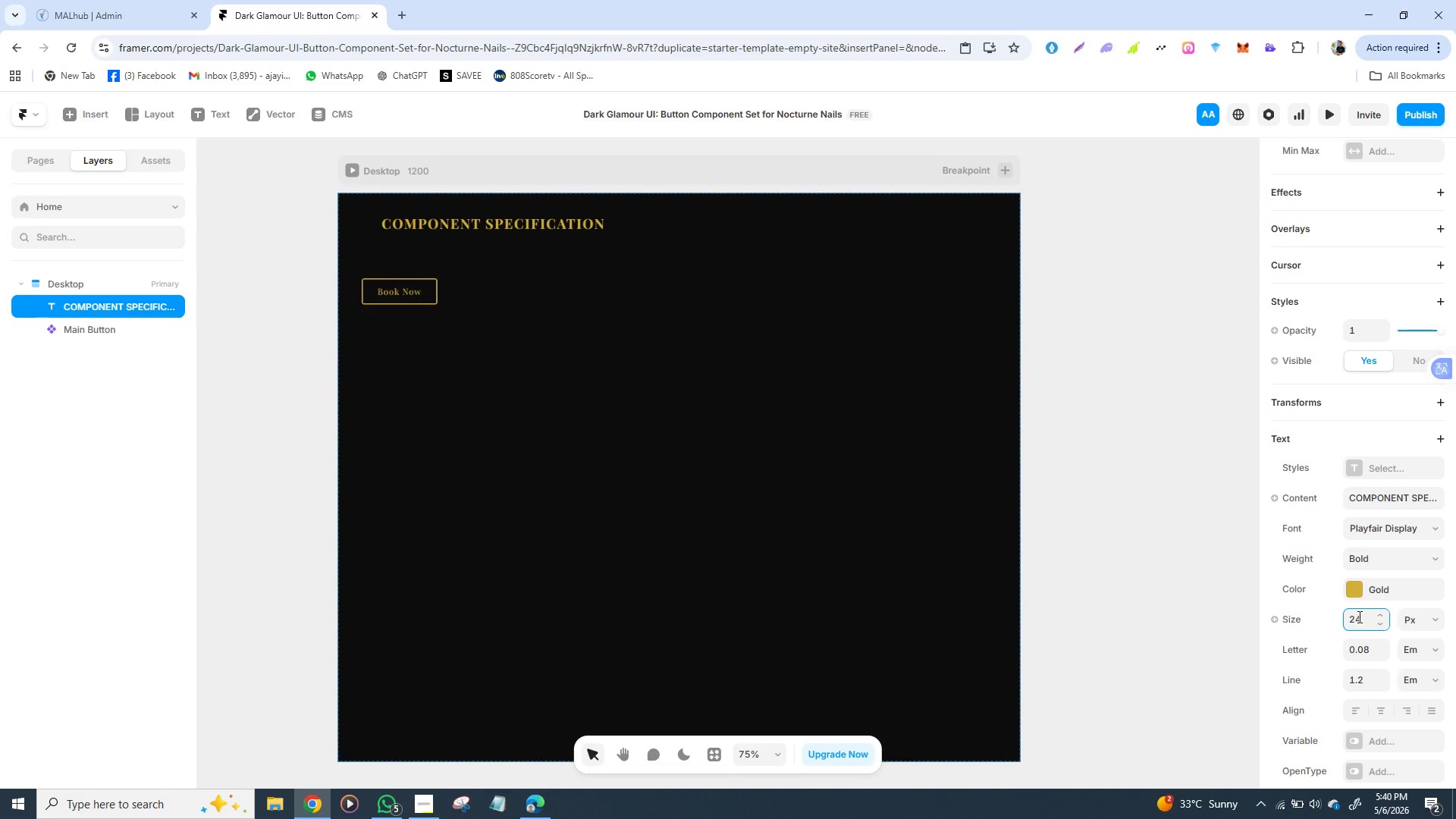 
type(24)
 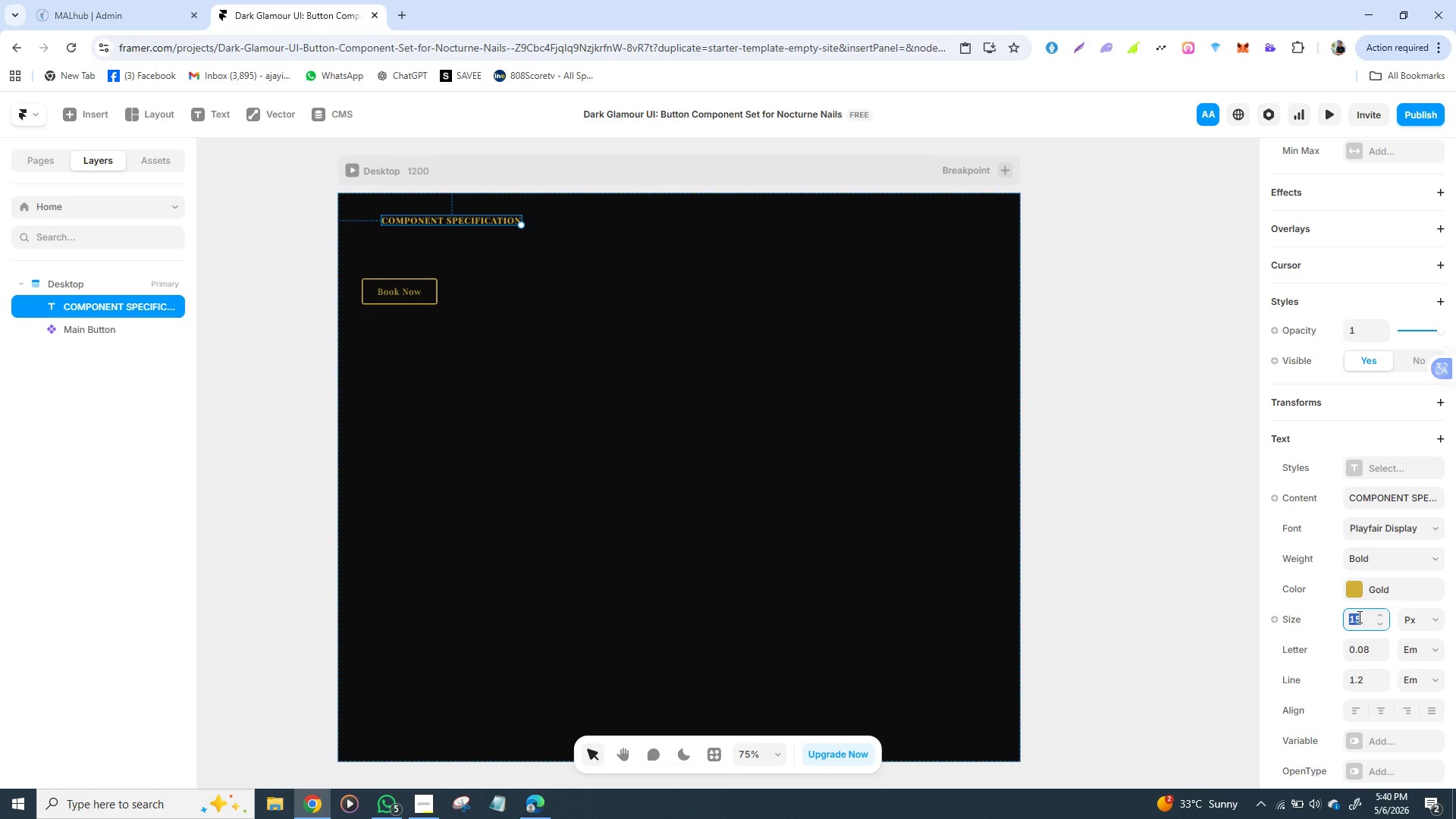 
key(Enter)
 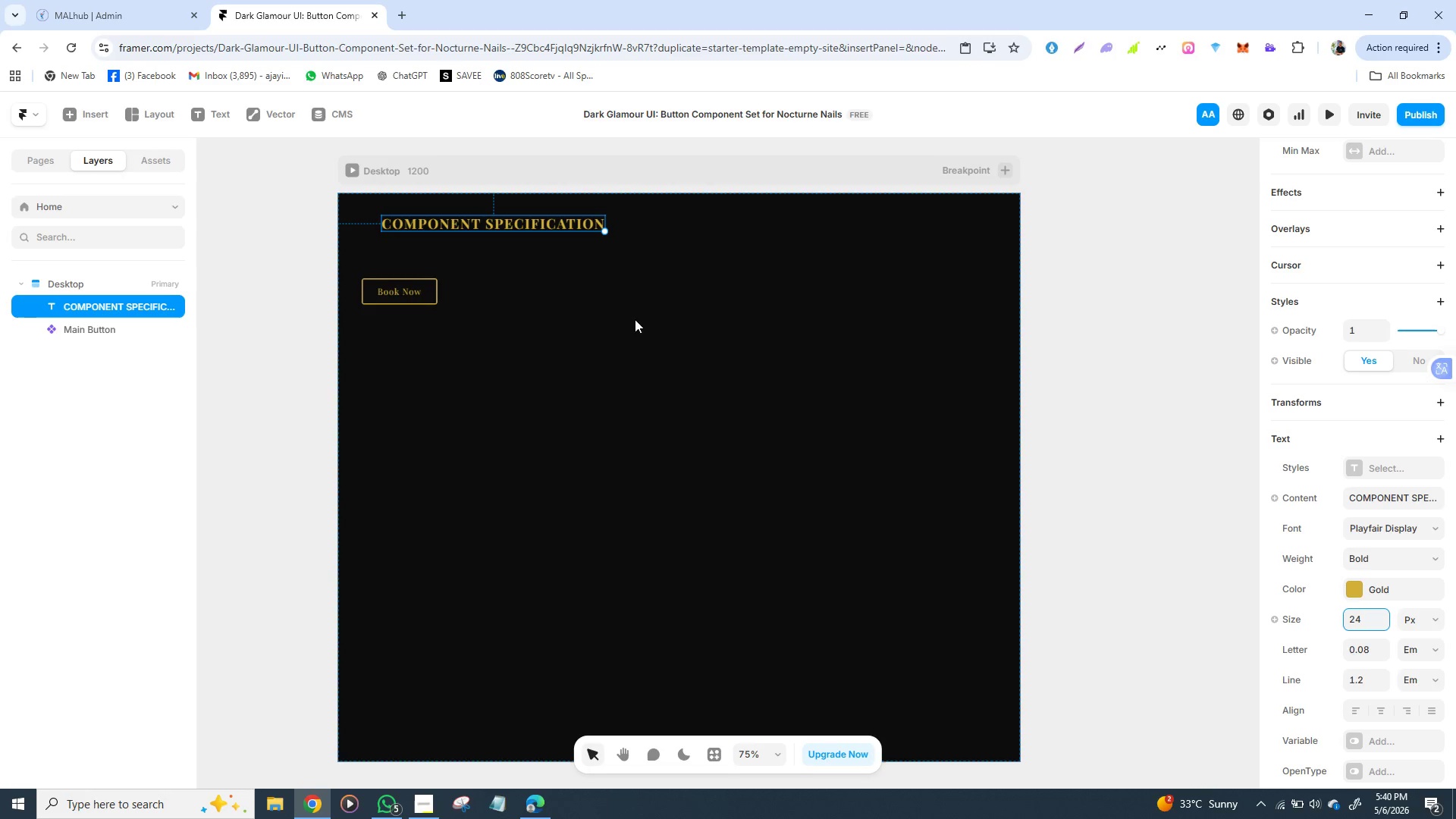 
left_click_drag(start_coordinate=[493, 222], to_coordinate=[470, 235])
 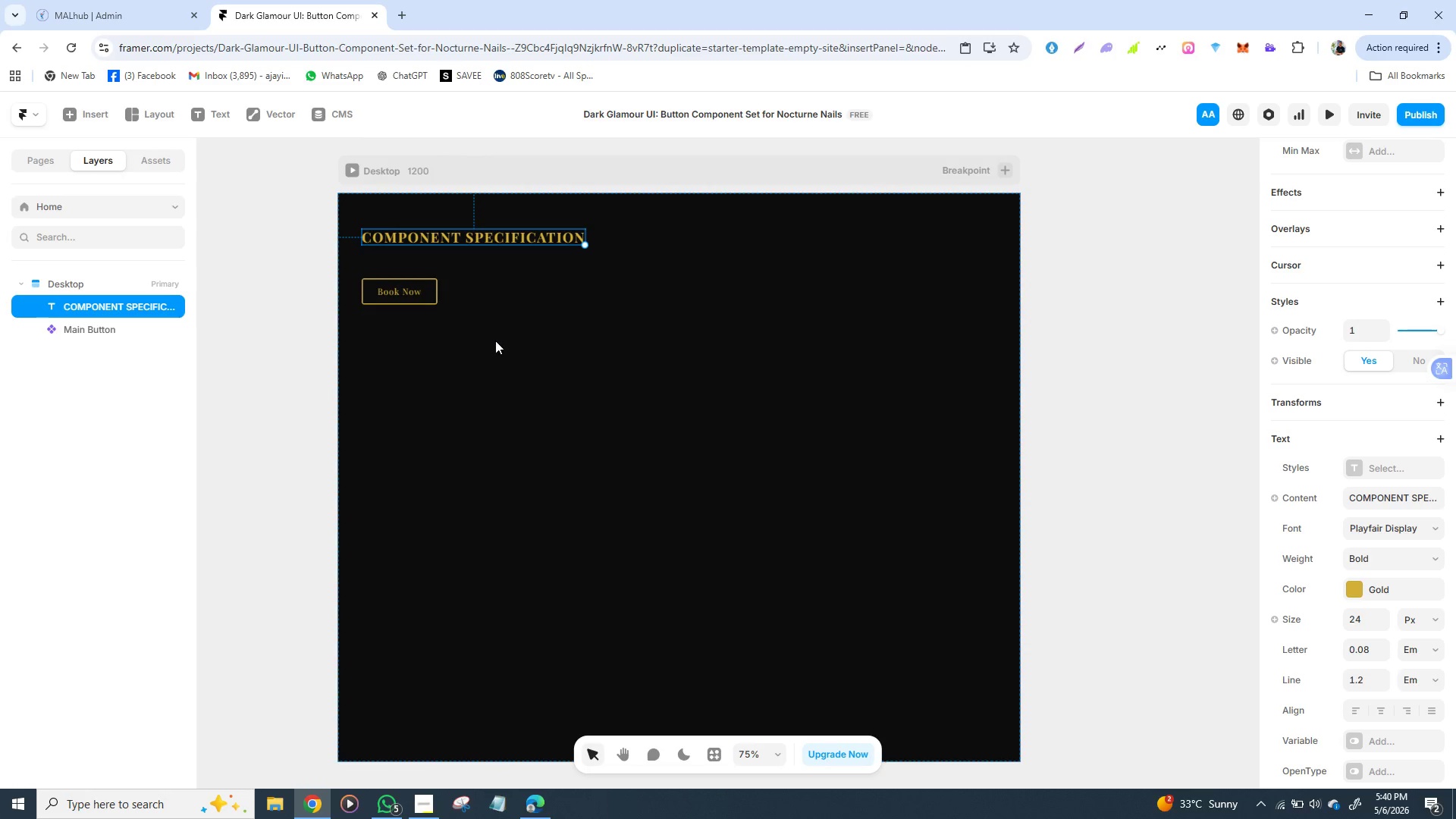 
left_click([572, 333])
 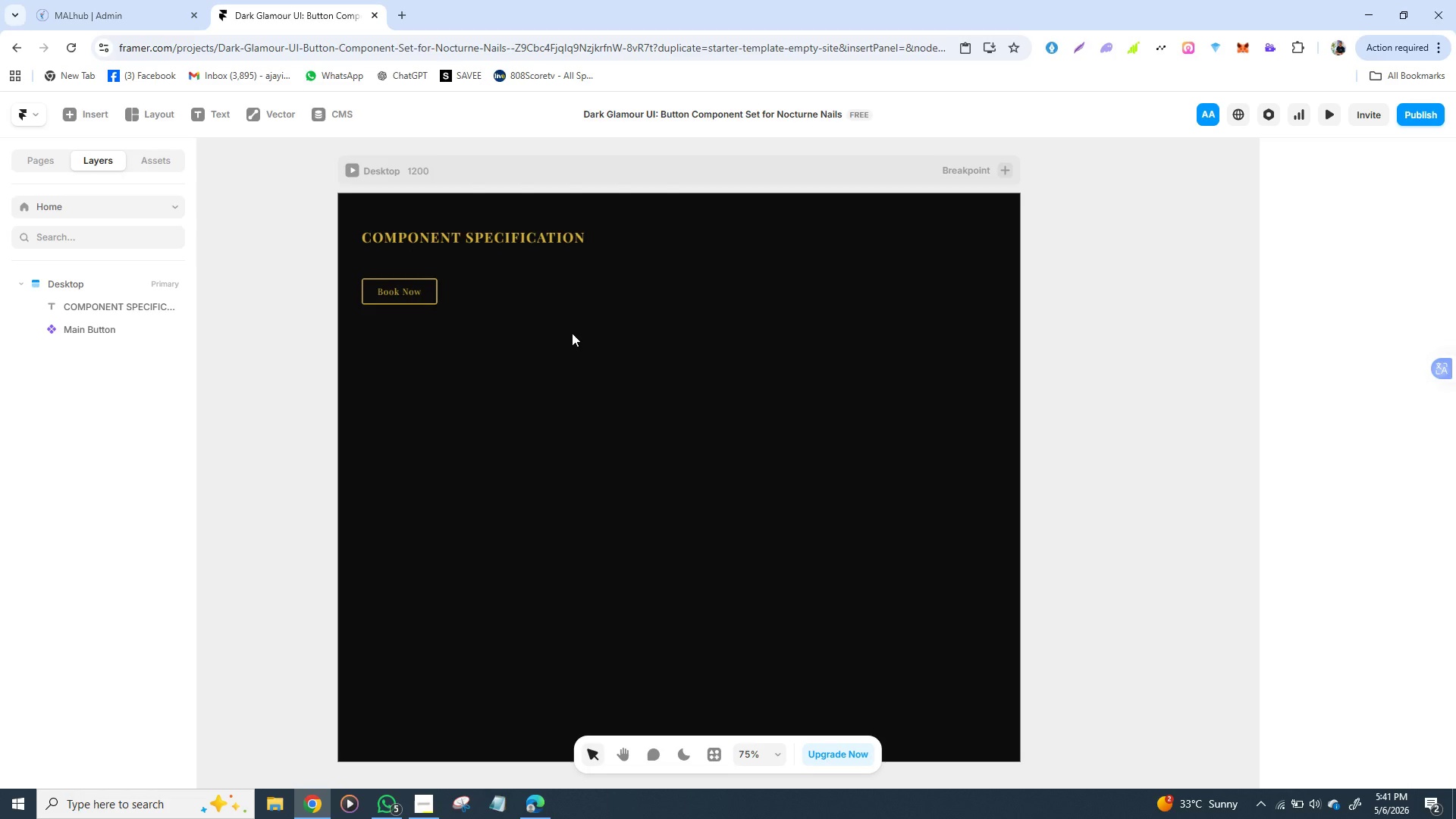 
wait(39.38)
 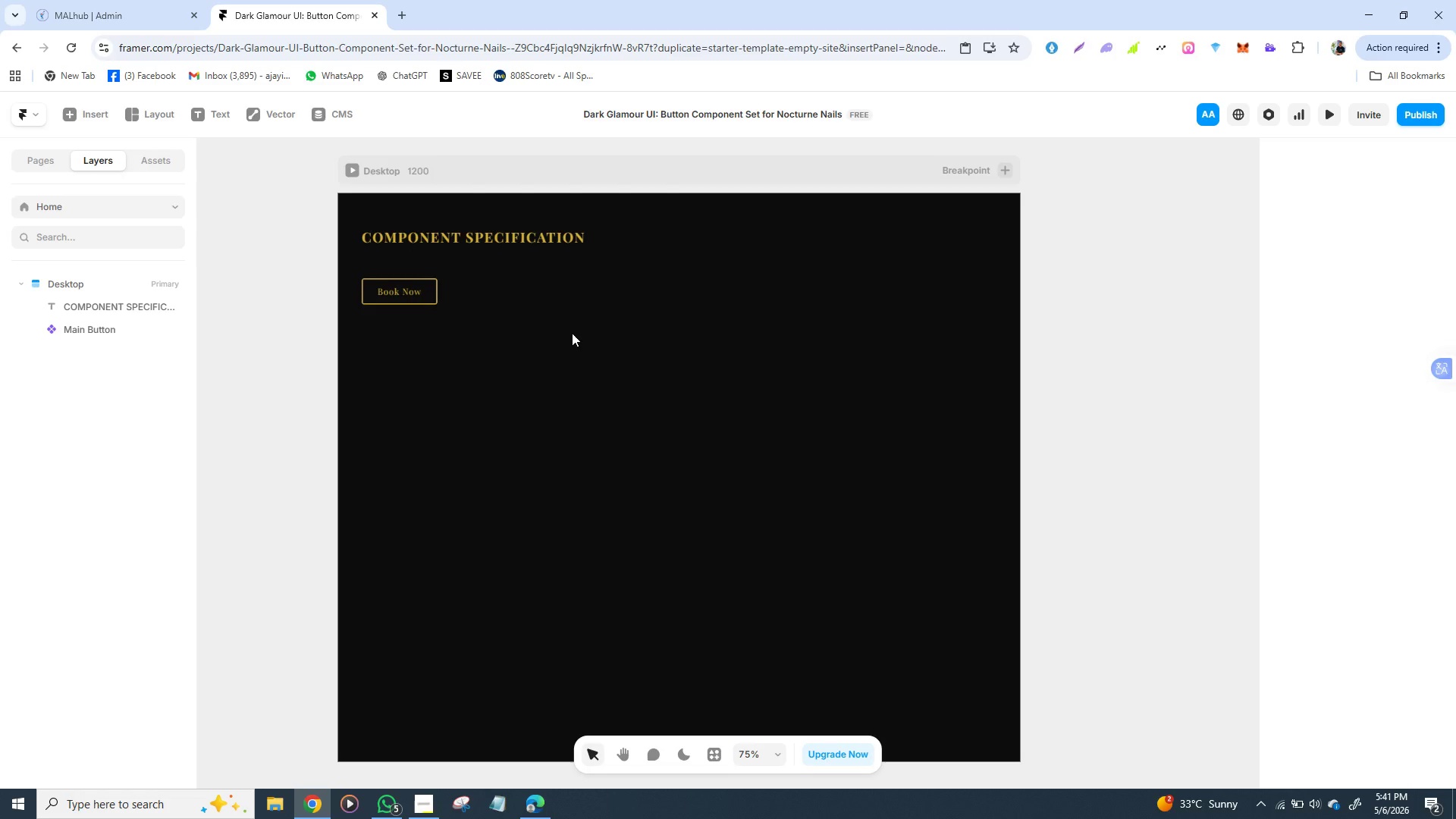 
left_click([400, 289])
 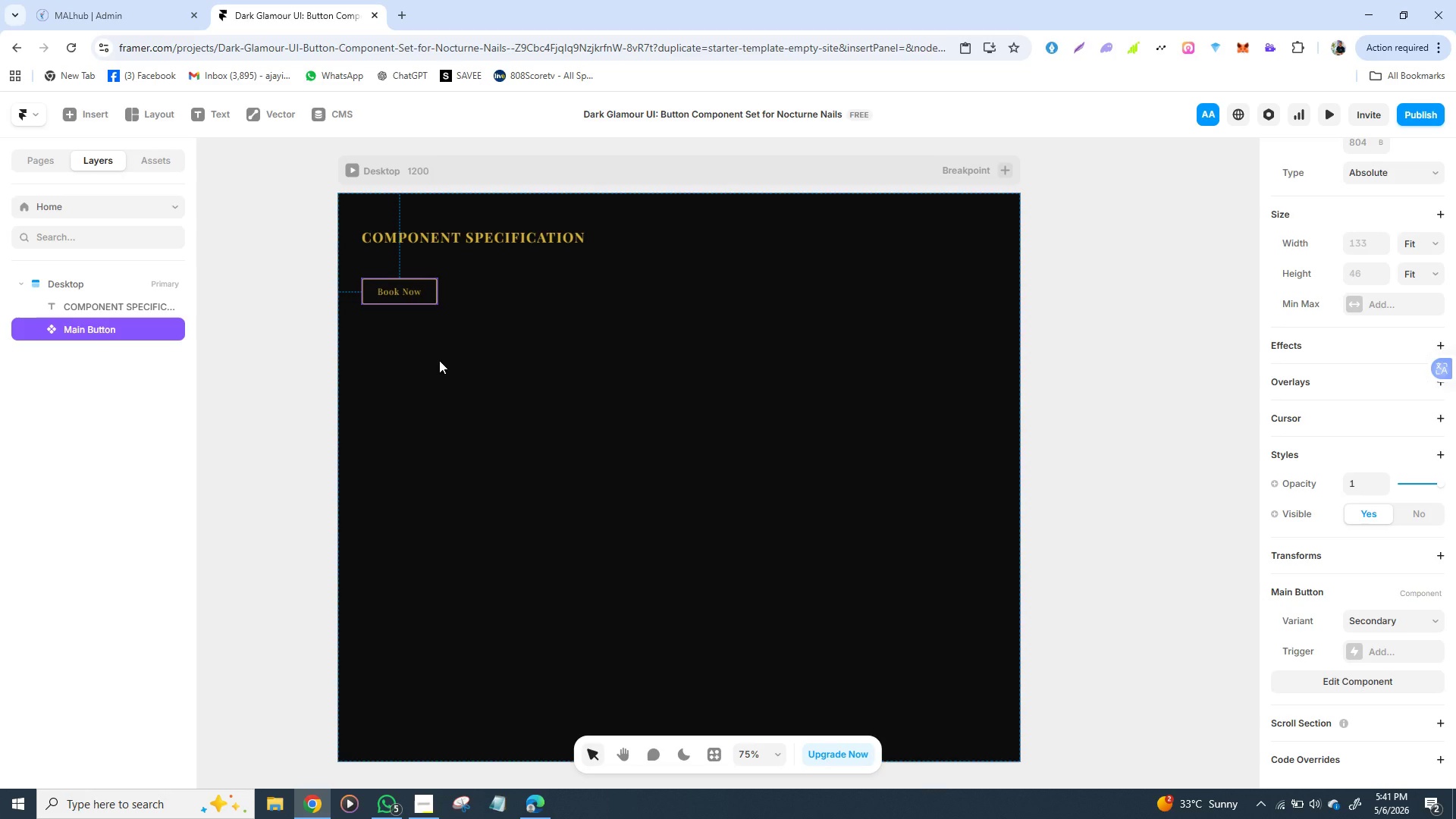 
wait(23.17)
 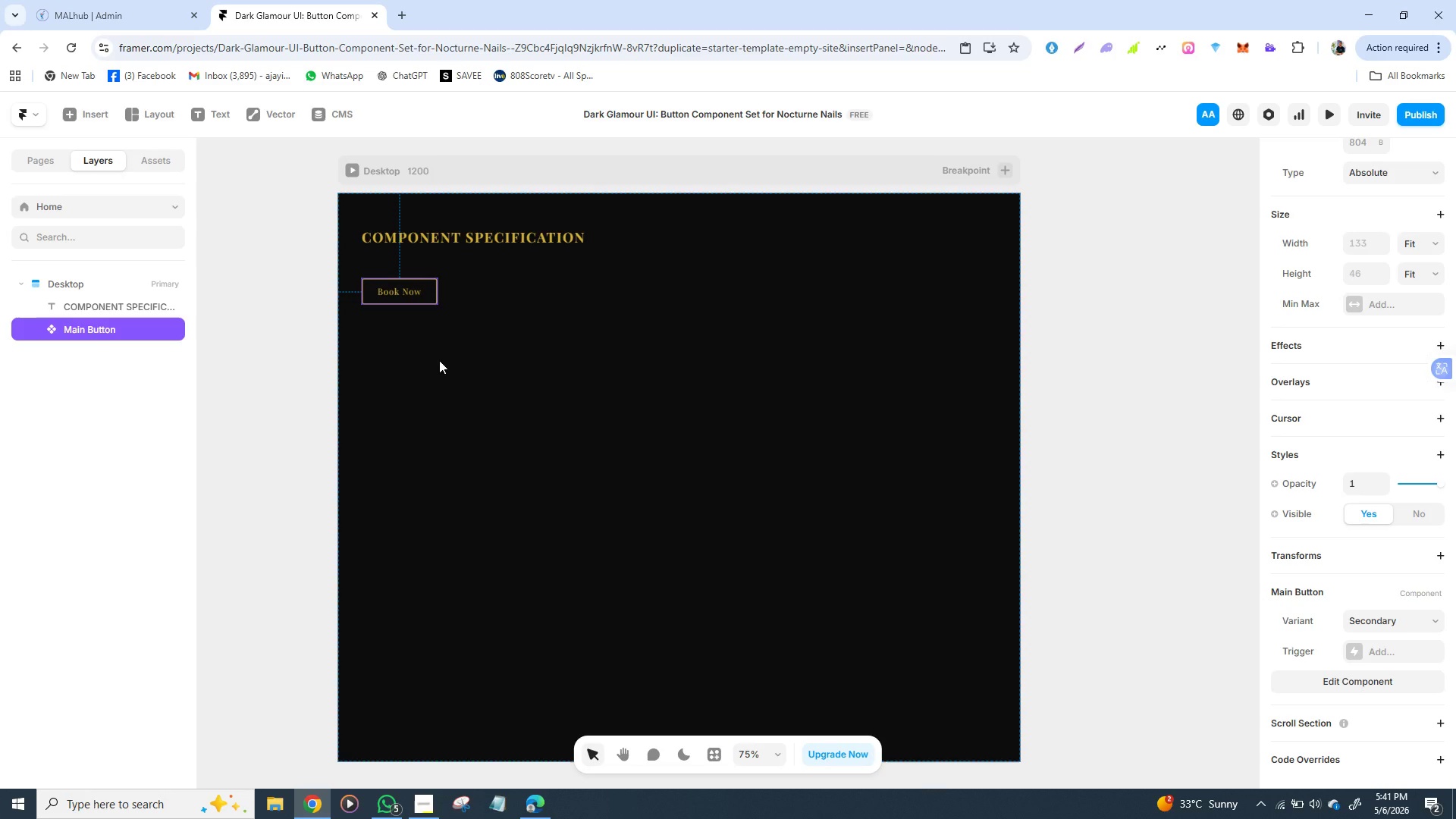 
left_click([519, 437])
 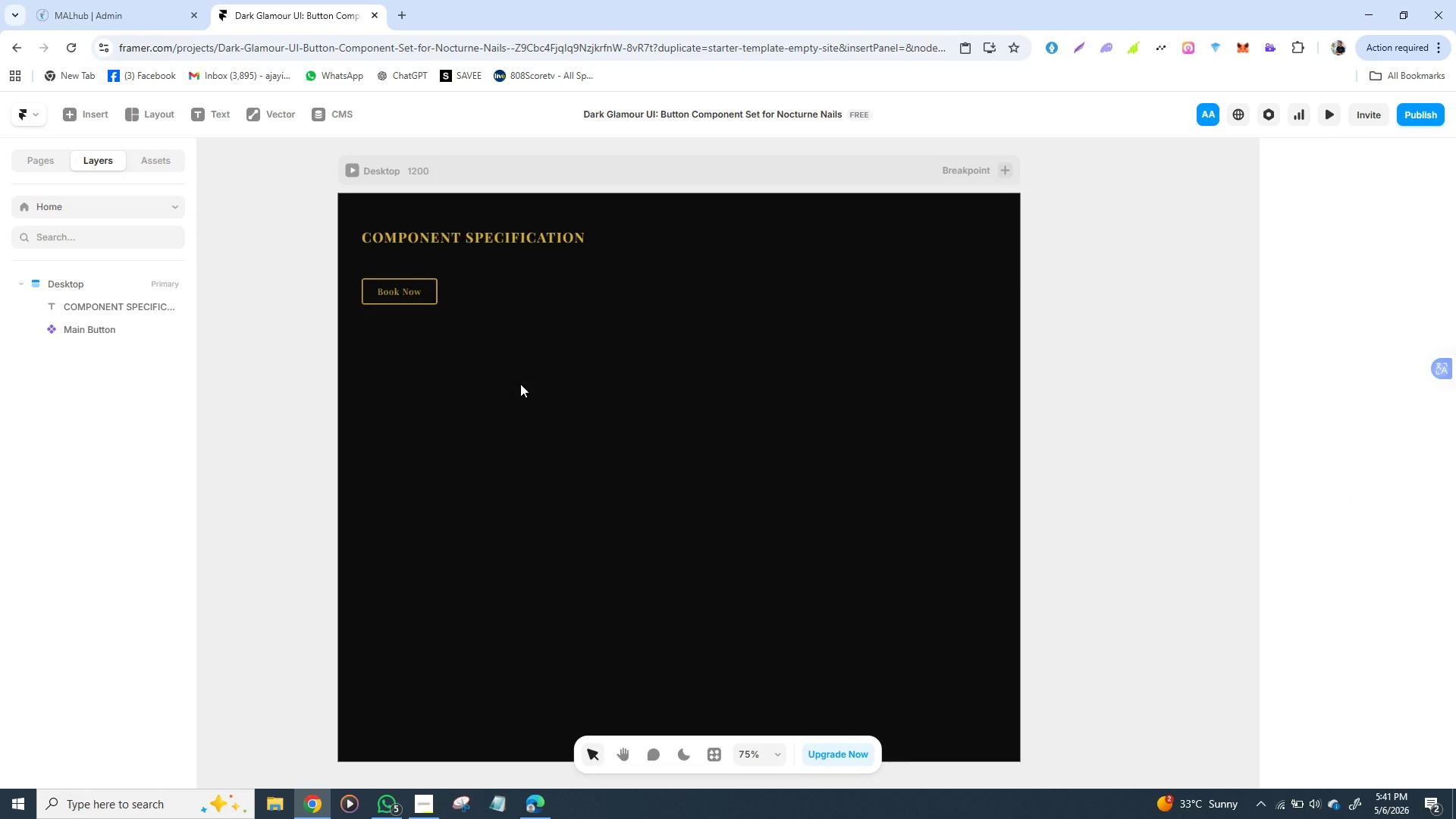 
left_click([520, 384])
 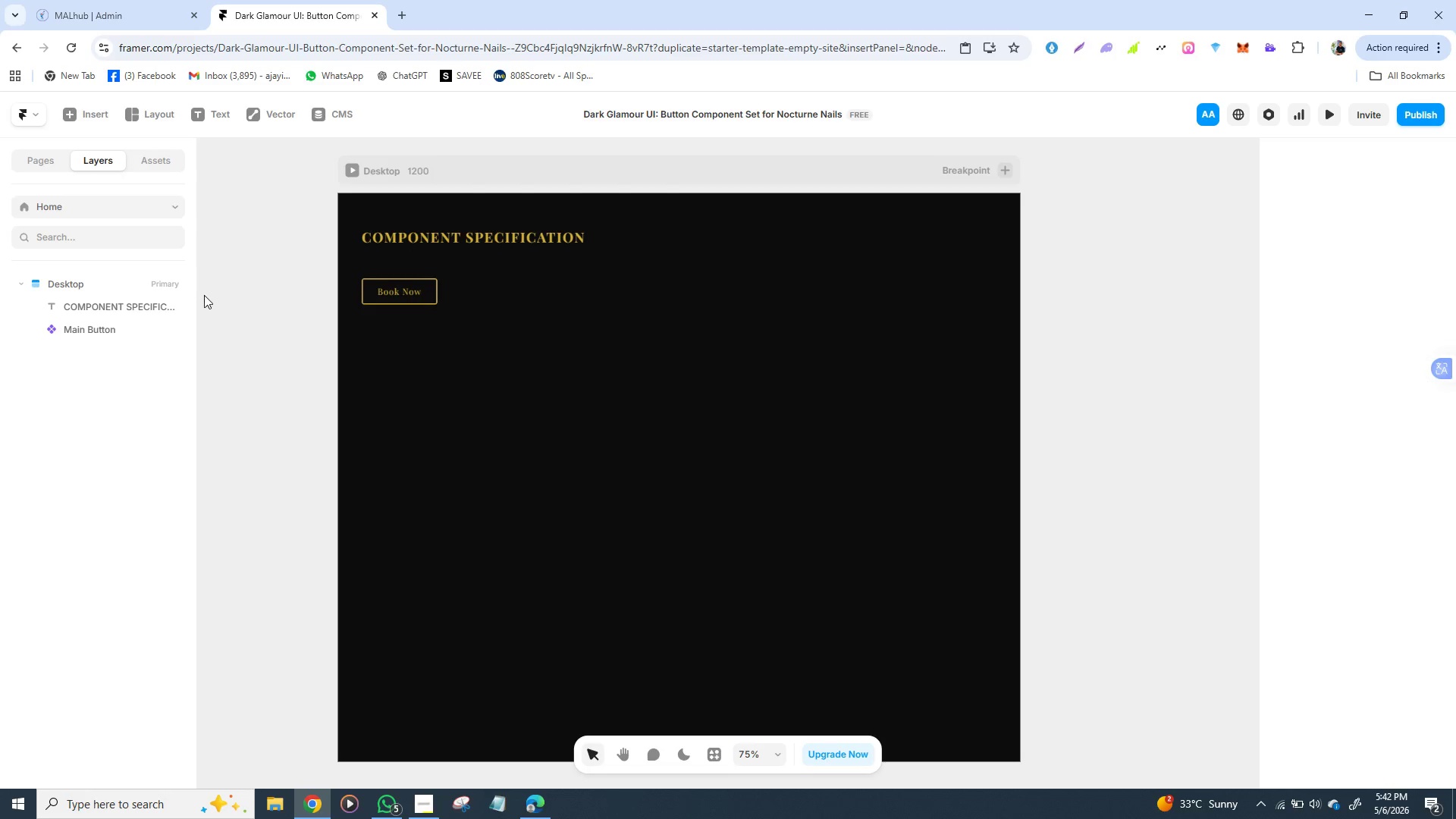 
wait(10.09)
 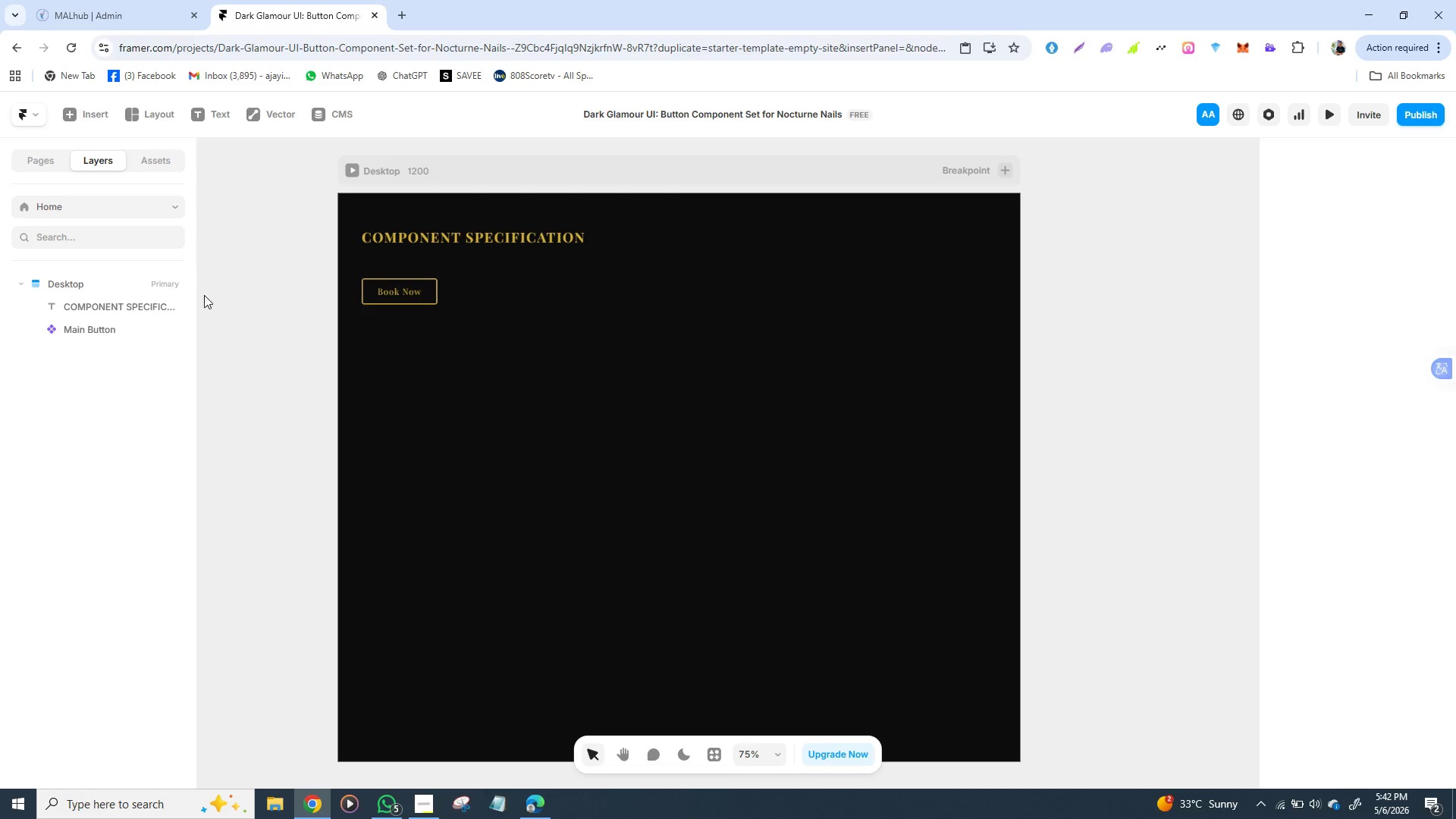 
key(T)
 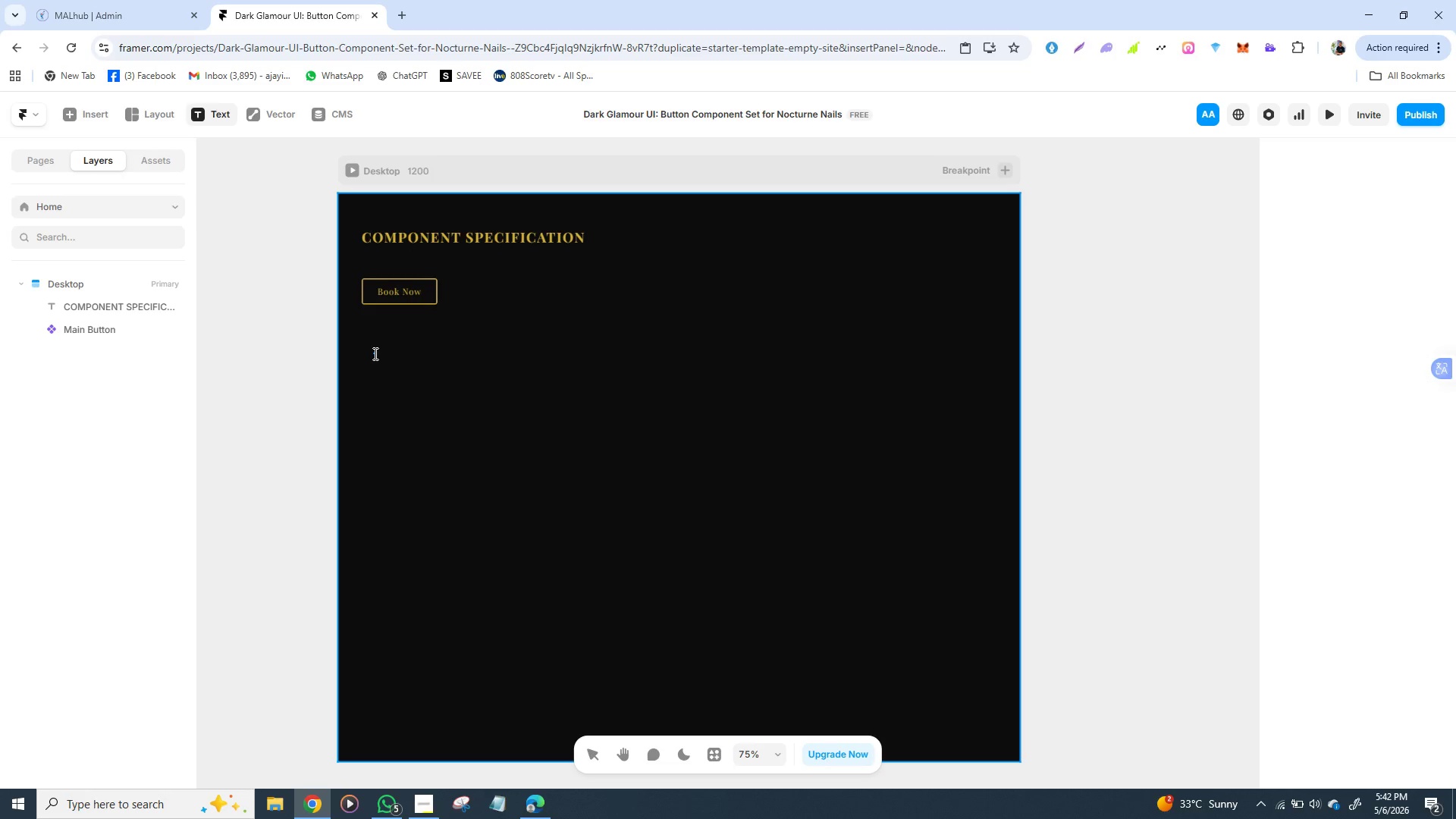 
left_click([374, 353])
 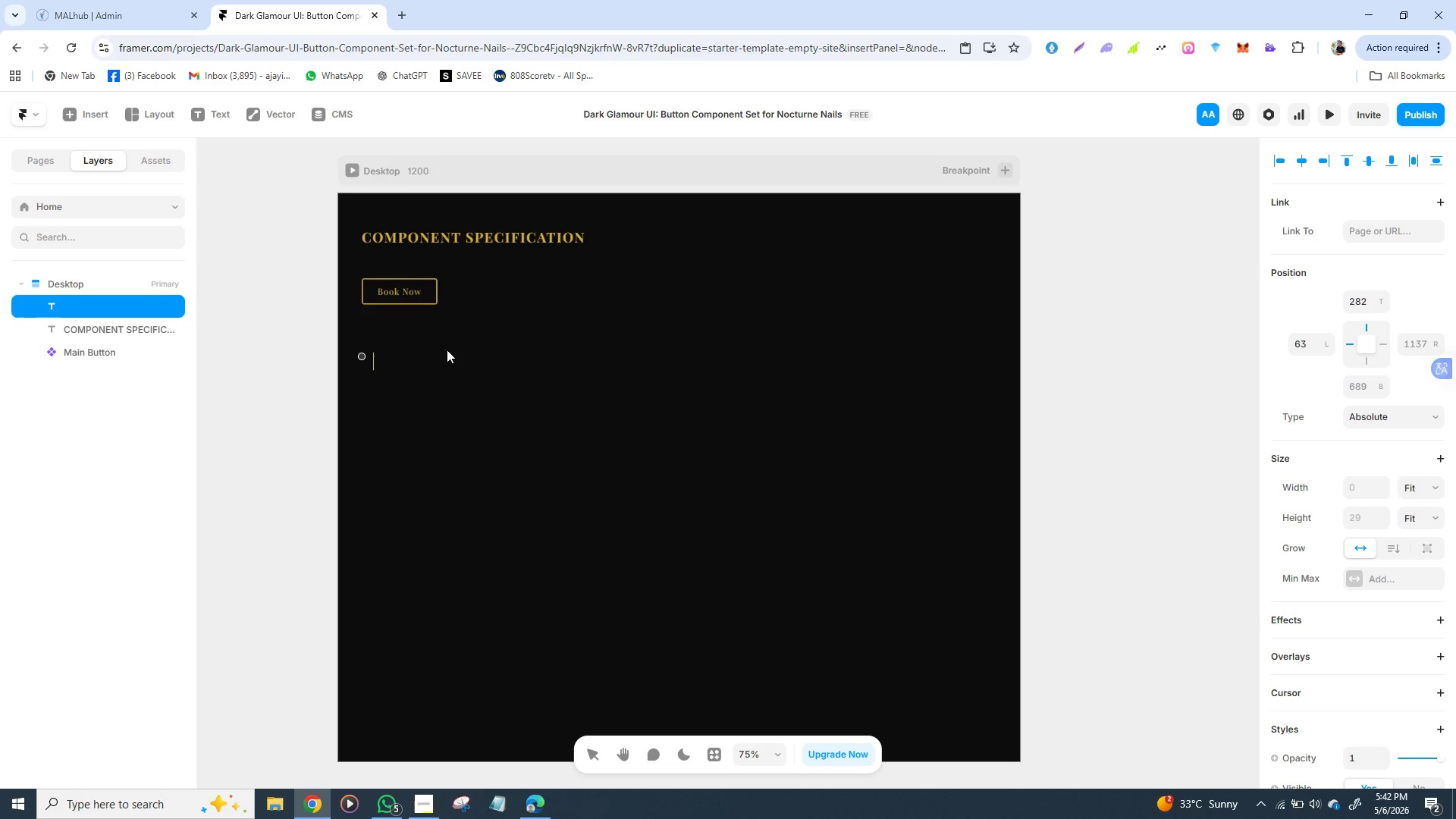 
wait(21.0)
 